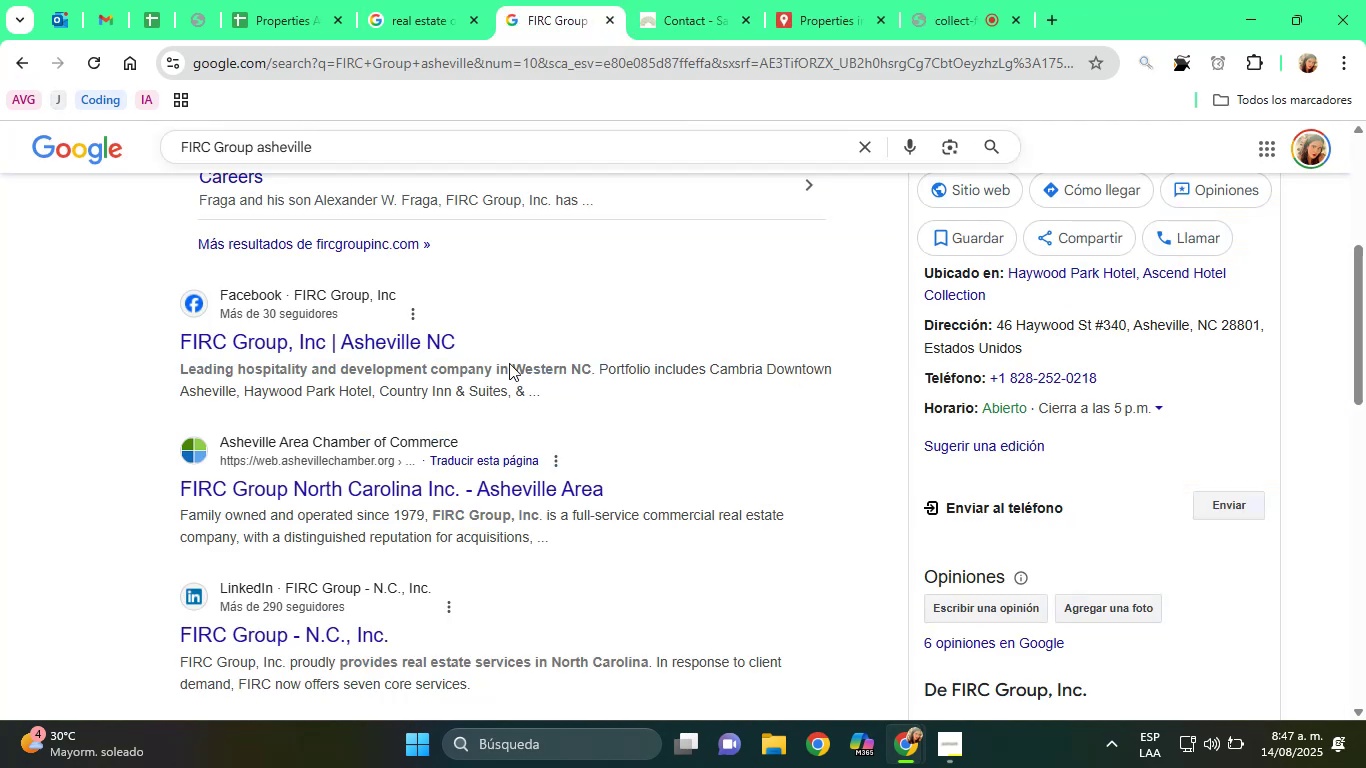 
scroll: coordinate [504, 375], scroll_direction: up, amount: 5.0
 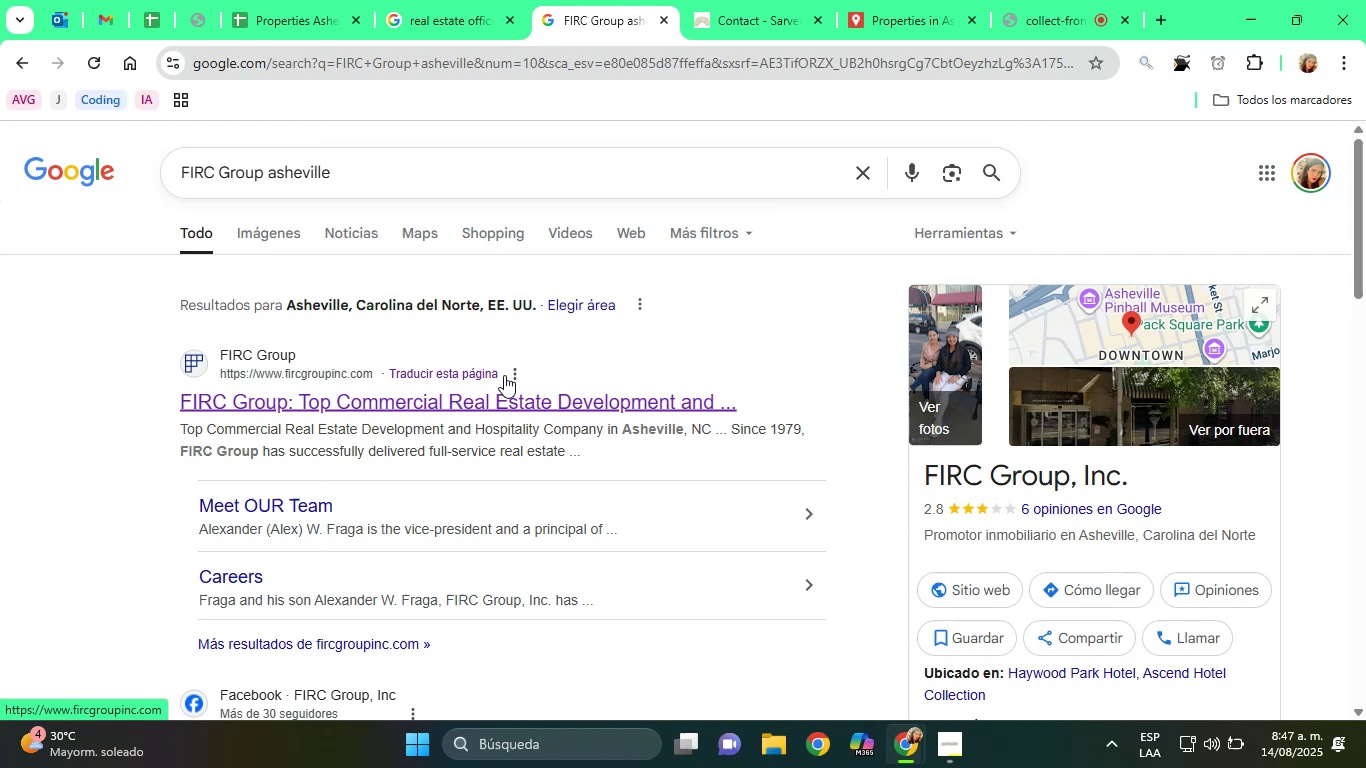 
scroll: coordinate [515, 326], scroll_direction: down, amount: 7.0
 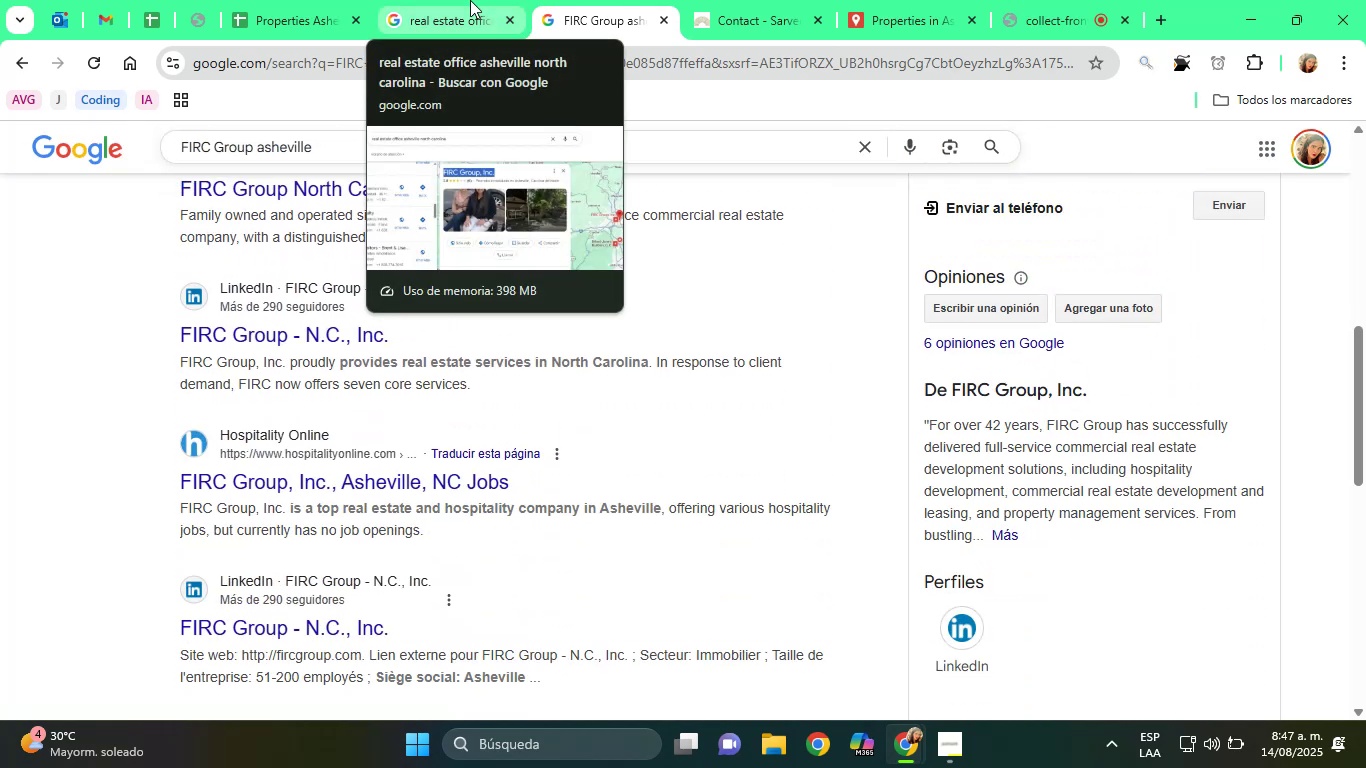 
left_click([470, 0])
 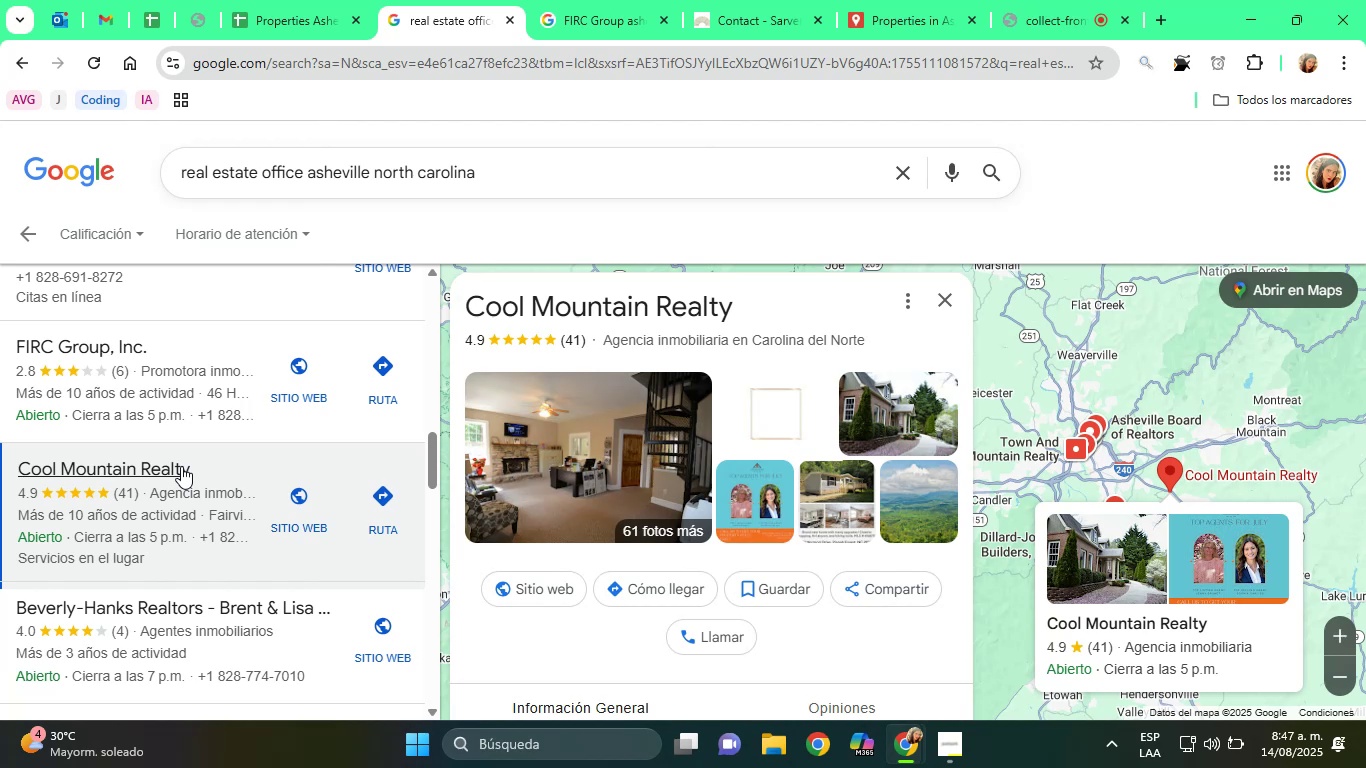 
wait(26.66)
 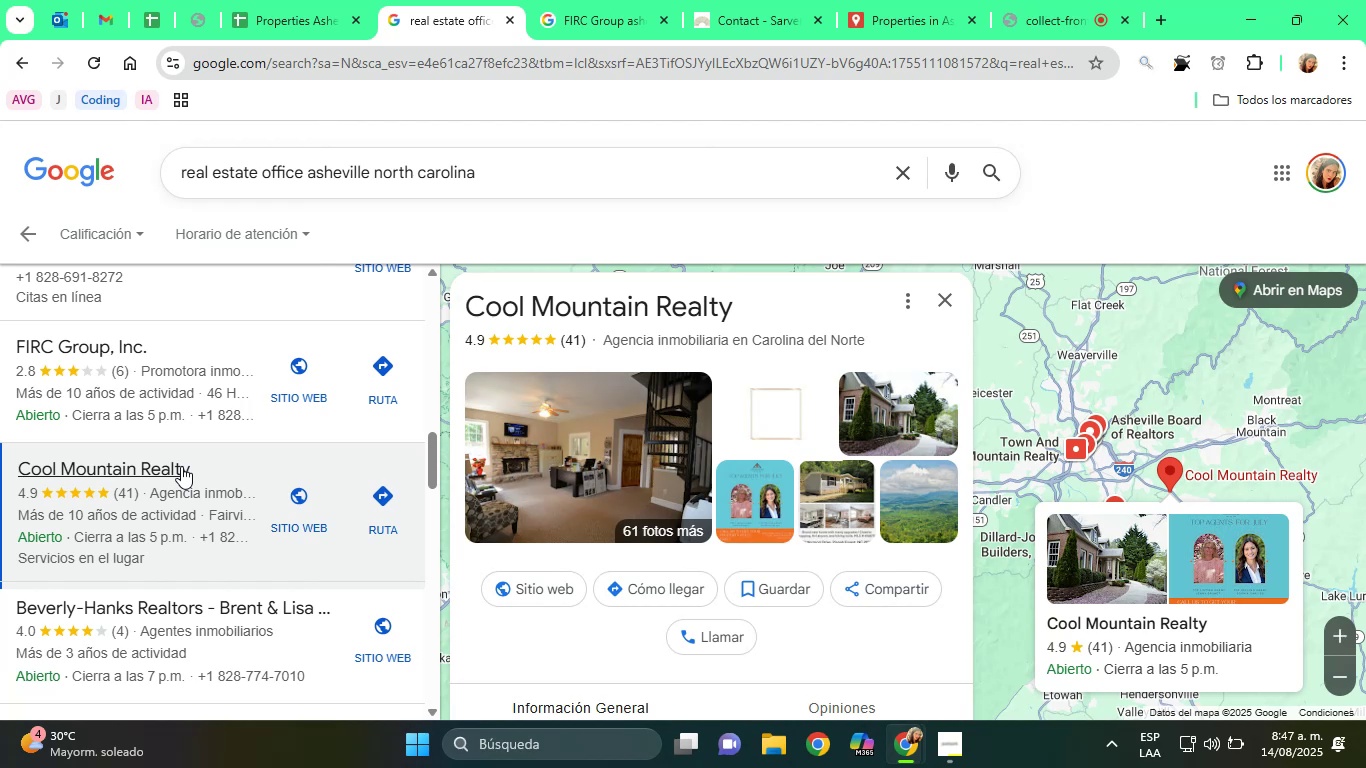 
scroll: coordinate [164, 547], scroll_direction: down, amount: 8.0
 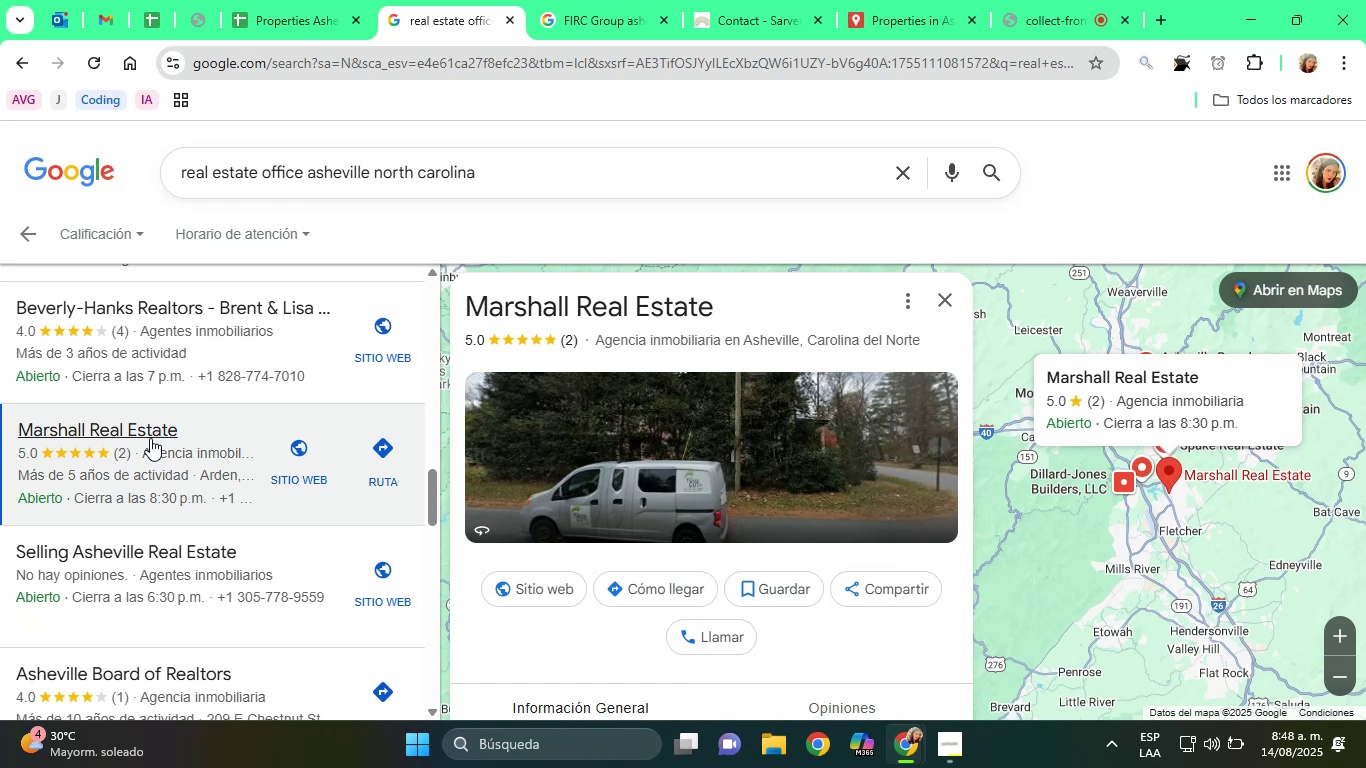 
wait(17.18)
 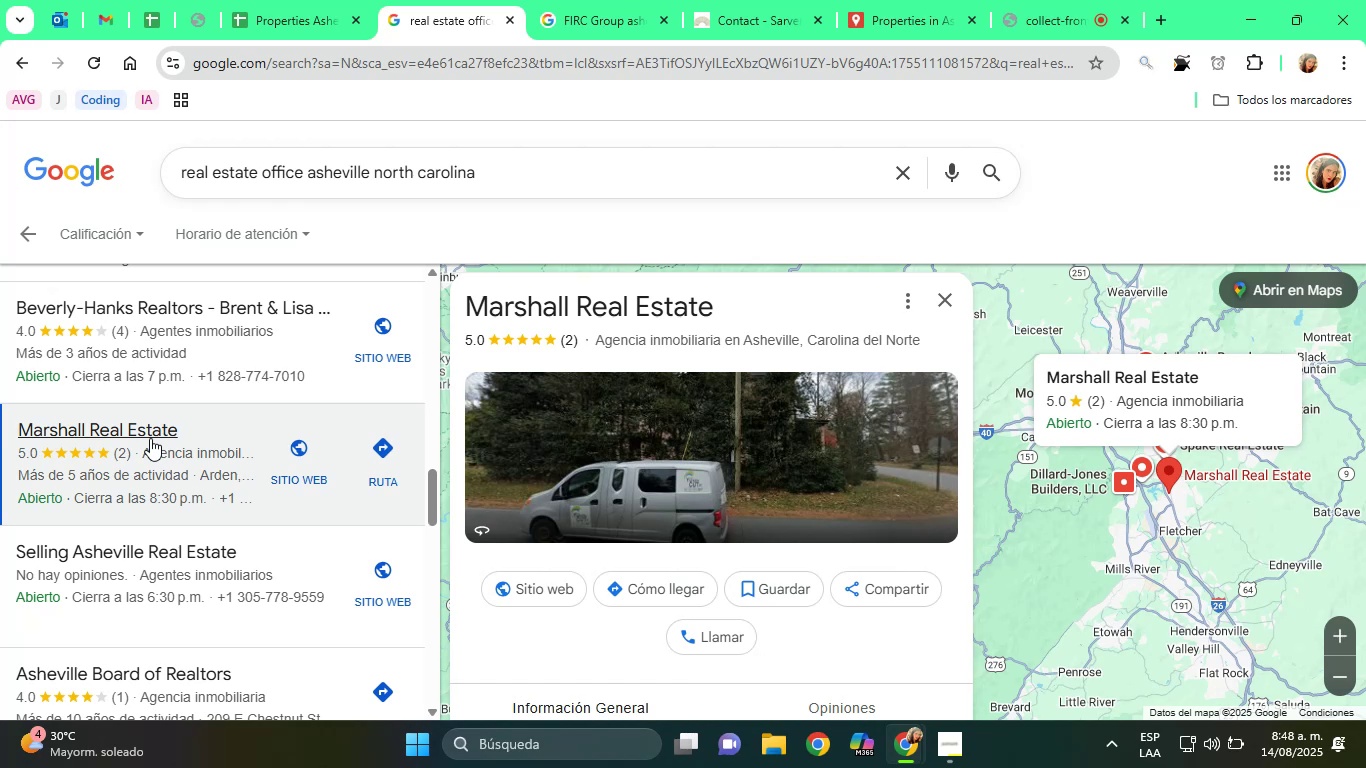 
scroll: coordinate [197, 538], scroll_direction: down, amount: 13.0
 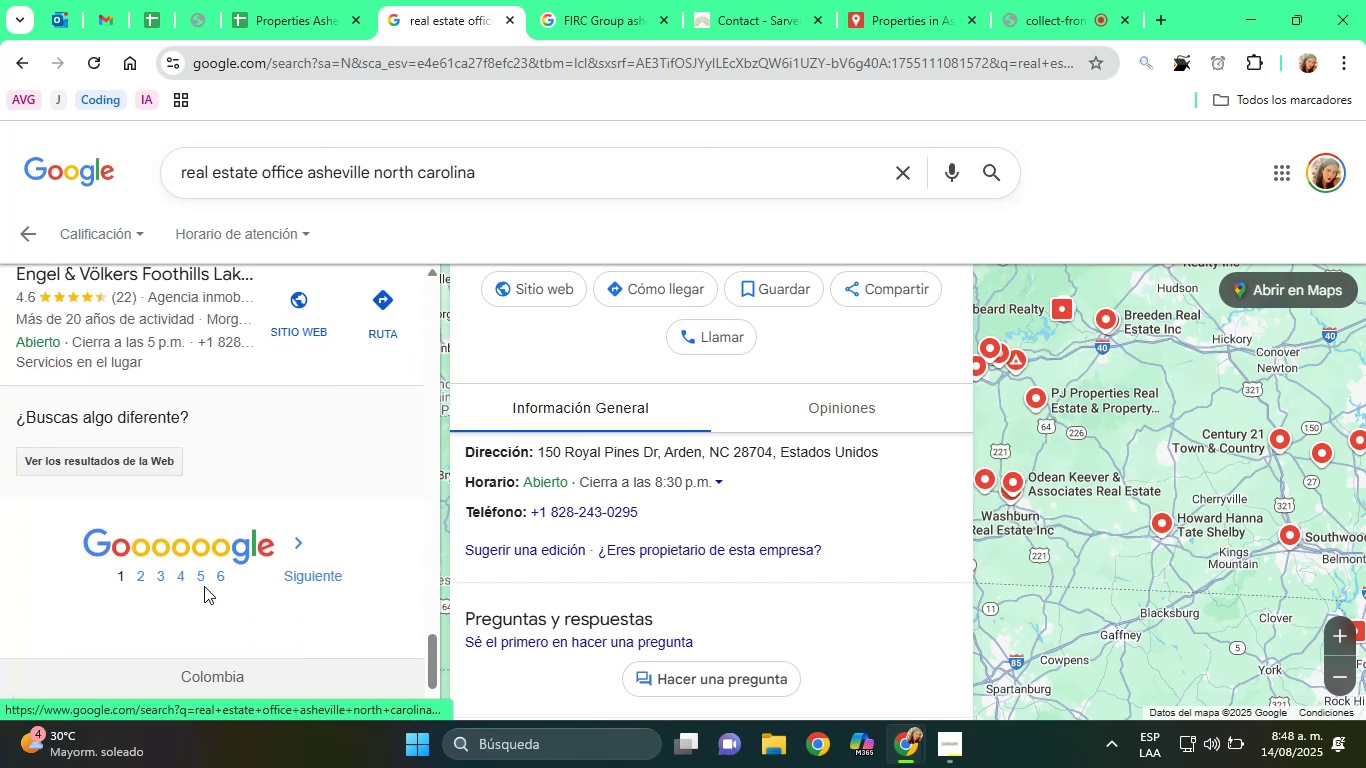 
left_click([225, 579])
 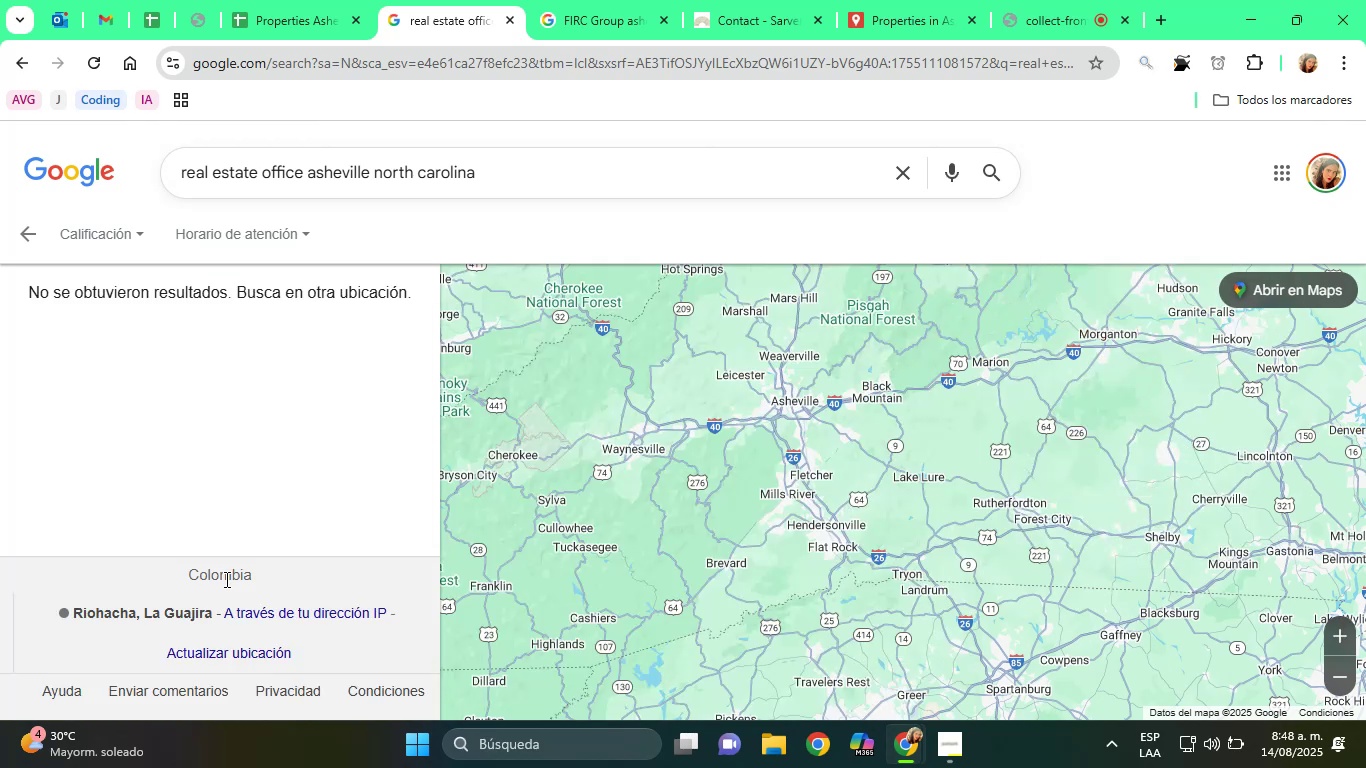 
scroll: coordinate [44, 318], scroll_direction: up, amount: 6.0
 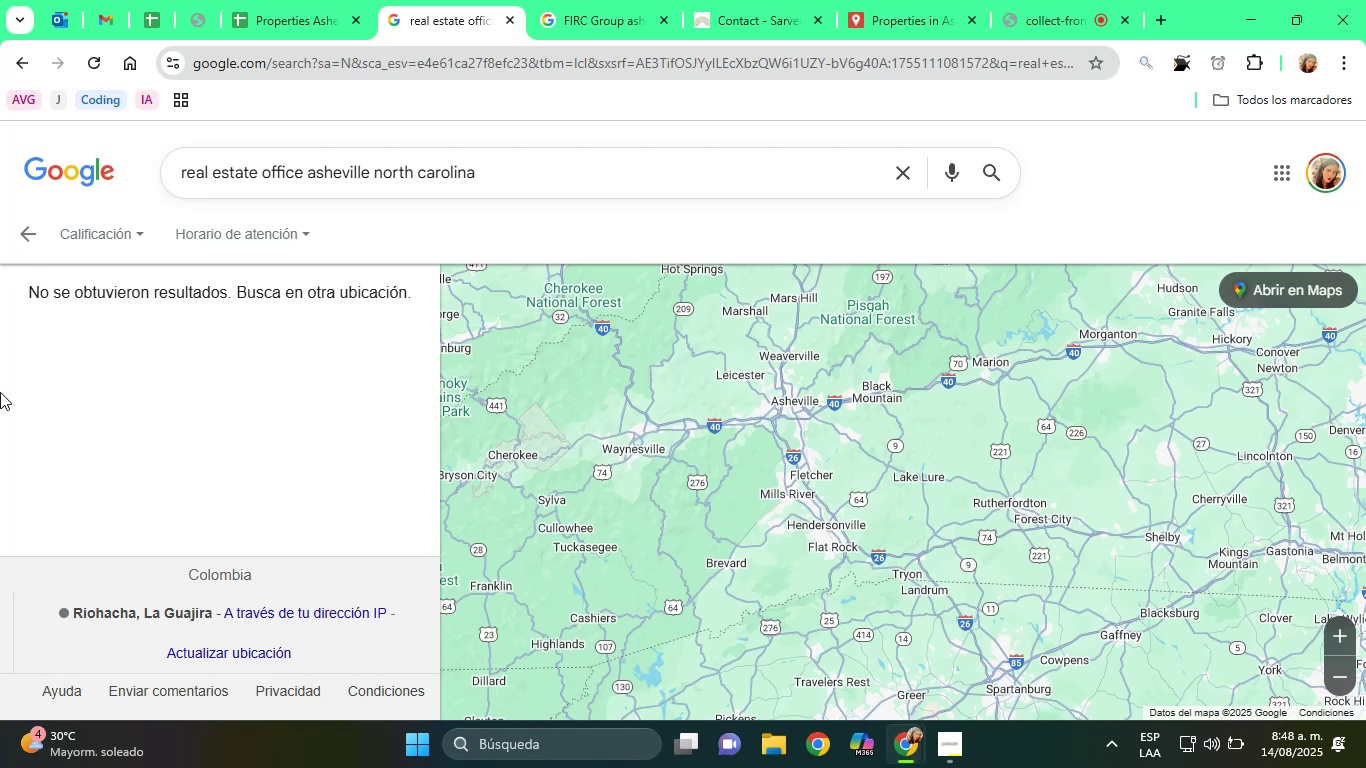 
left_click([0, 391])
 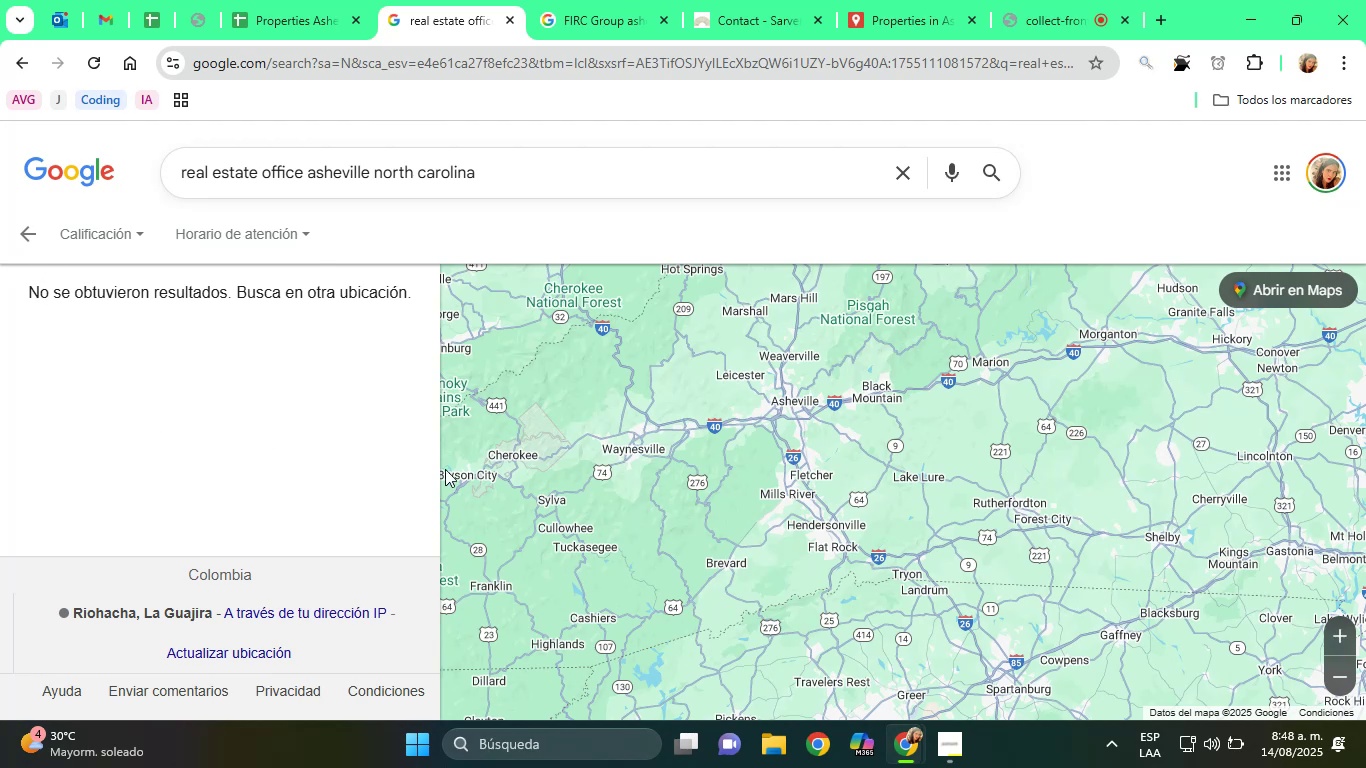 
left_click_drag(start_coordinate=[674, 475], to_coordinate=[754, 518])
 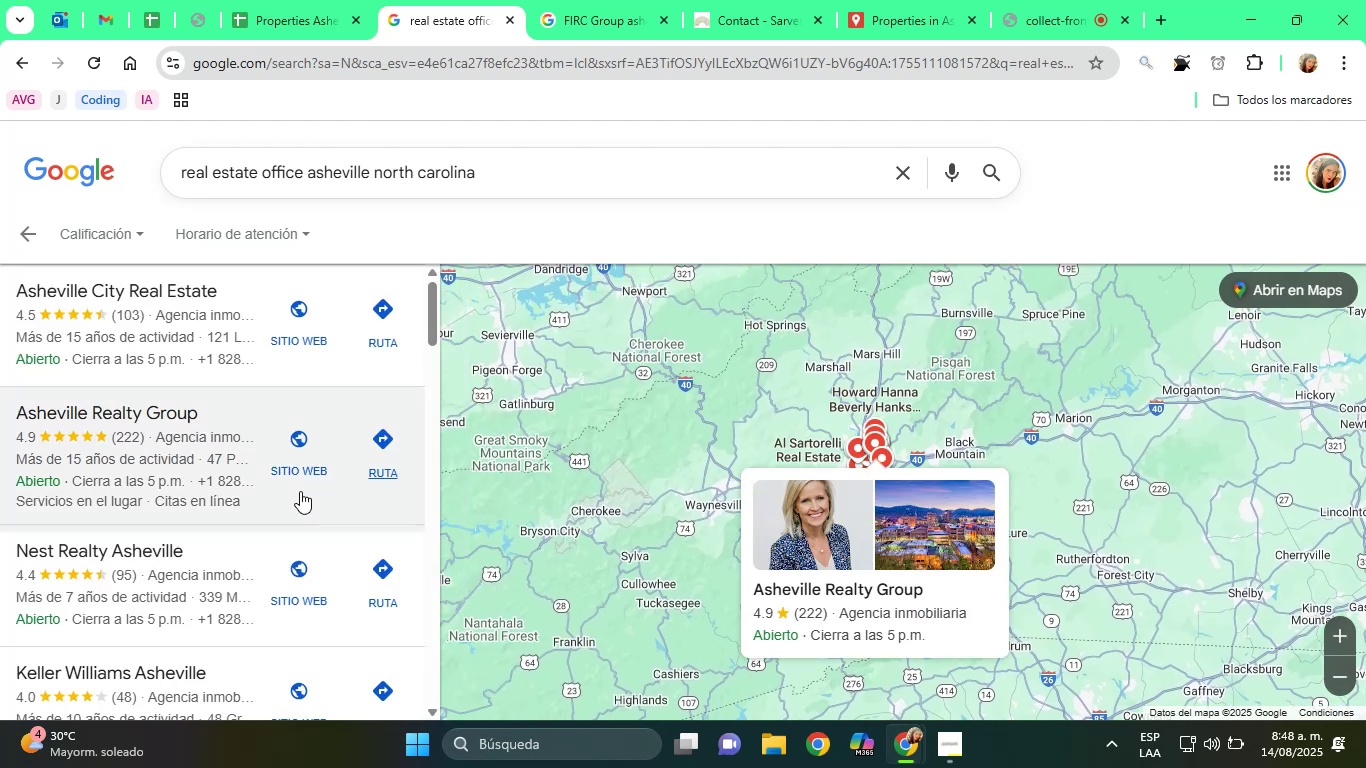 
scroll: coordinate [232, 479], scroll_direction: down, amount: 40.0
 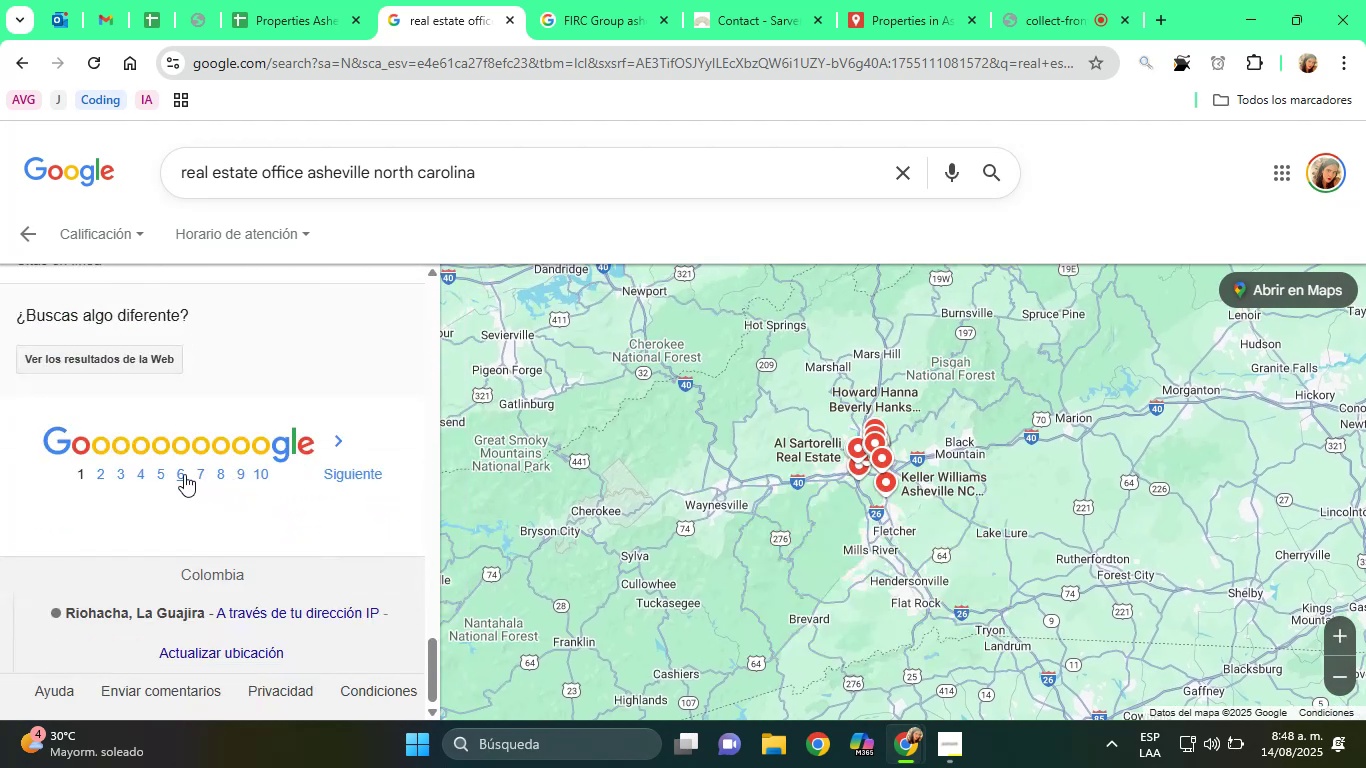 
left_click([199, 475])
 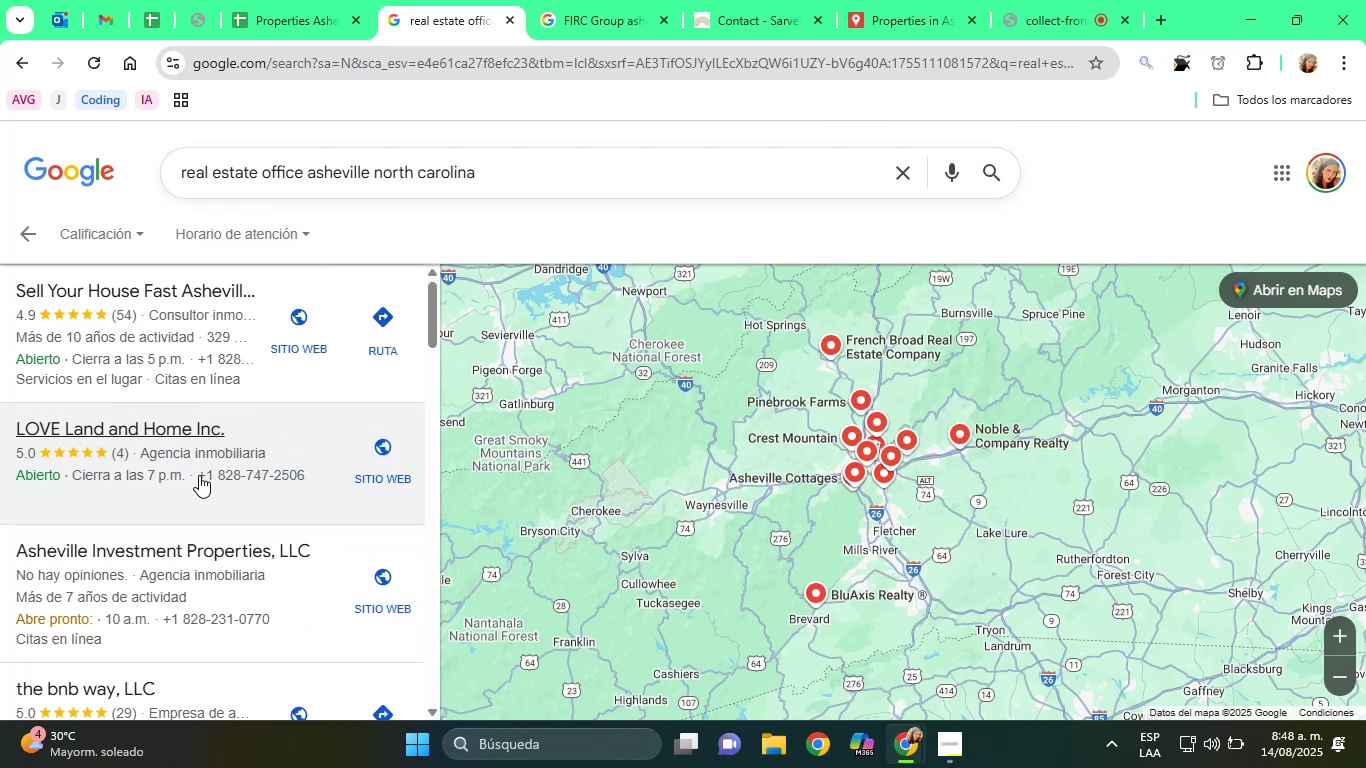 
wait(11.9)
 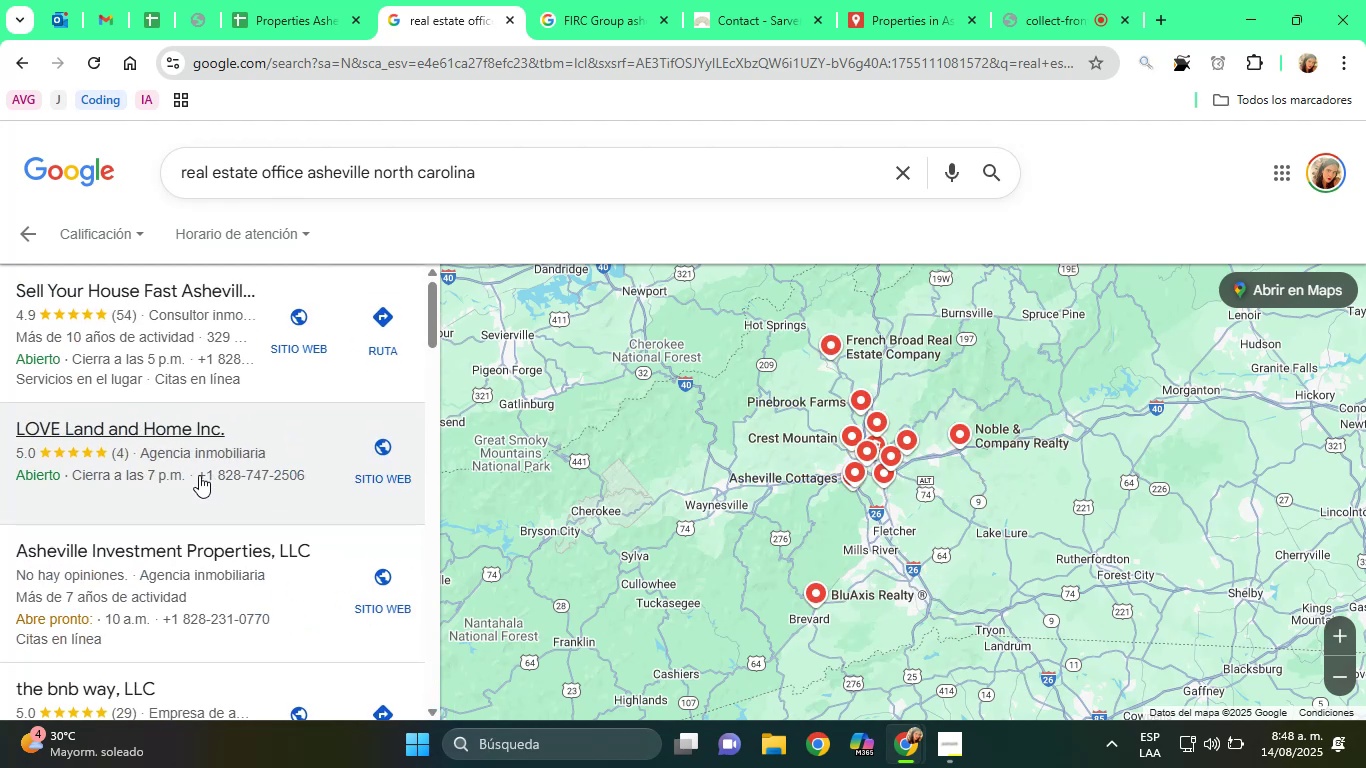 
scroll: coordinate [226, 473], scroll_direction: down, amount: 5.0
 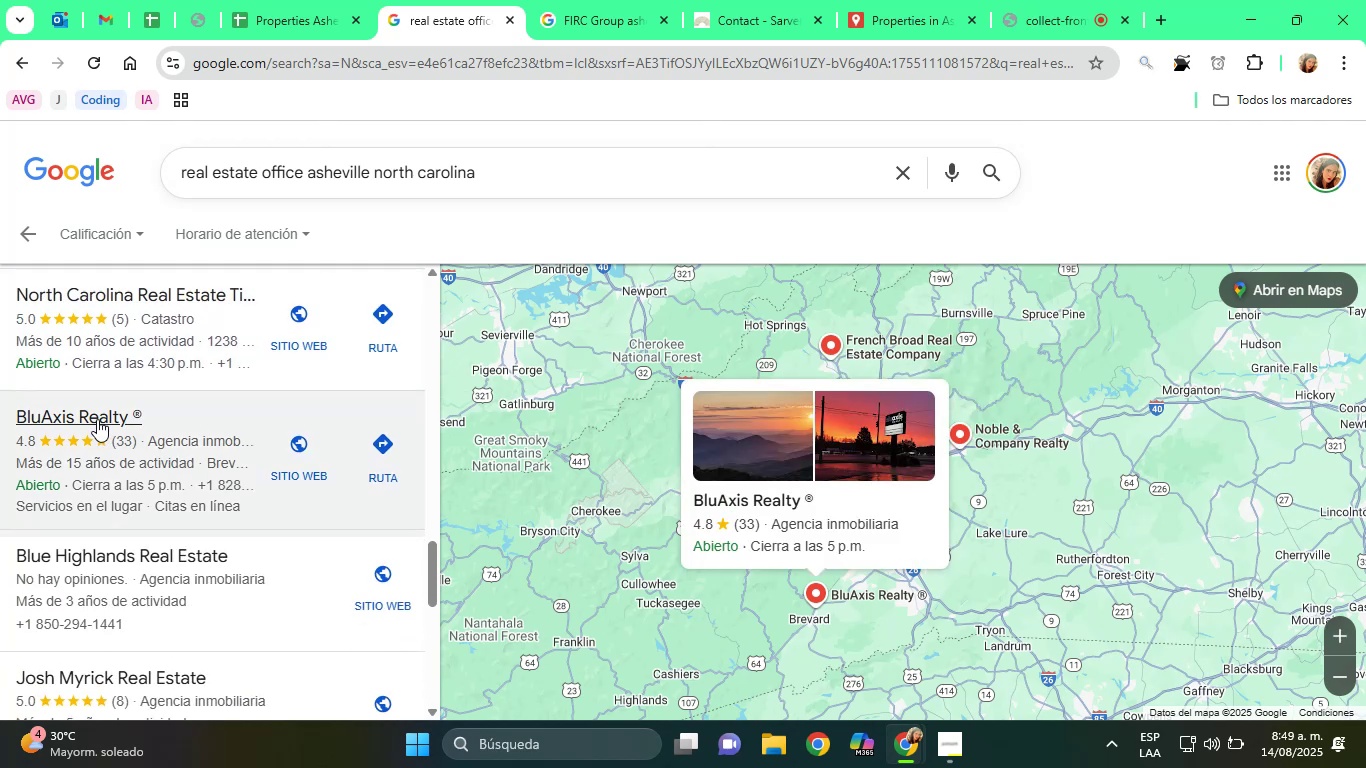 
left_click([97, 419])
 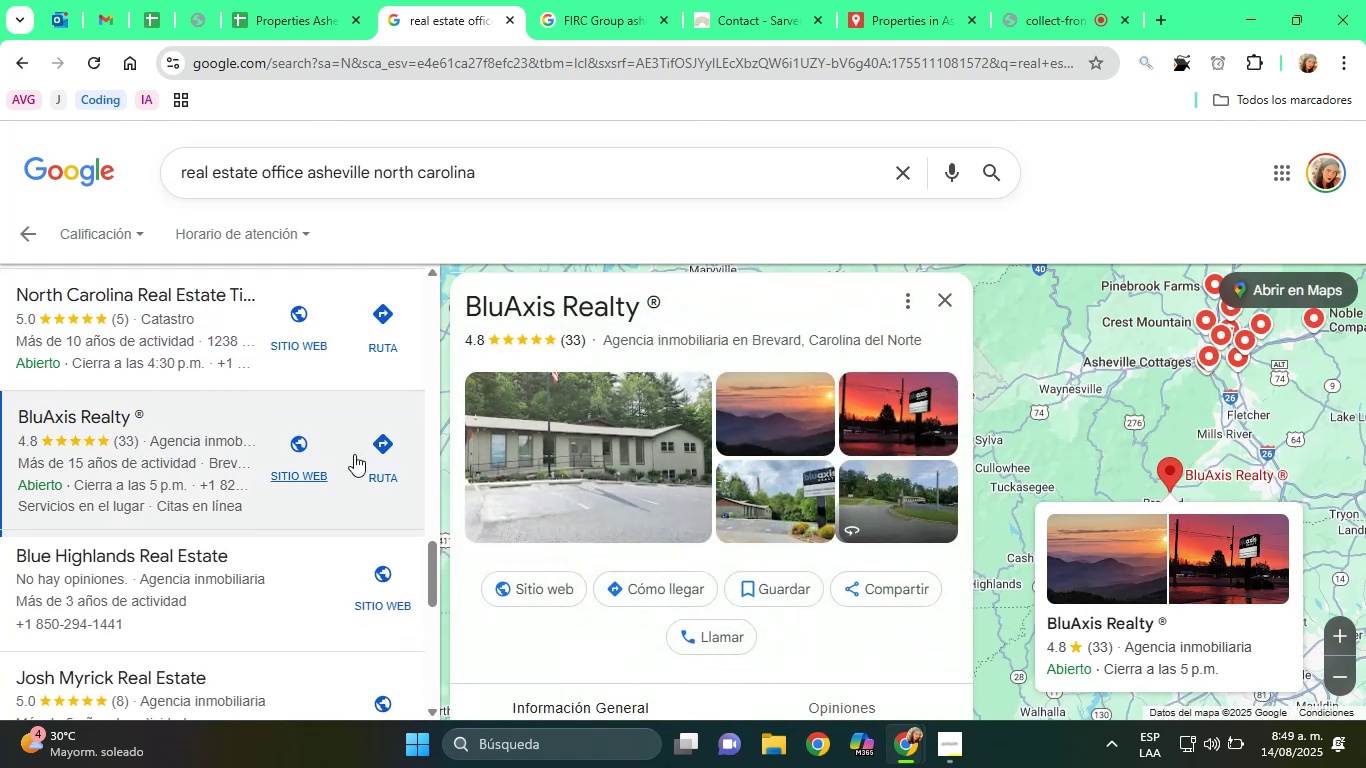 
scroll: coordinate [47, 435], scroll_direction: down, amount: 17.0
 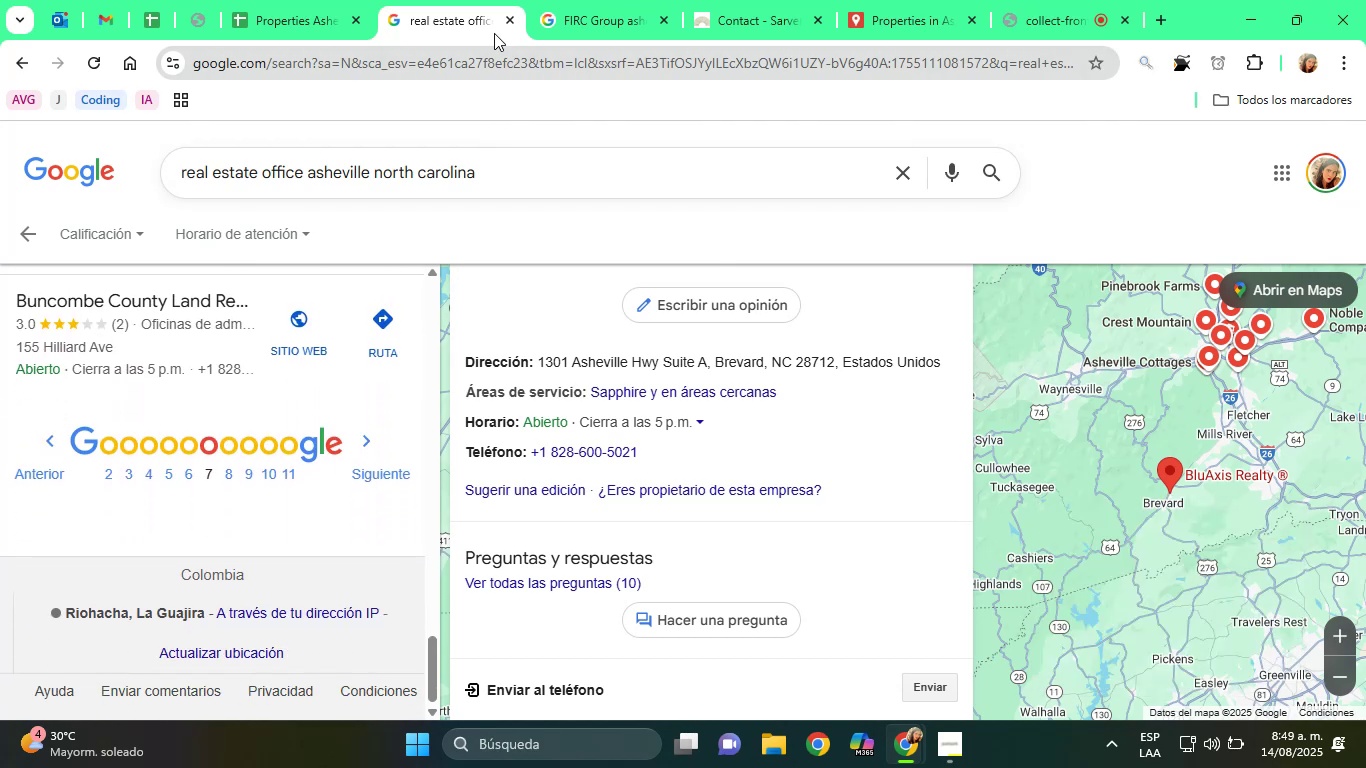 
left_click([510, 27])
 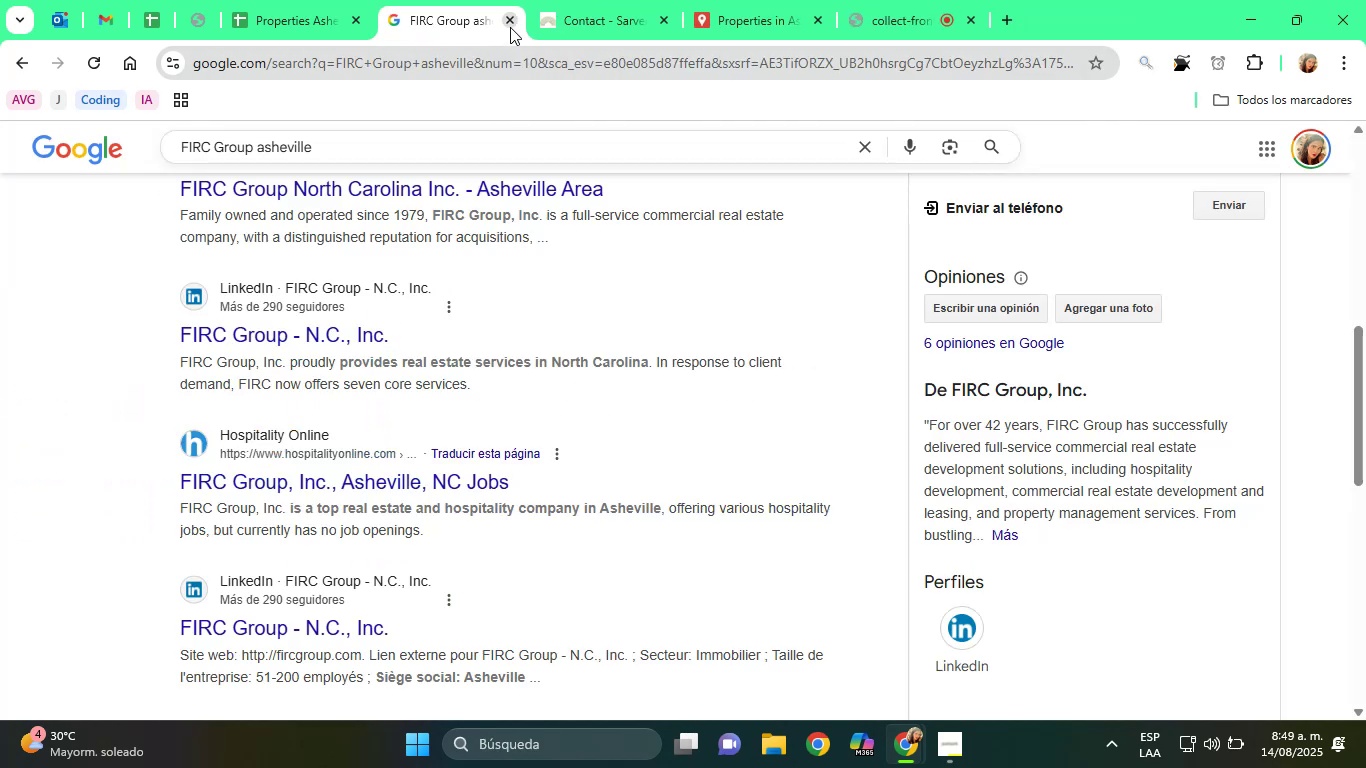 
left_click([510, 27])
 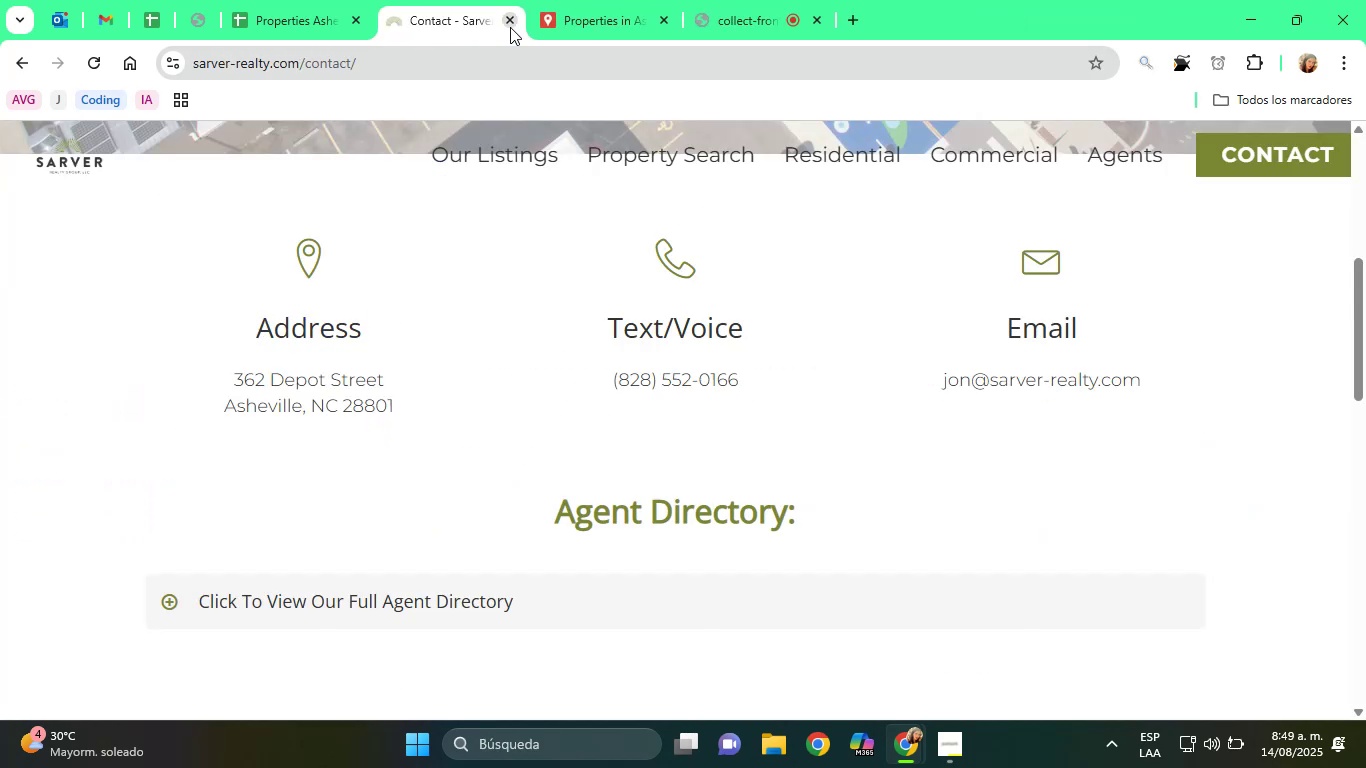 
left_click([510, 27])
 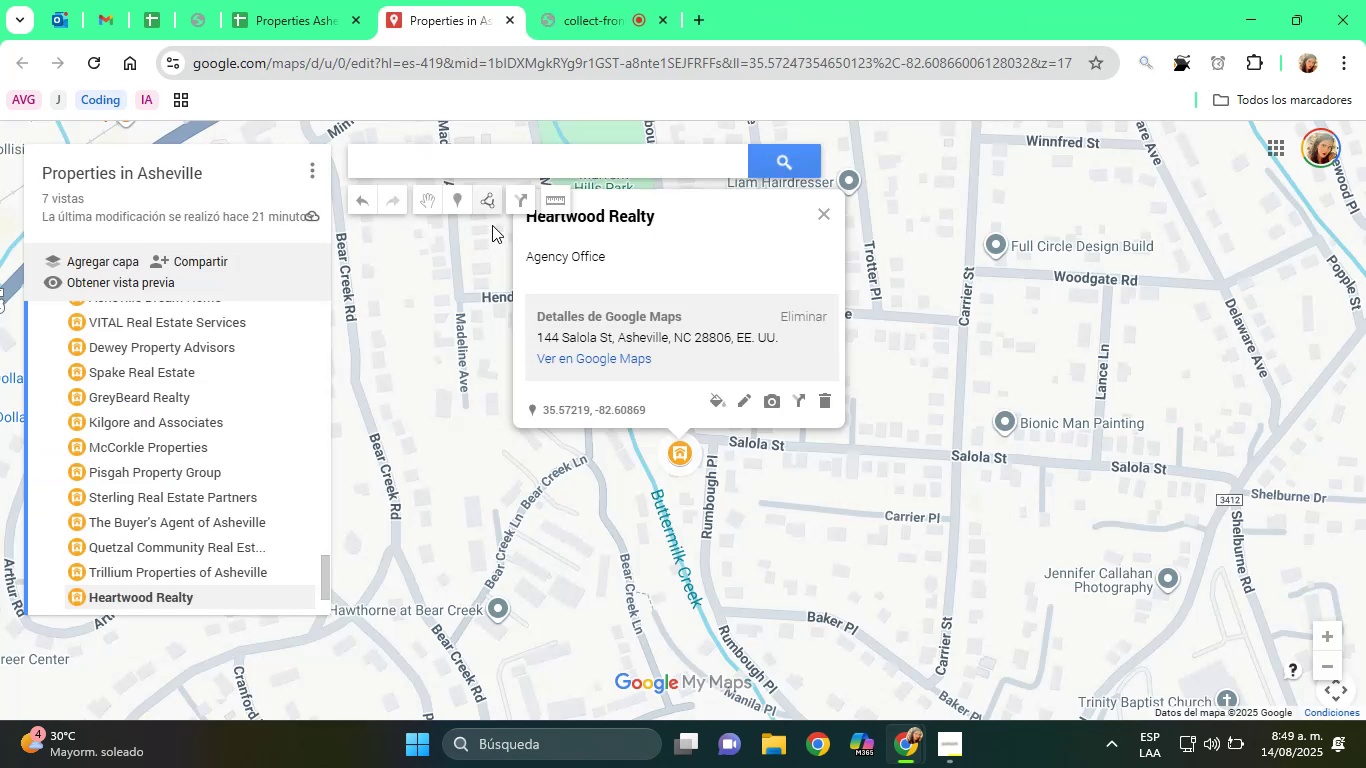 
left_click_drag(start_coordinate=[478, 452], to_coordinate=[651, 495])
 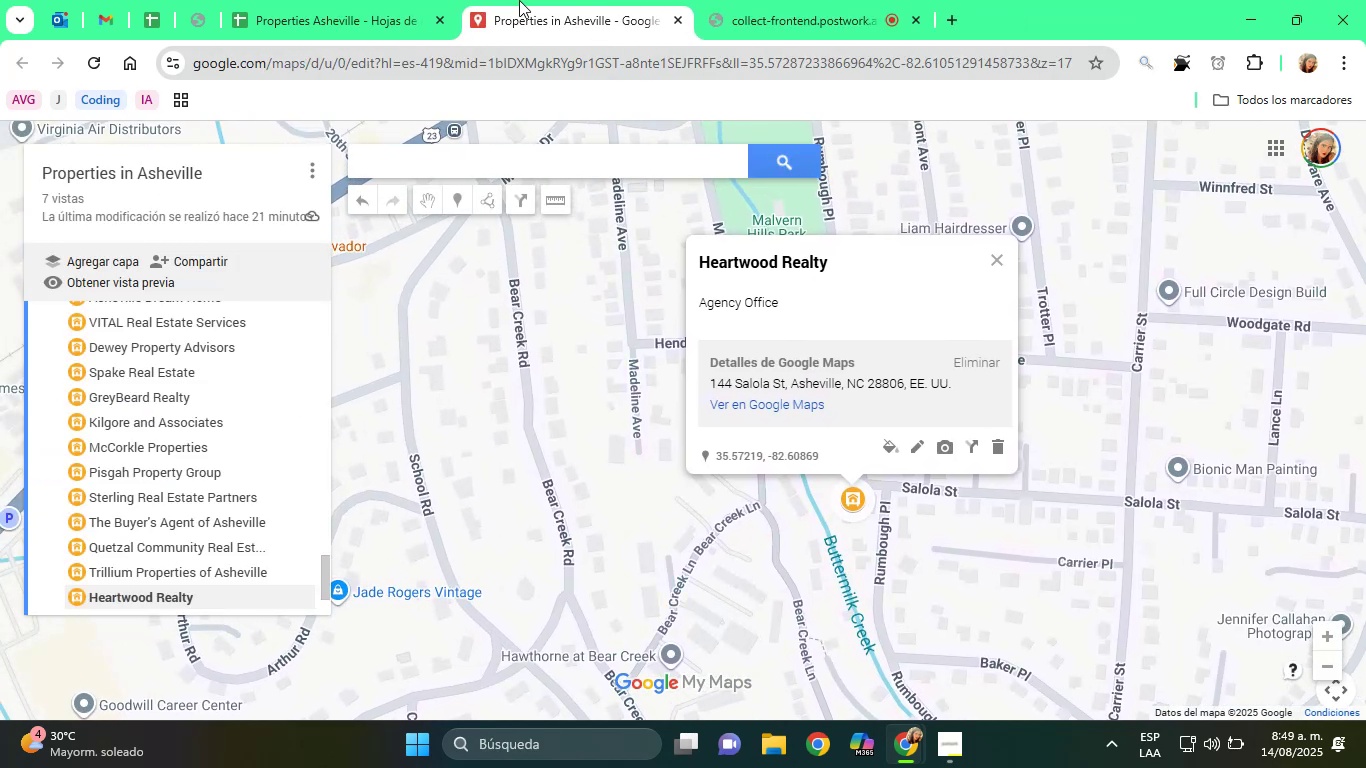 
left_click([379, 0])
 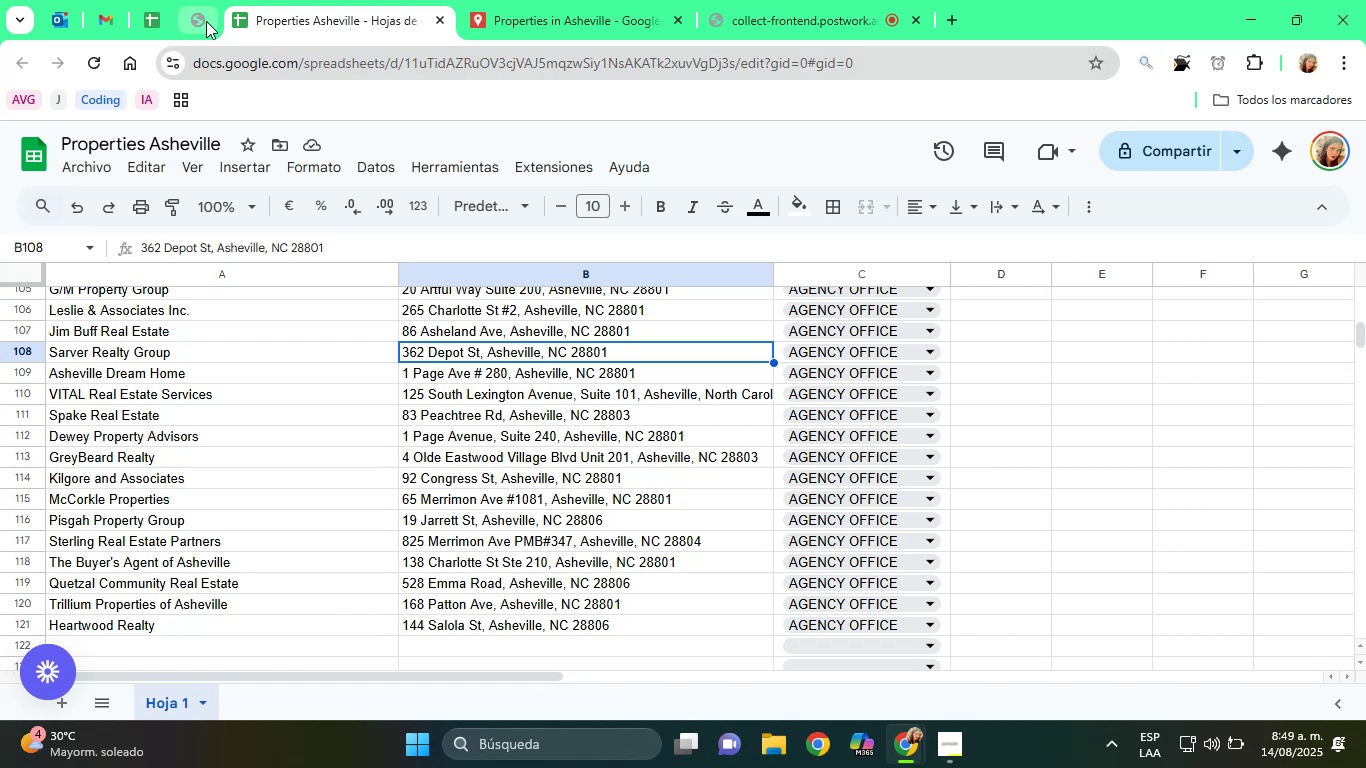 
scroll: coordinate [644, 503], scroll_direction: down, amount: 7.0
 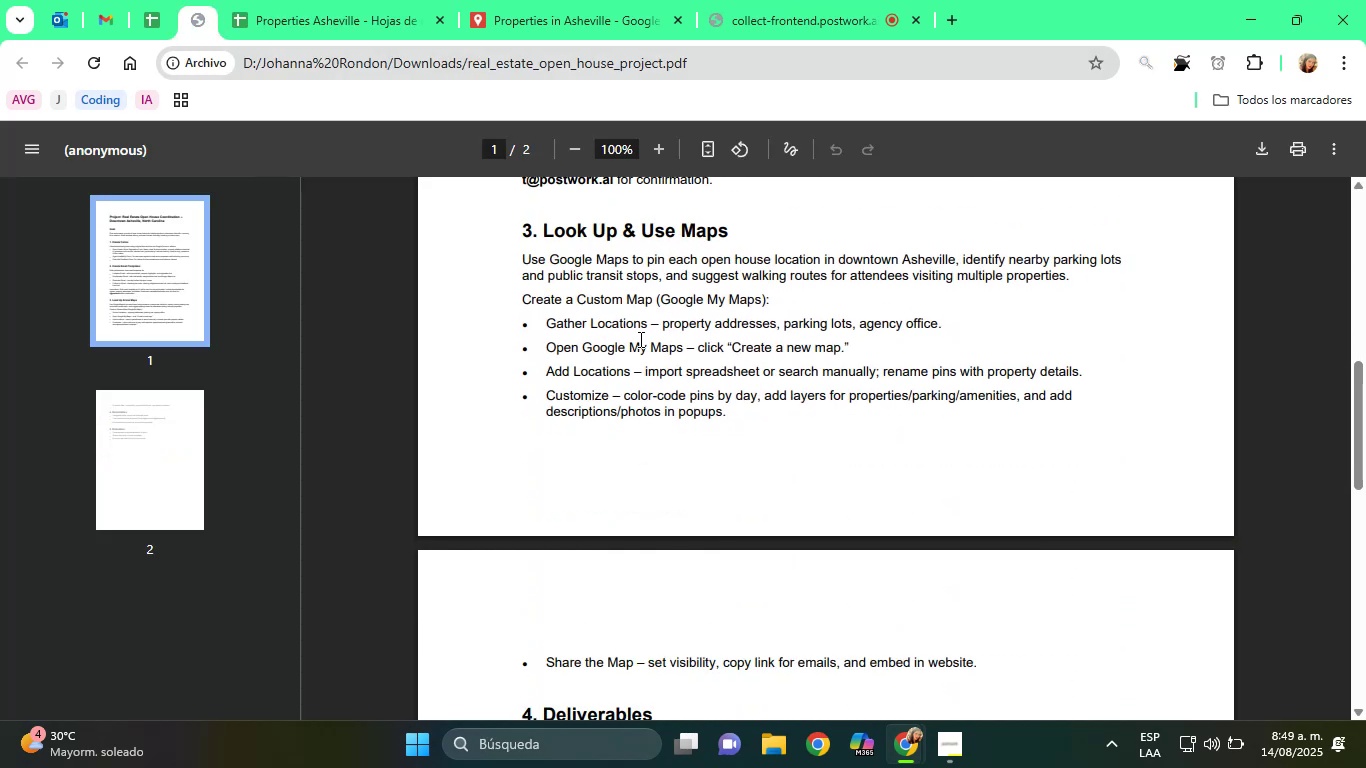 
left_click_drag(start_coordinate=[702, 326], to_coordinate=[781, 337])
 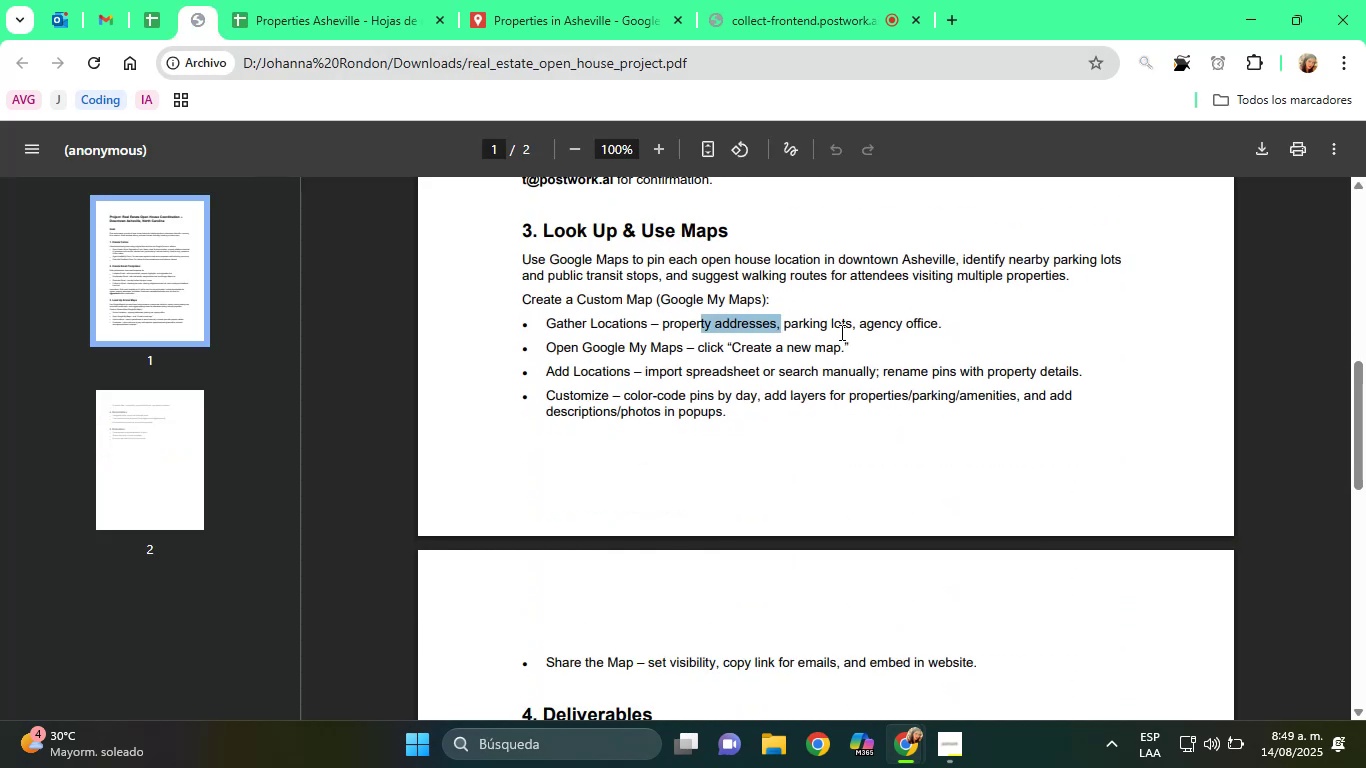 
left_click([840, 332])
 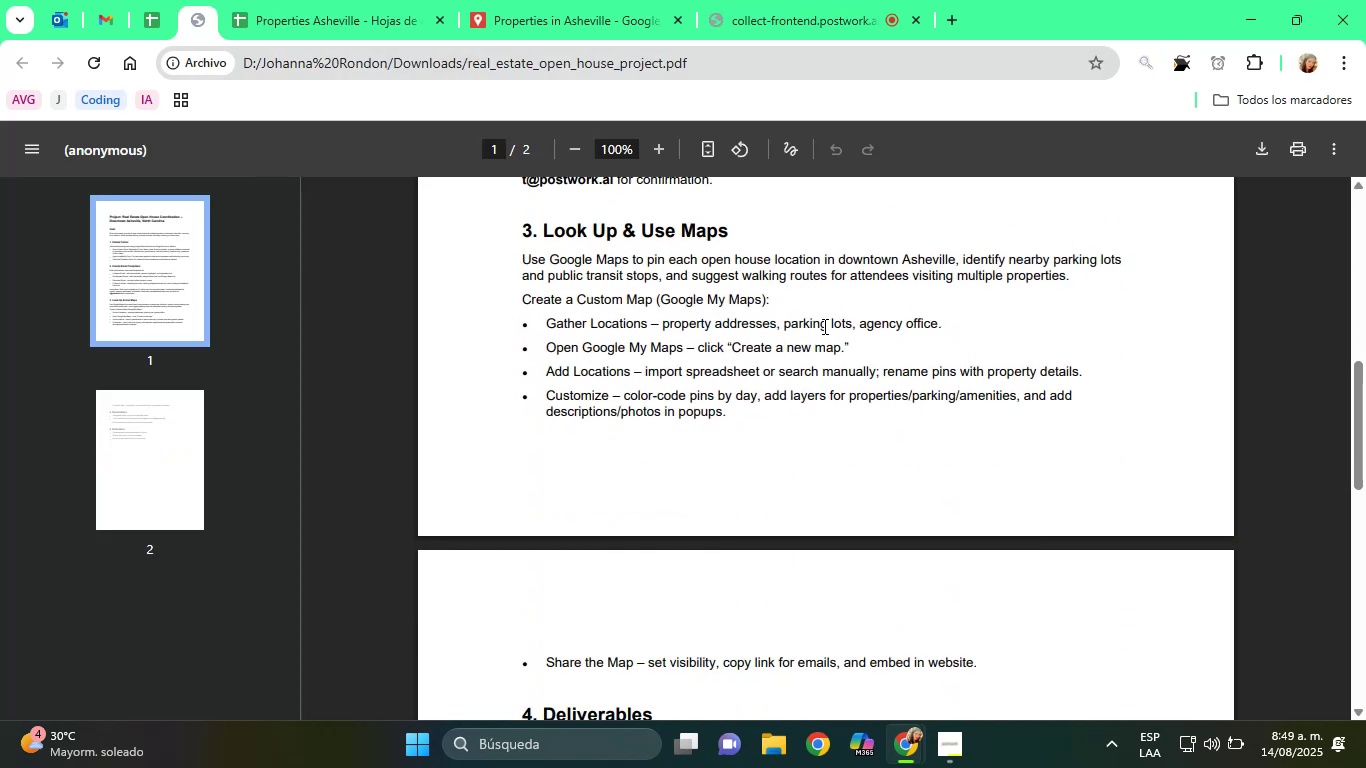 
left_click_drag(start_coordinate=[806, 323], to_coordinate=[833, 327])
 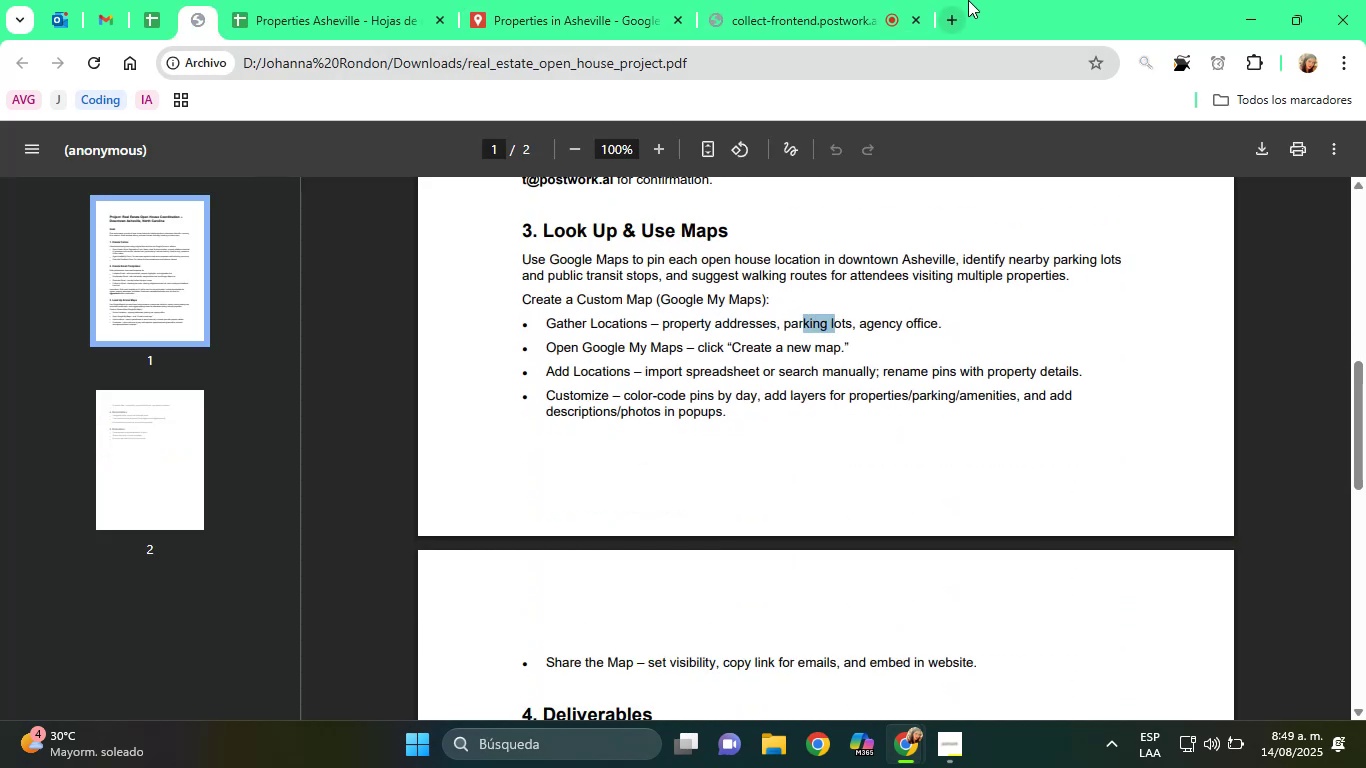 
left_click([959, 1])
 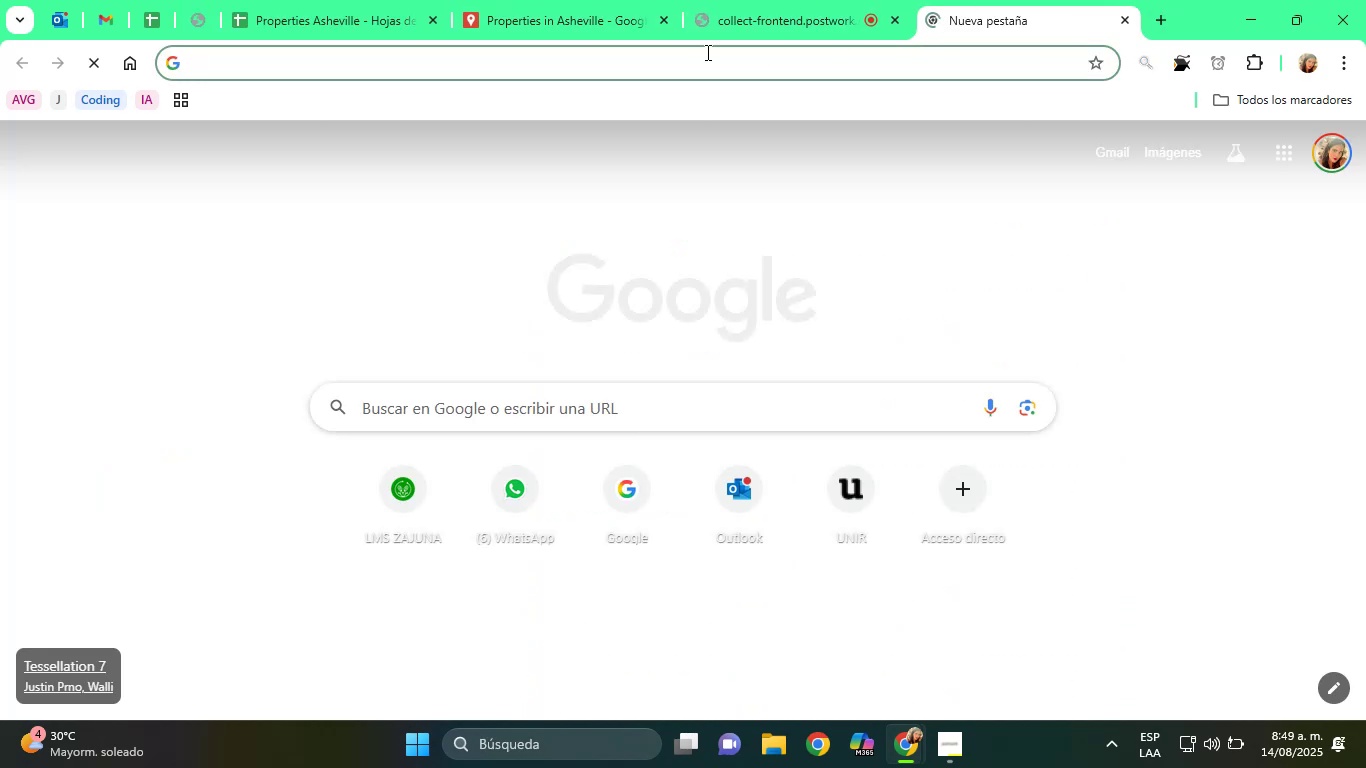 
type(parking lots n ashe)
 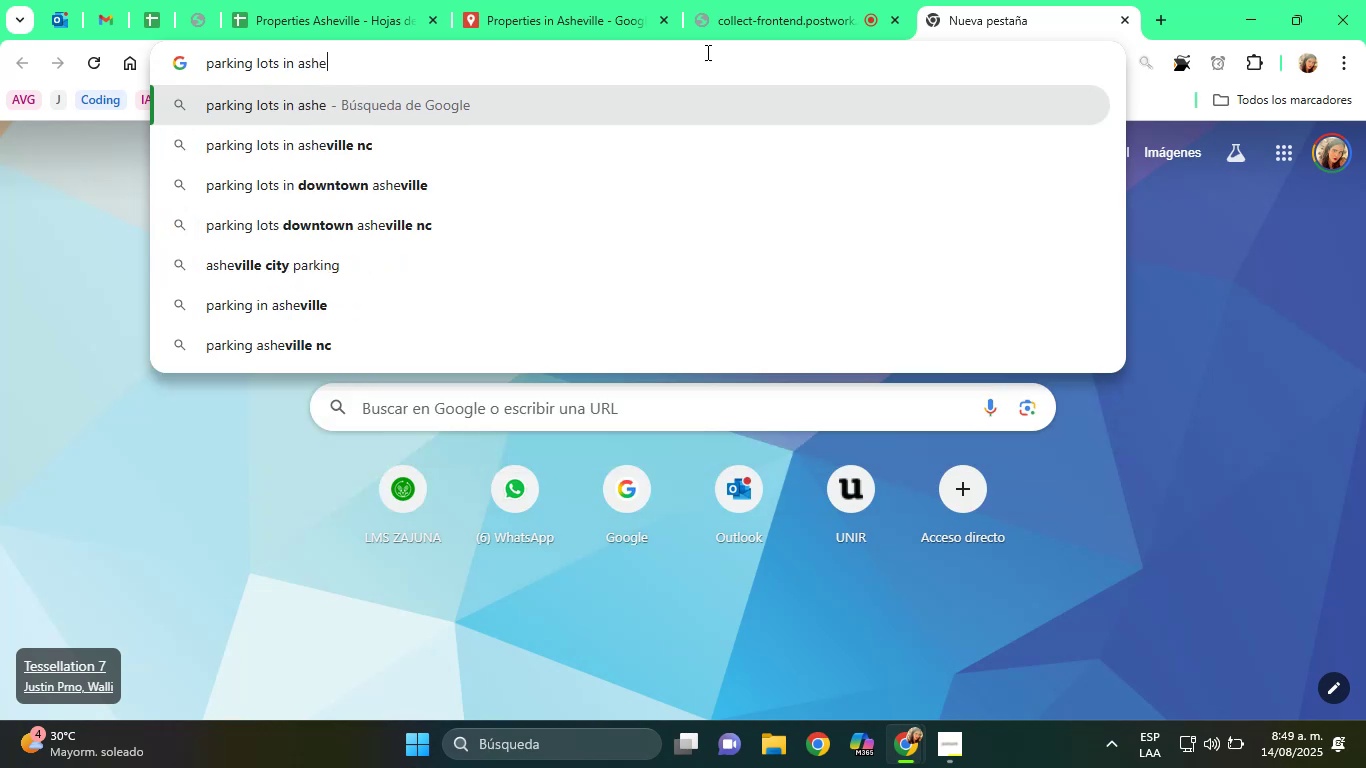 
key(ArrowDown)
 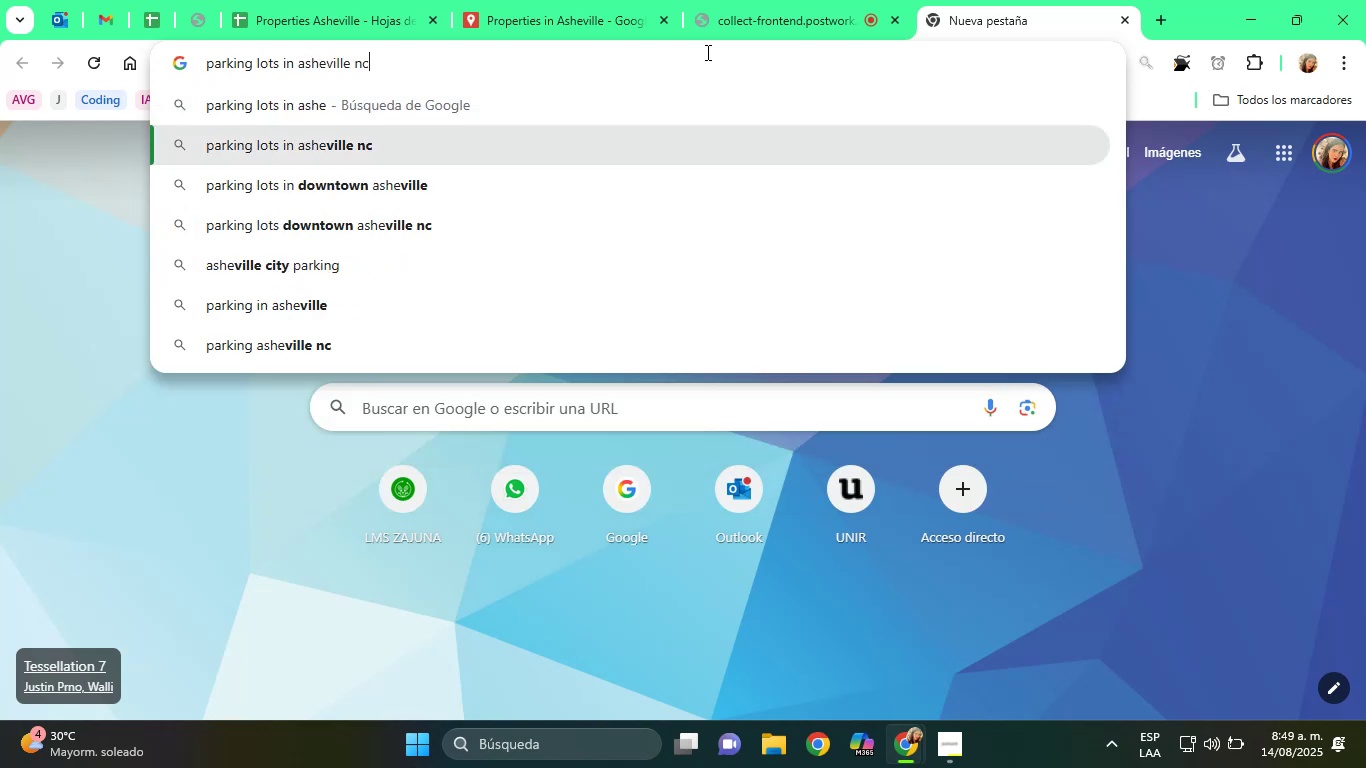 
key(ArrowDown)
 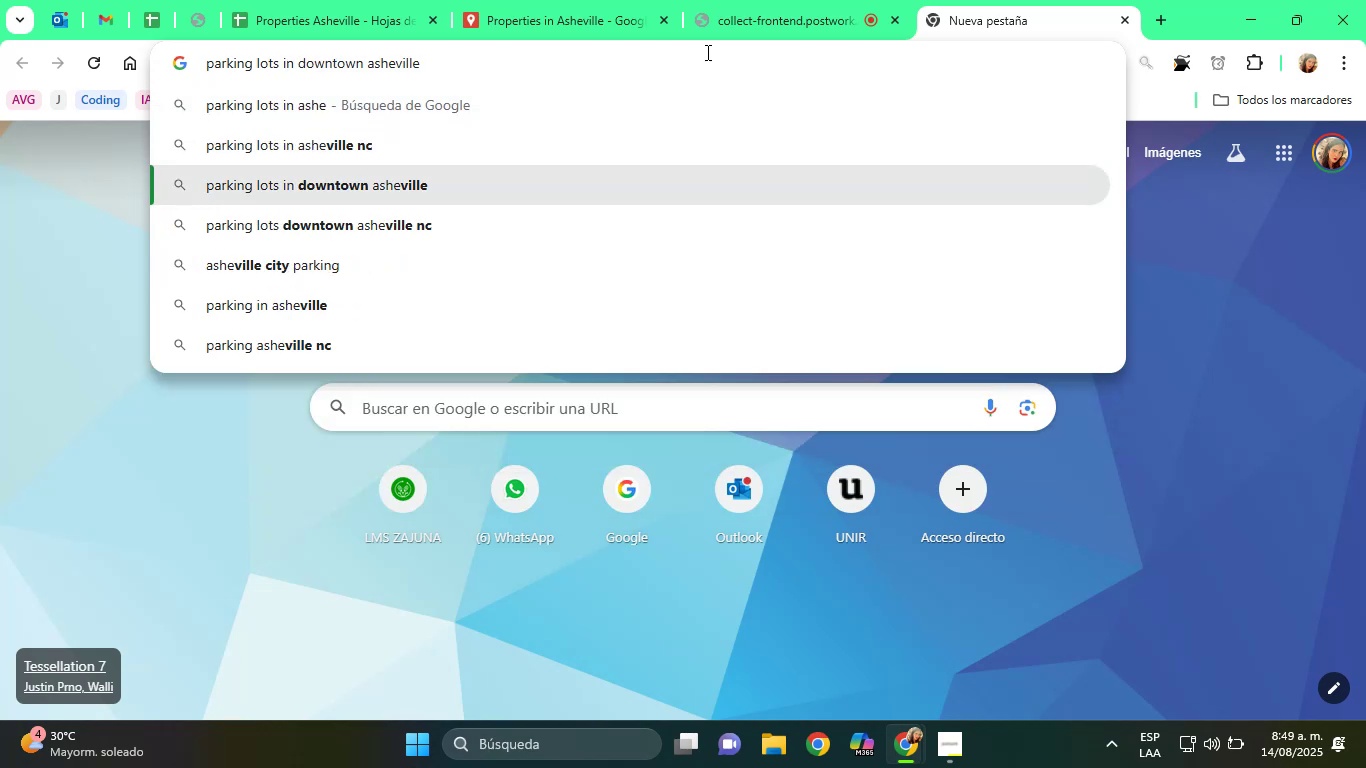 
key(ArrowUp)
 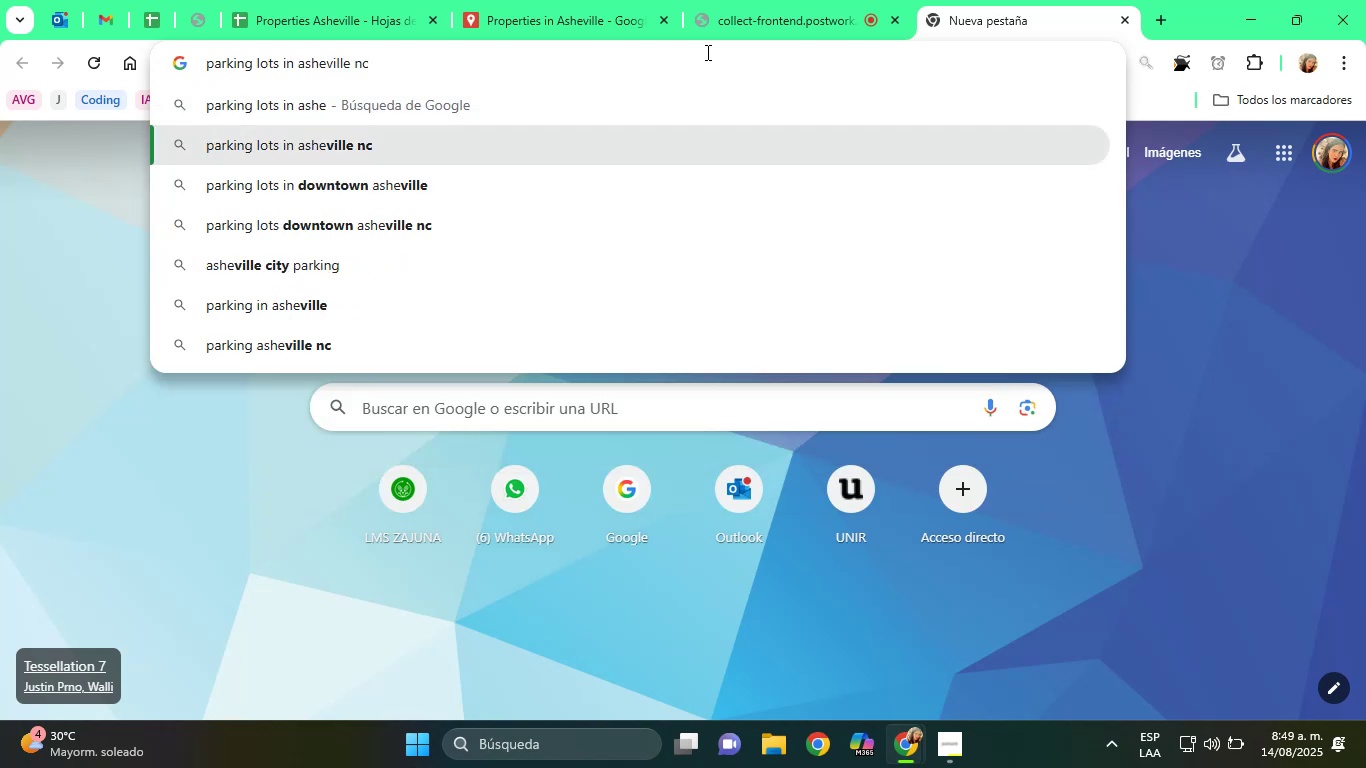 
key(Enter)
 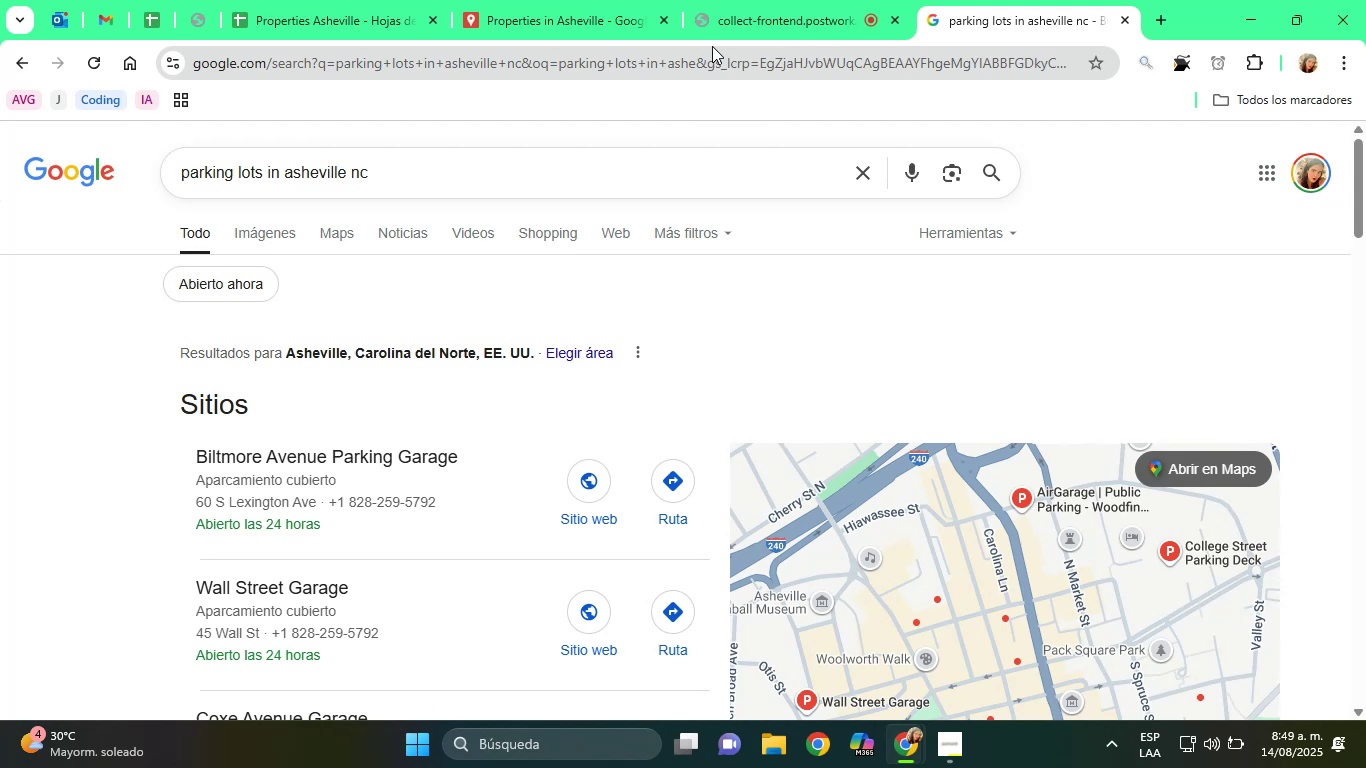 
wait(6.22)
 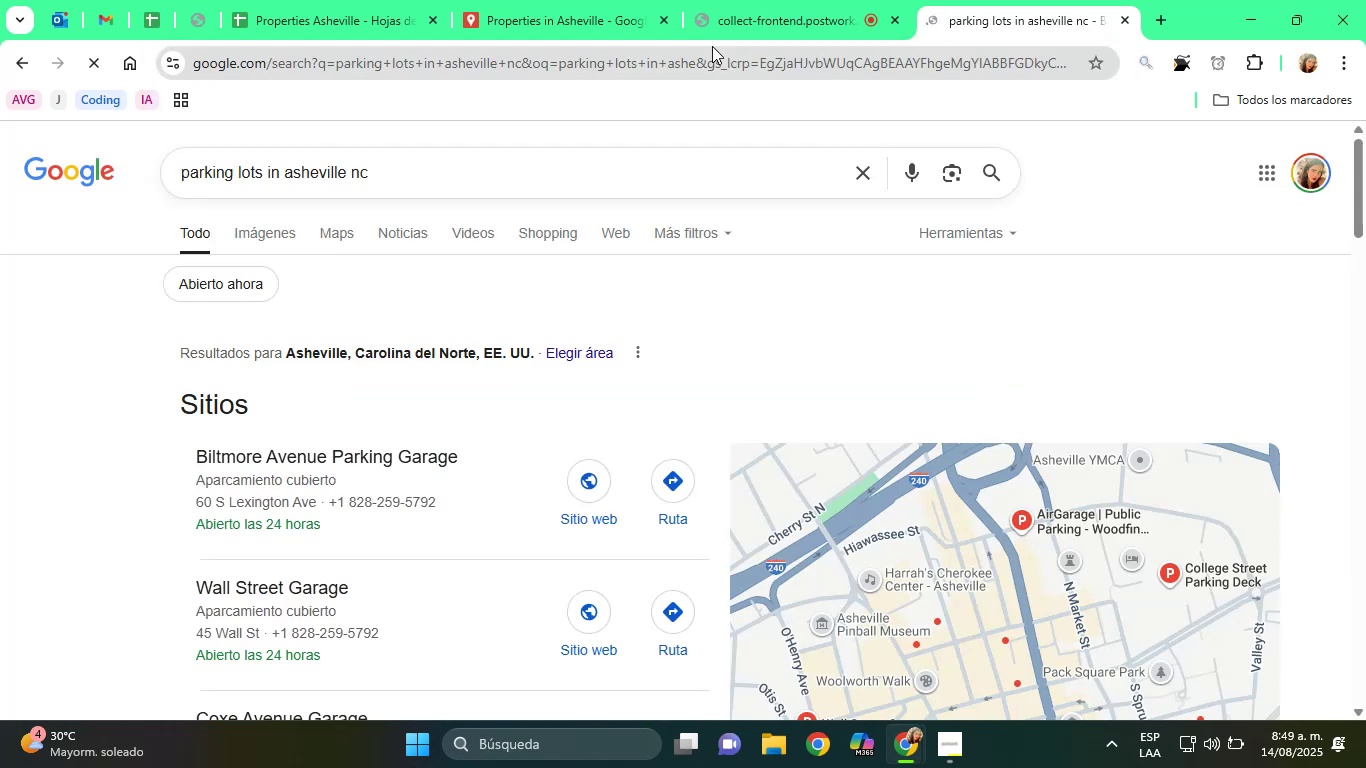 
scroll: coordinate [0, 467], scroll_direction: down, amount: 2.0
 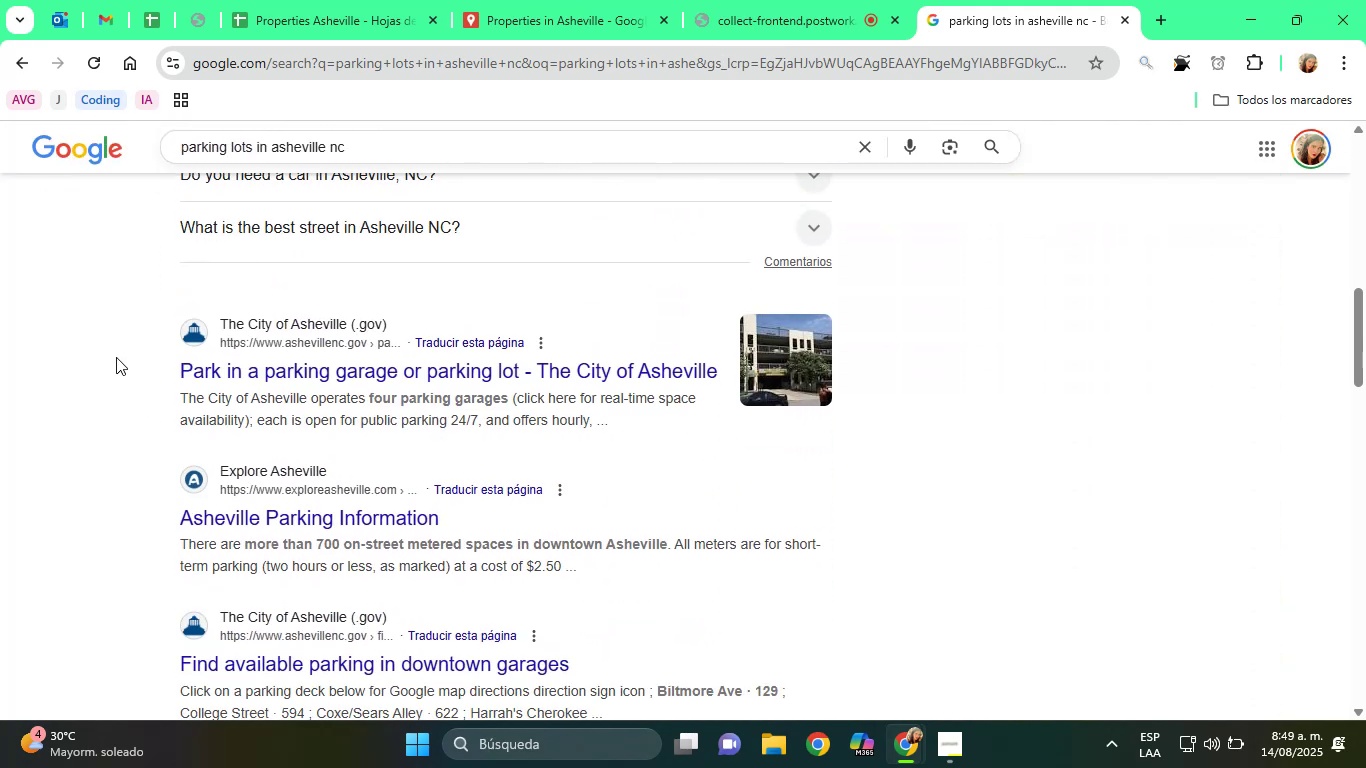 
right_click([311, 360])
 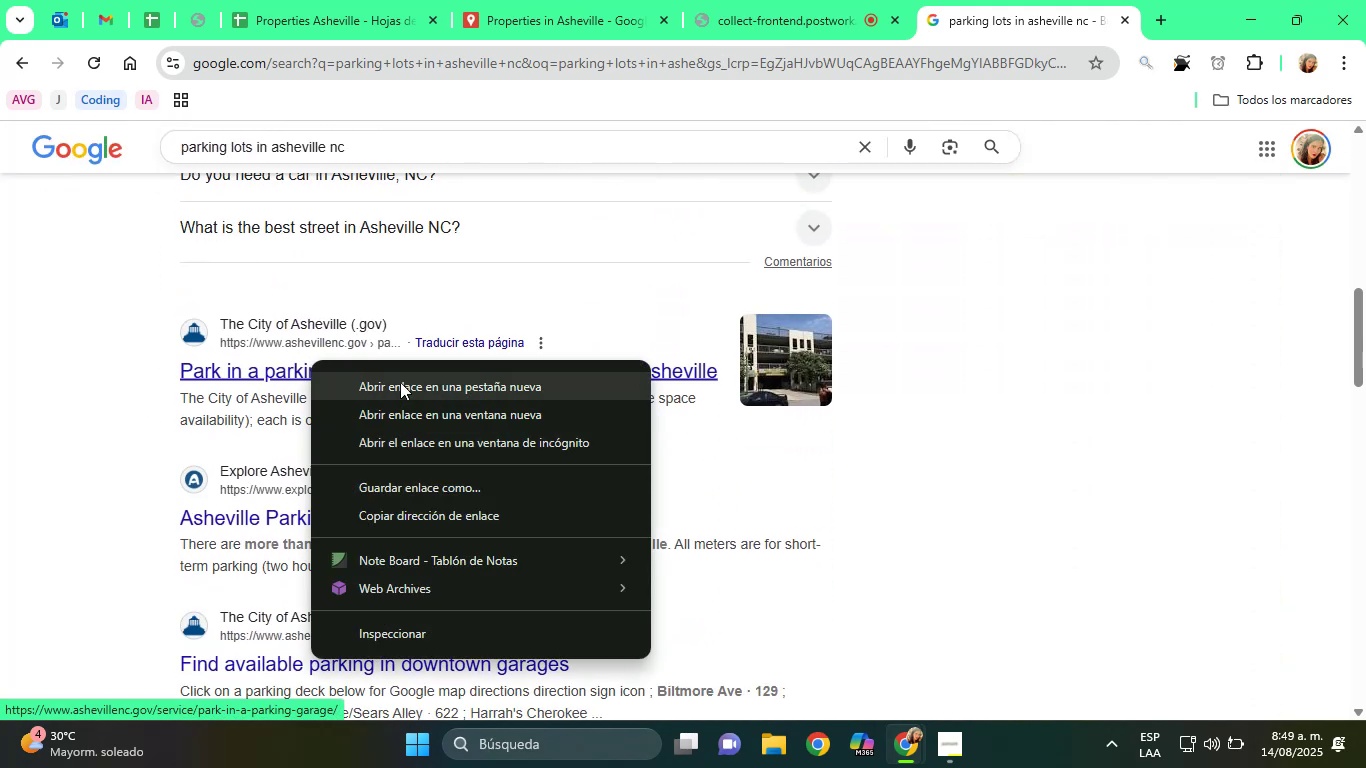 
left_click([406, 384])
 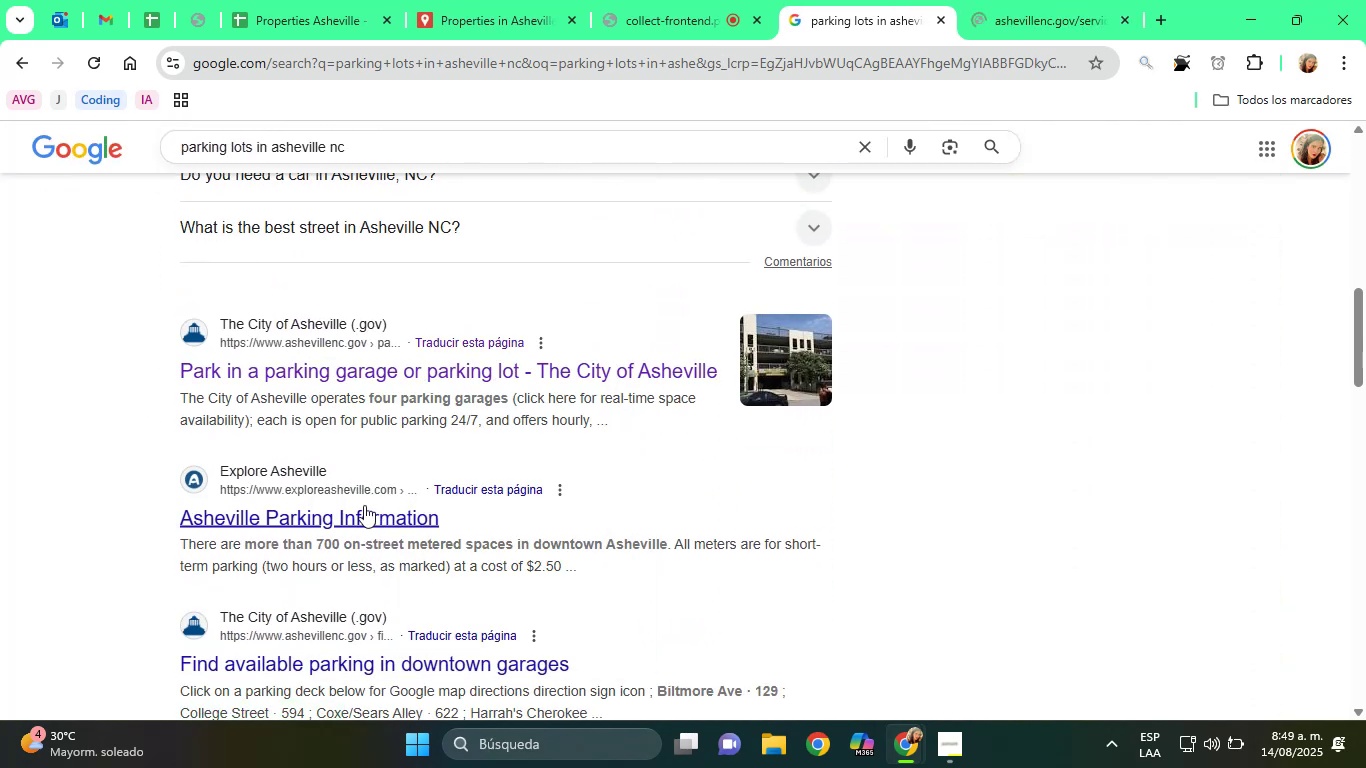 
right_click([355, 522])
 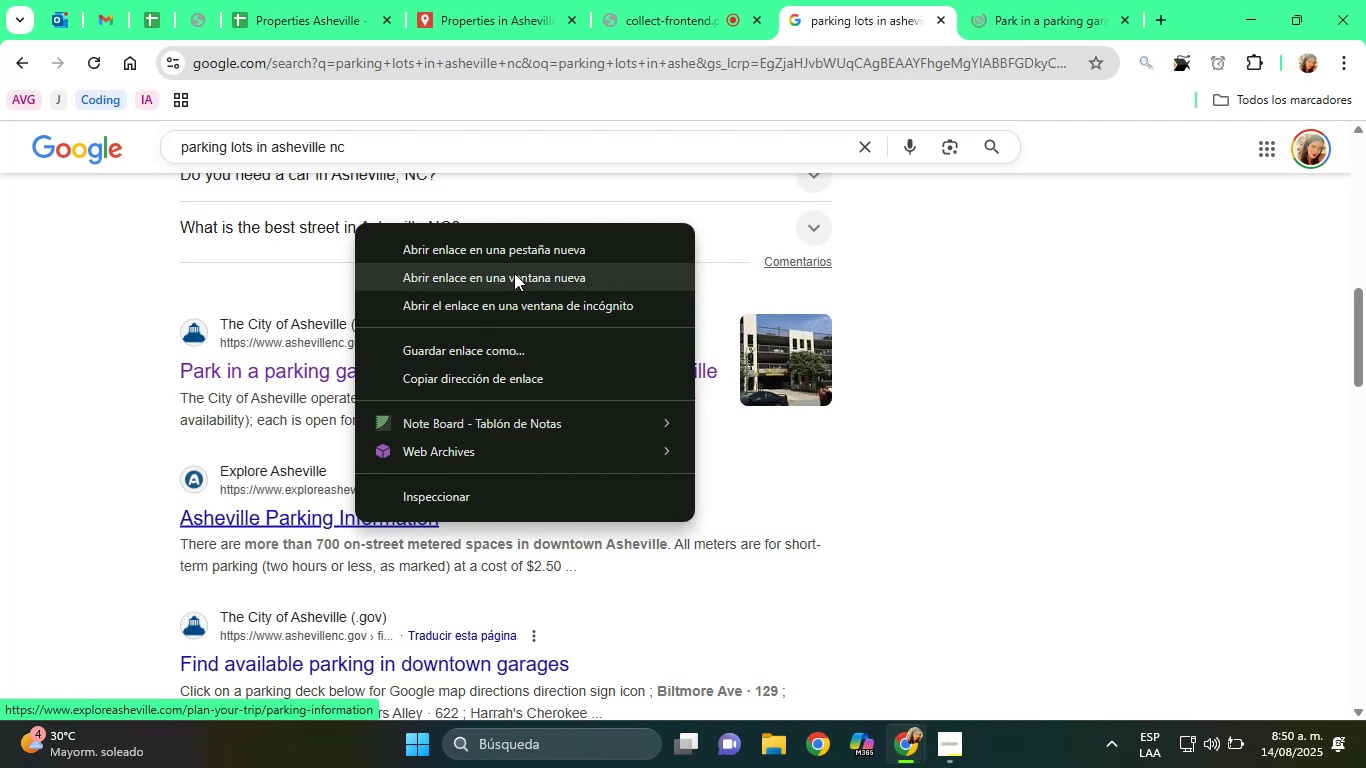 
left_click([483, 250])
 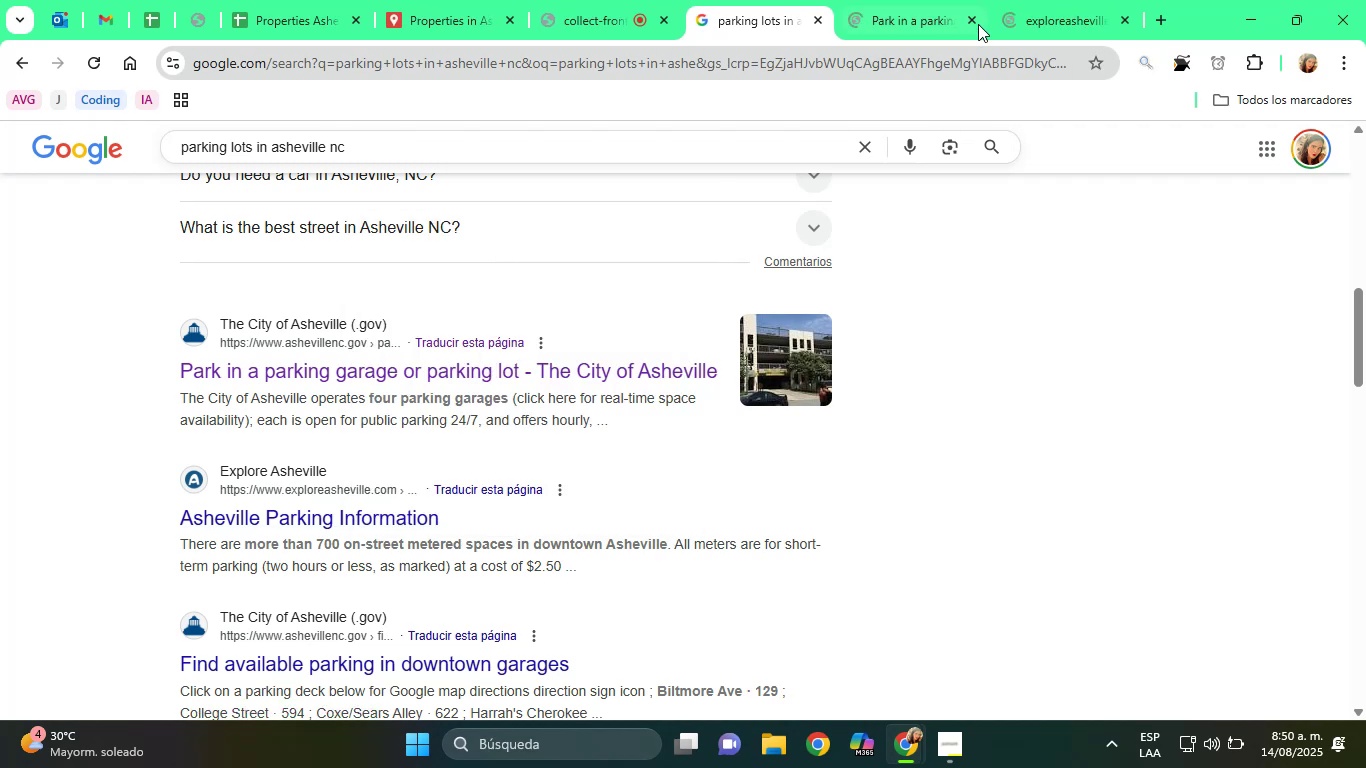 
left_click([922, 0])
 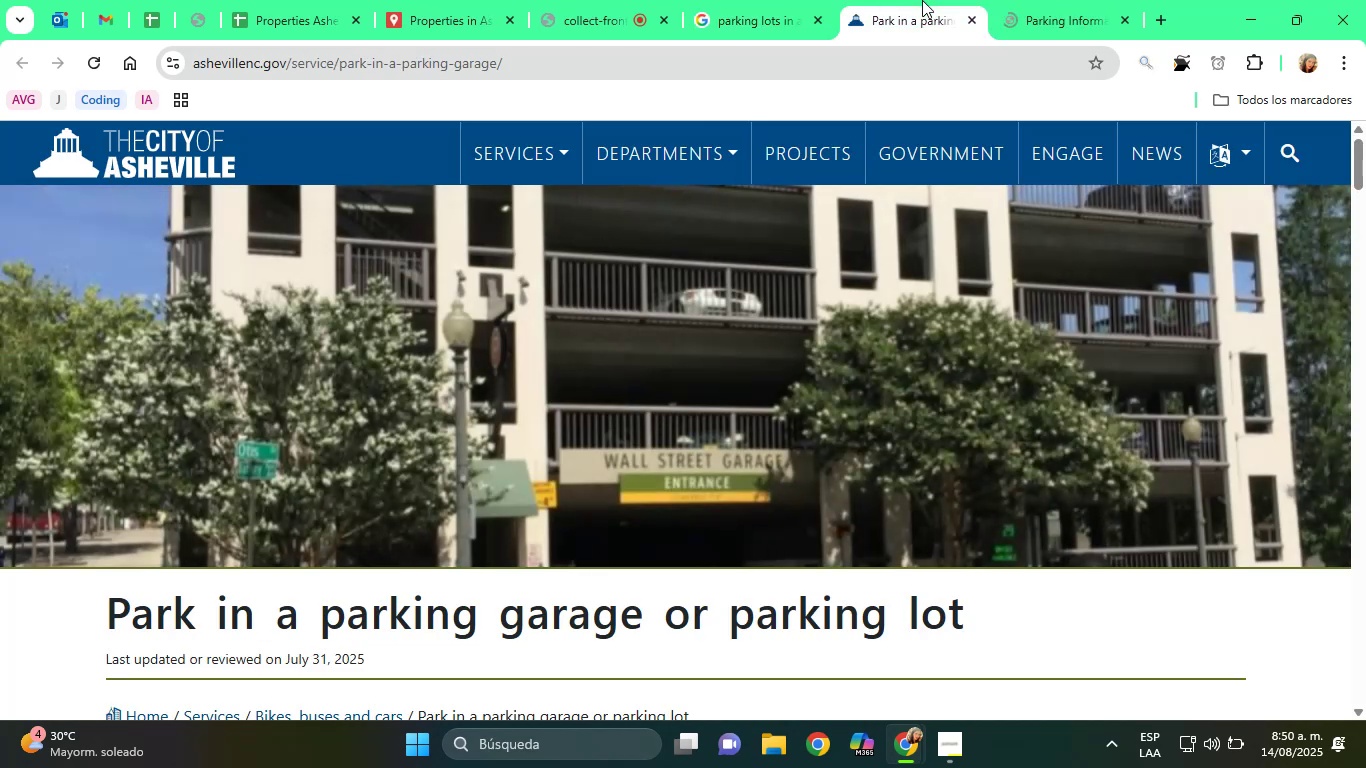 
wait(7.0)
 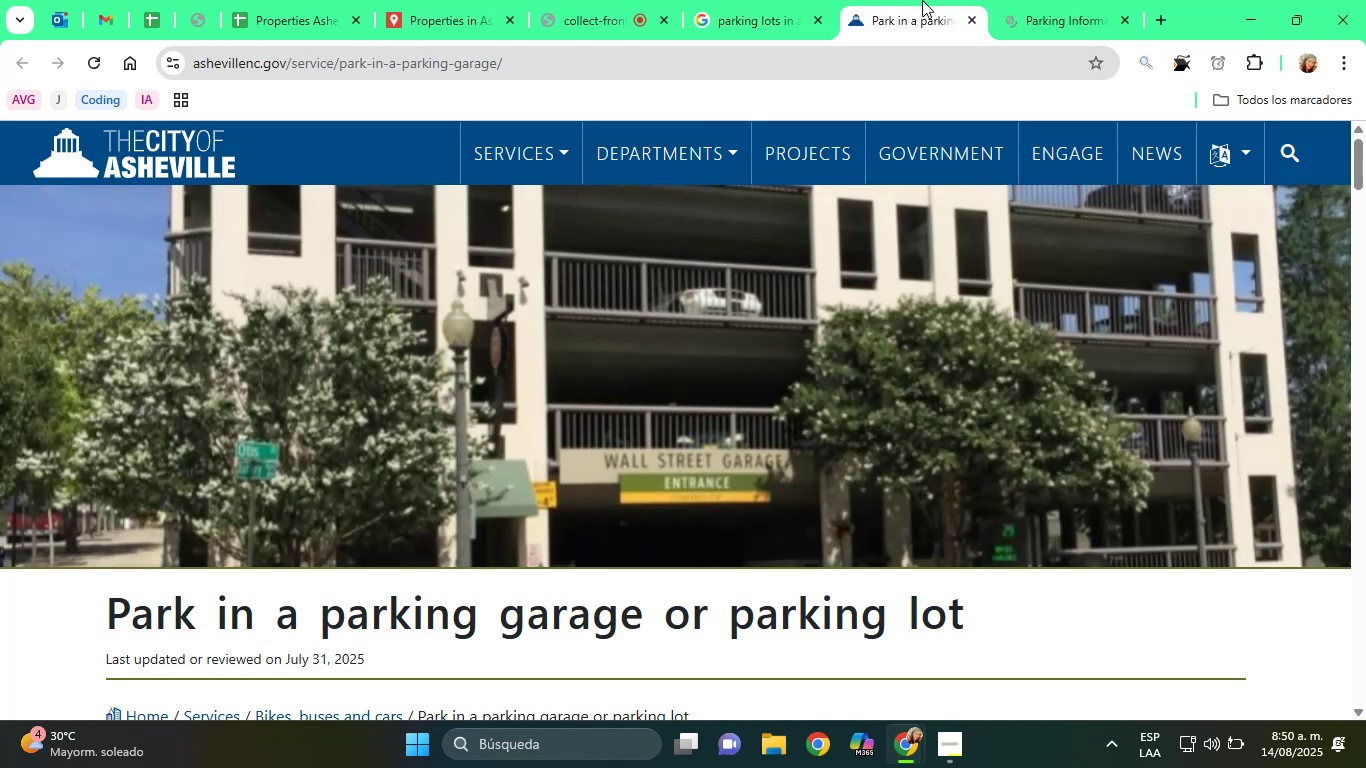 
scroll: coordinate [411, 507], scroll_direction: down, amount: 19.0
 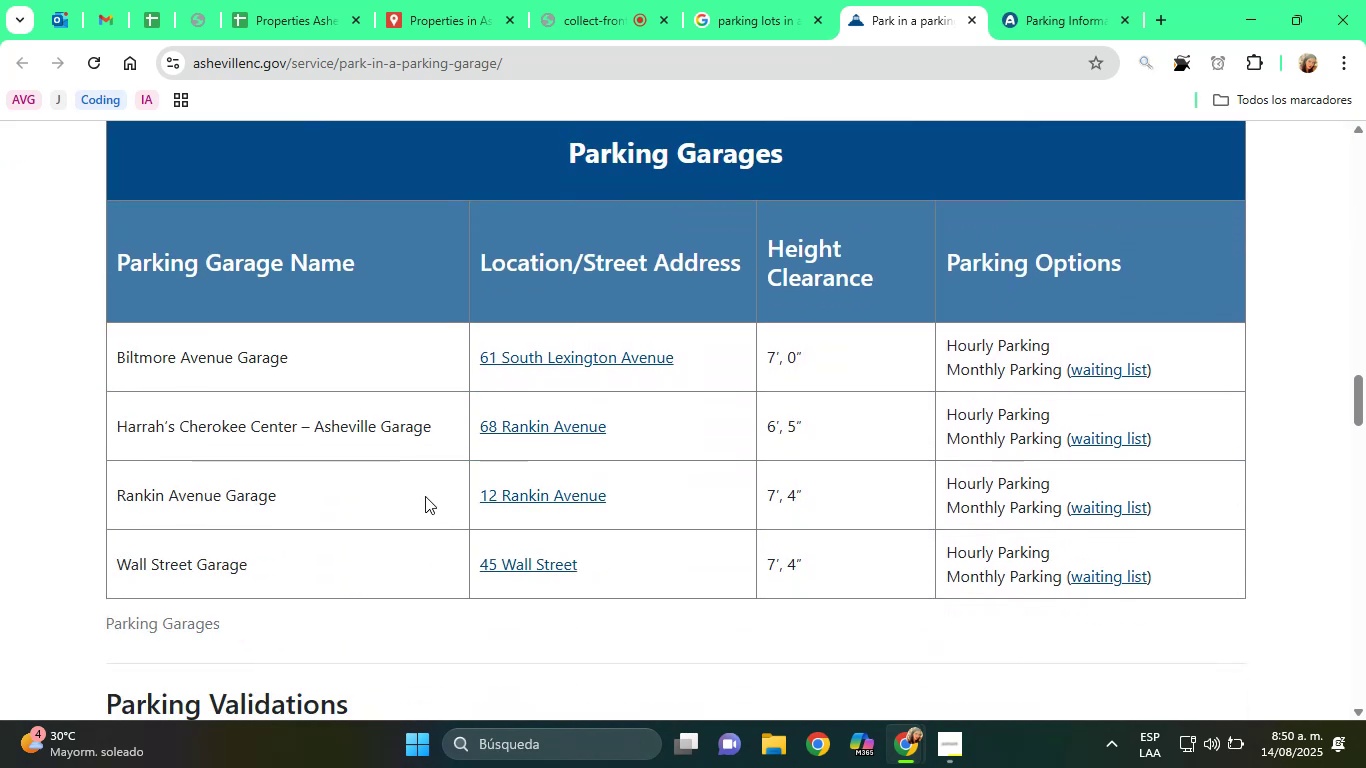 
scroll: coordinate [425, 496], scroll_direction: up, amount: 3.0
 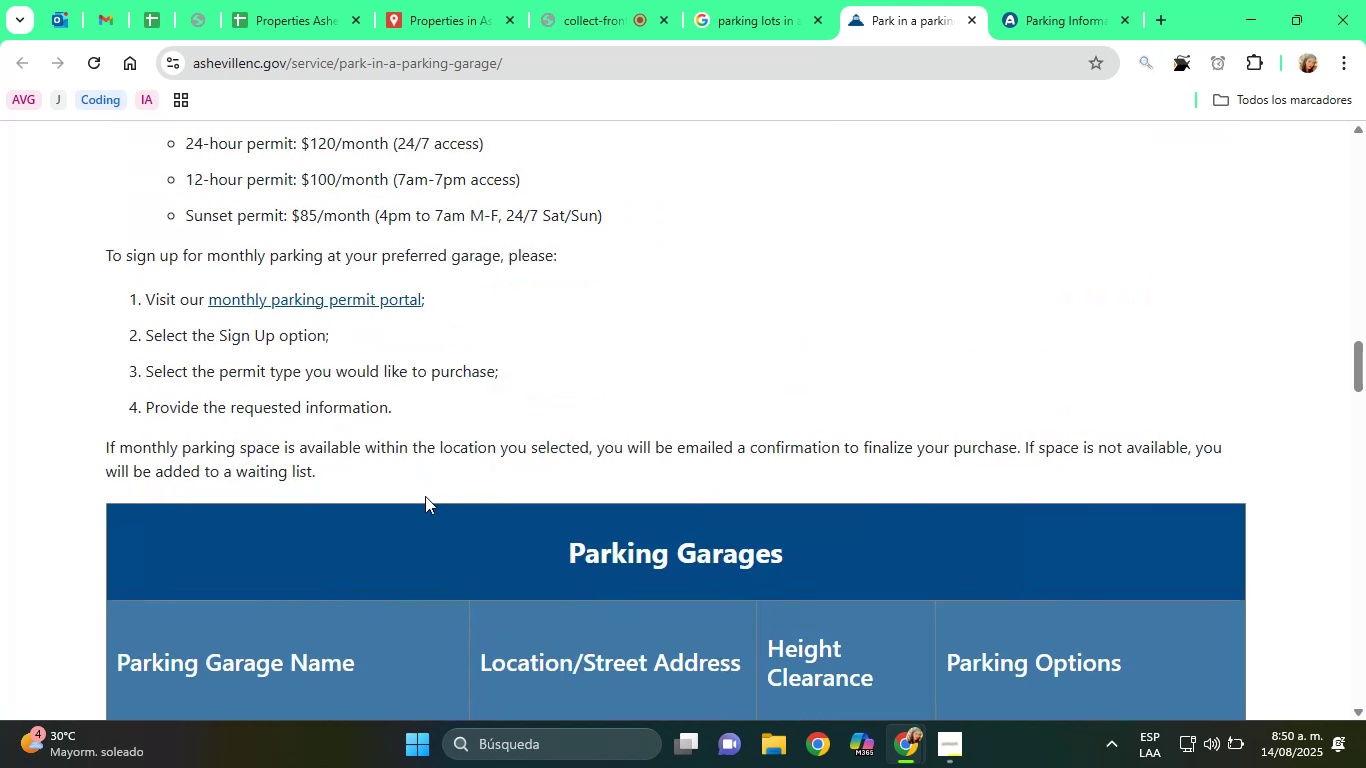 
scroll: coordinate [577, 477], scroll_direction: down, amount: 13.0
 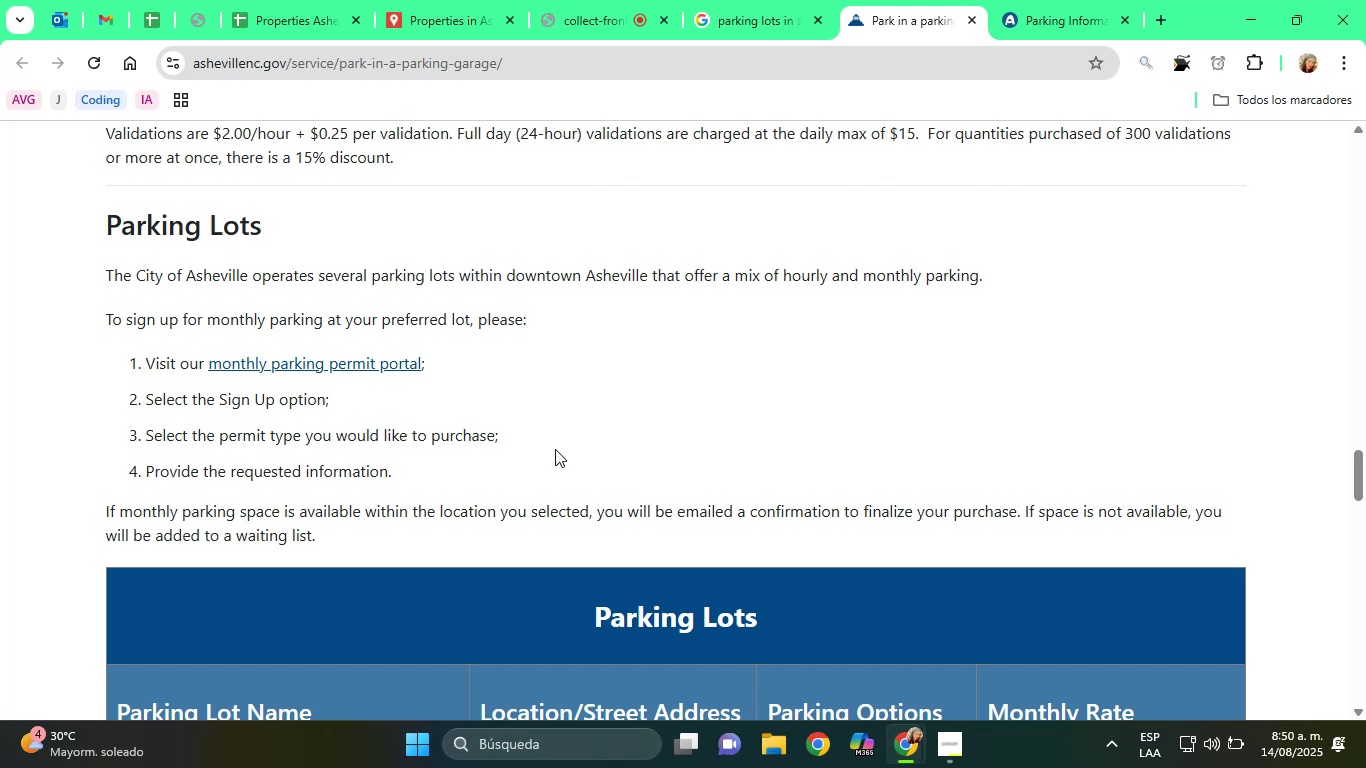 
wait(6.89)
 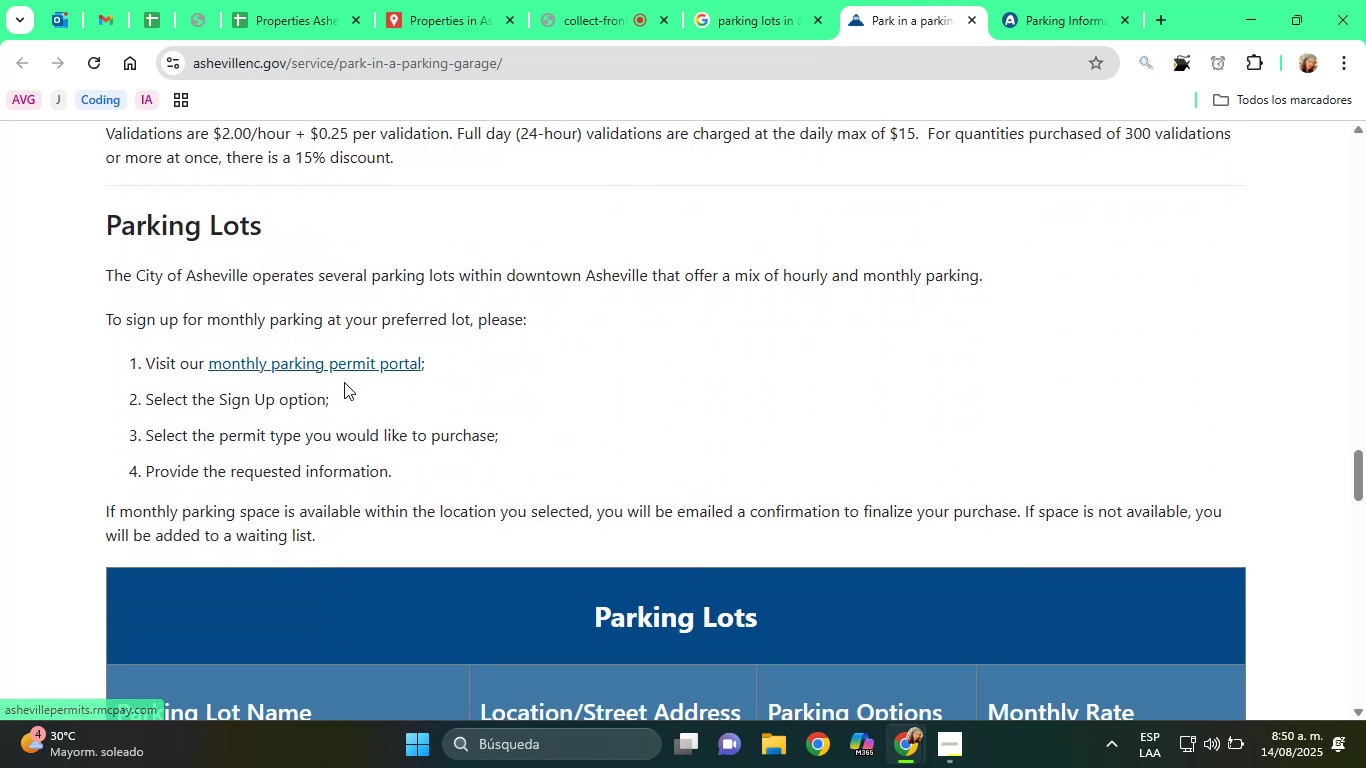 
scroll: coordinate [568, 426], scroll_direction: down, amount: 13.0
 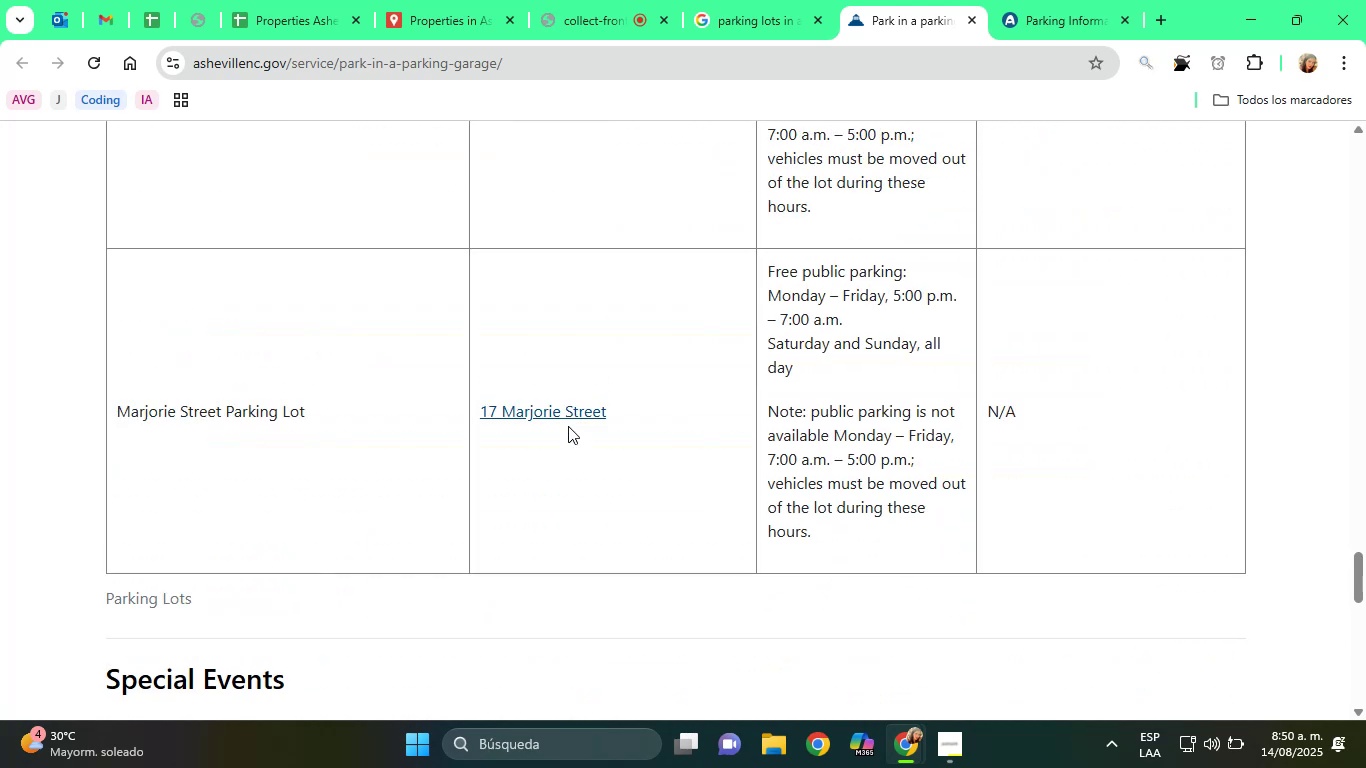 
scroll: coordinate [600, 483], scroll_direction: up, amount: 16.0
 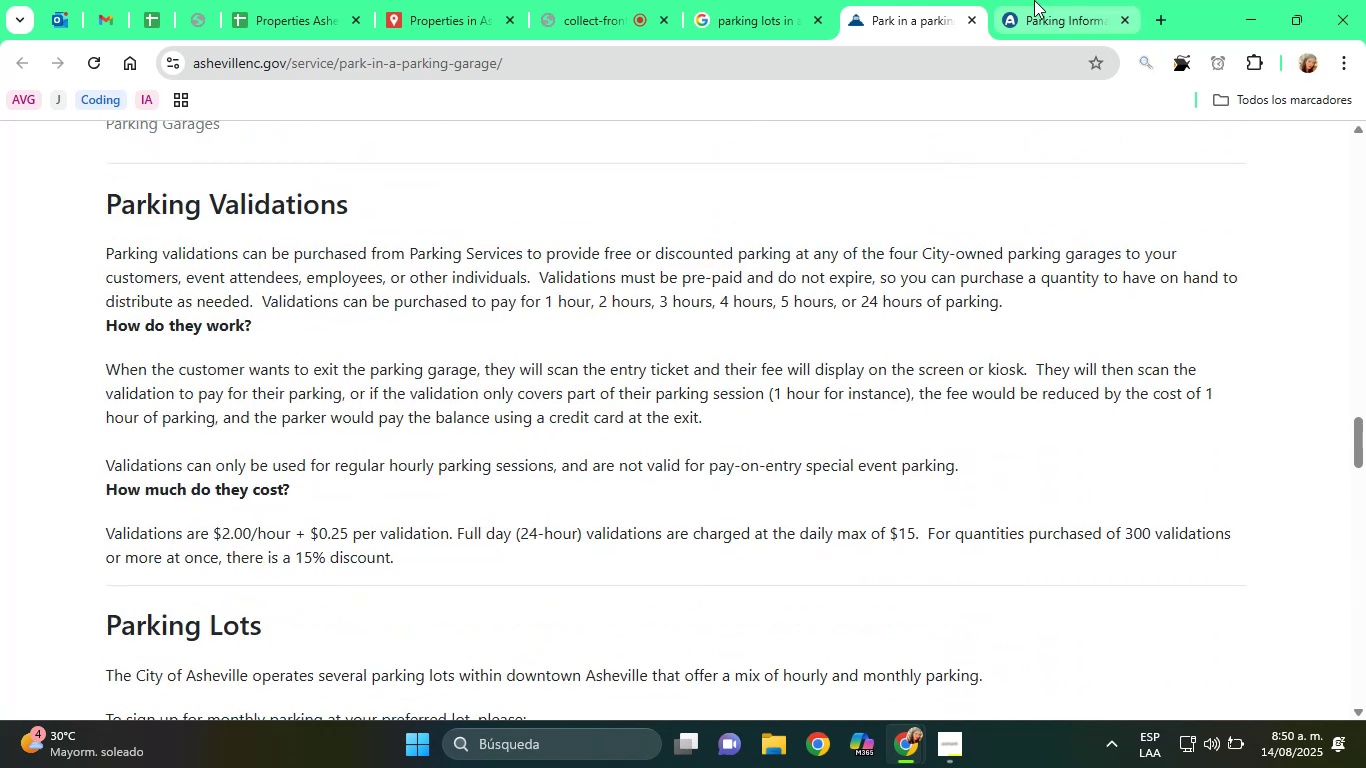 
left_click([1034, 0])
 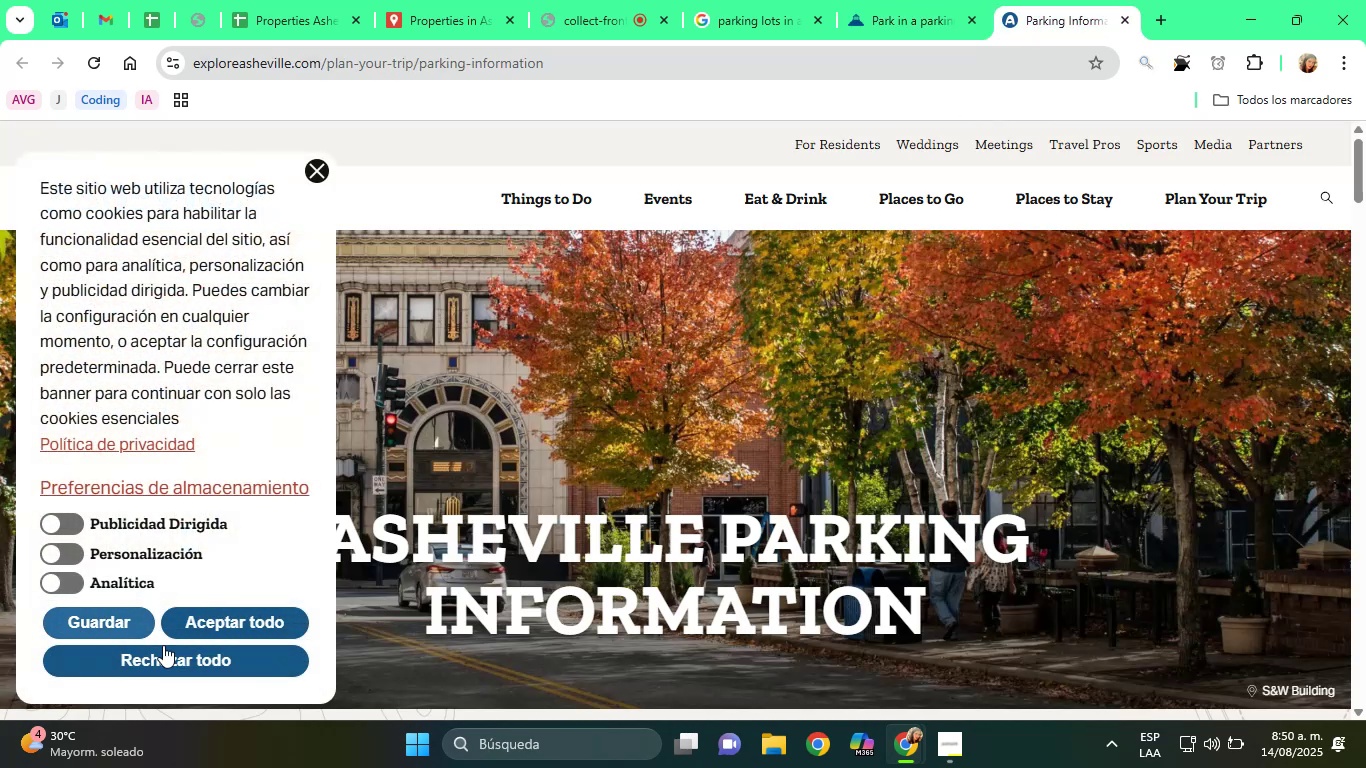 
left_click([194, 634])
 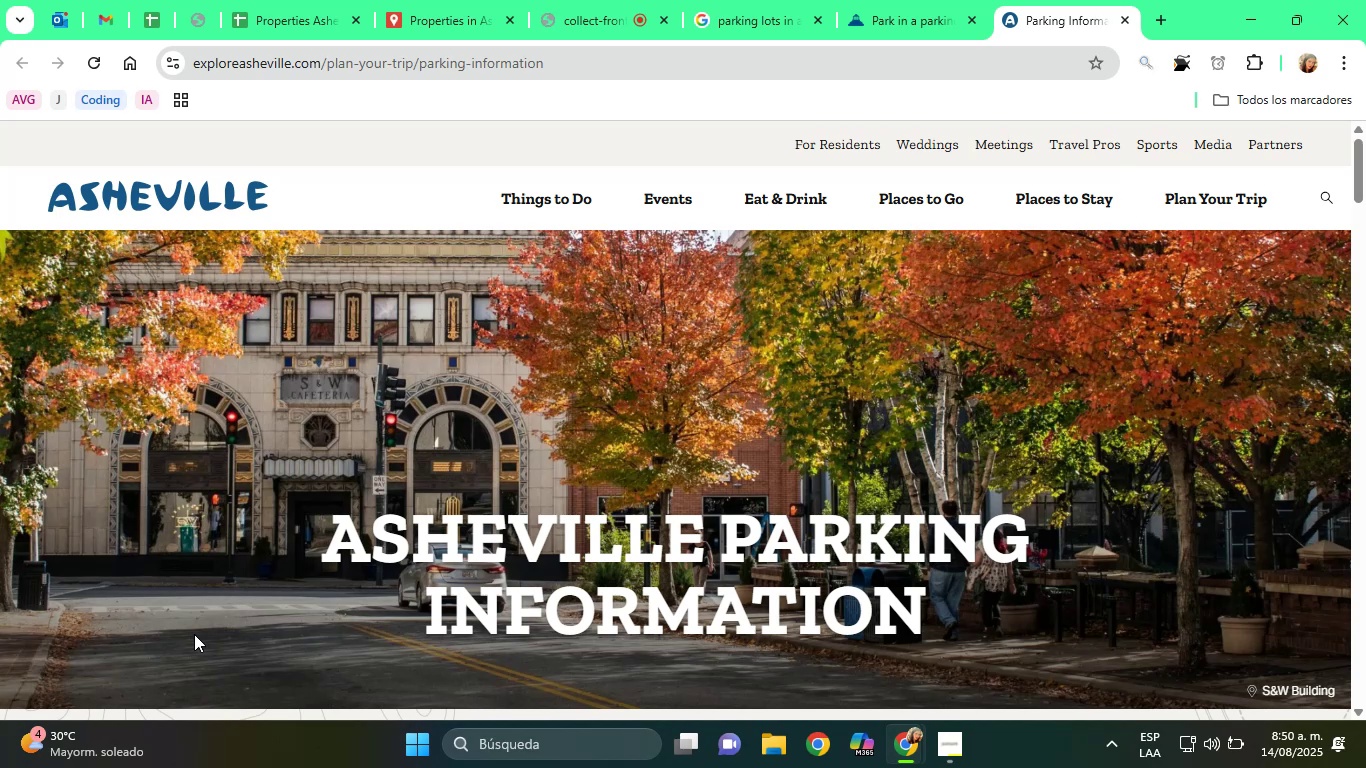 
wait(21.52)
 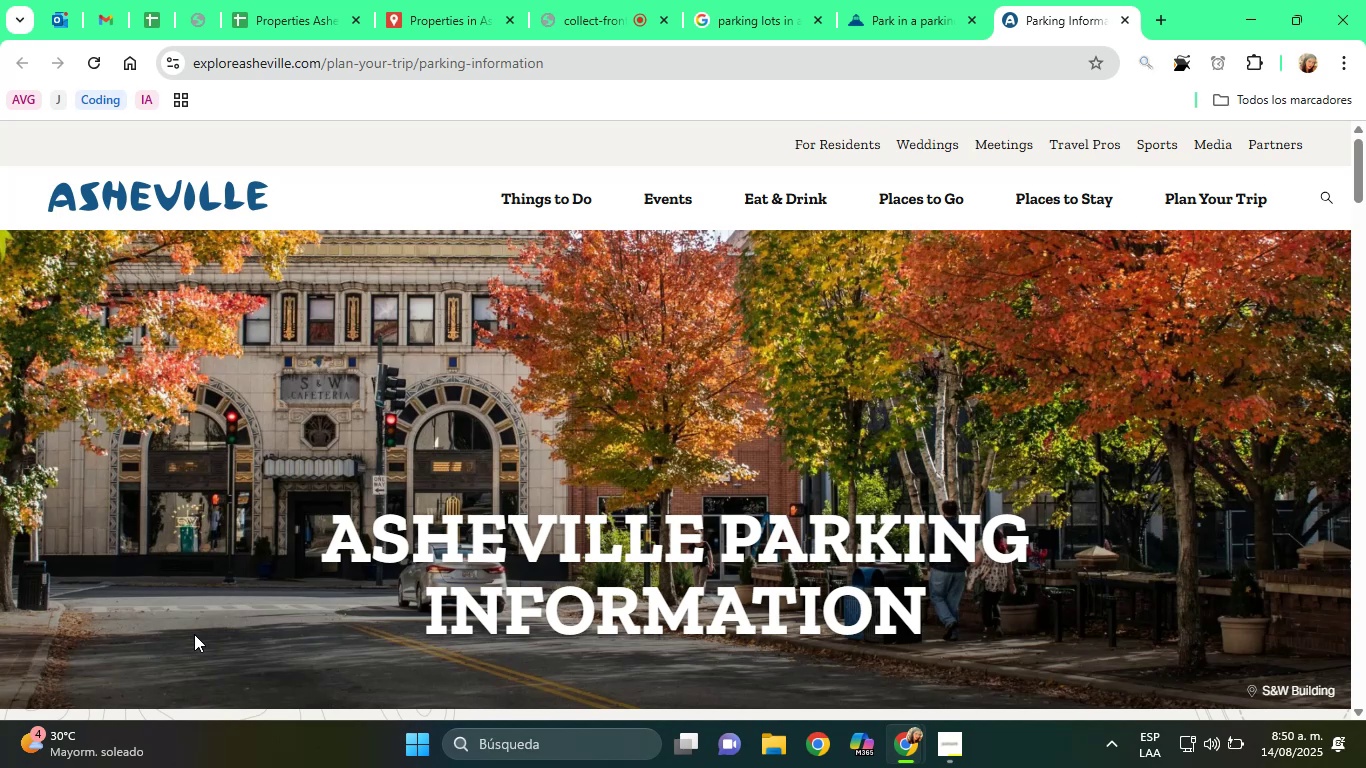 
scroll: coordinate [136, 392], scroll_direction: down, amount: 14.0
 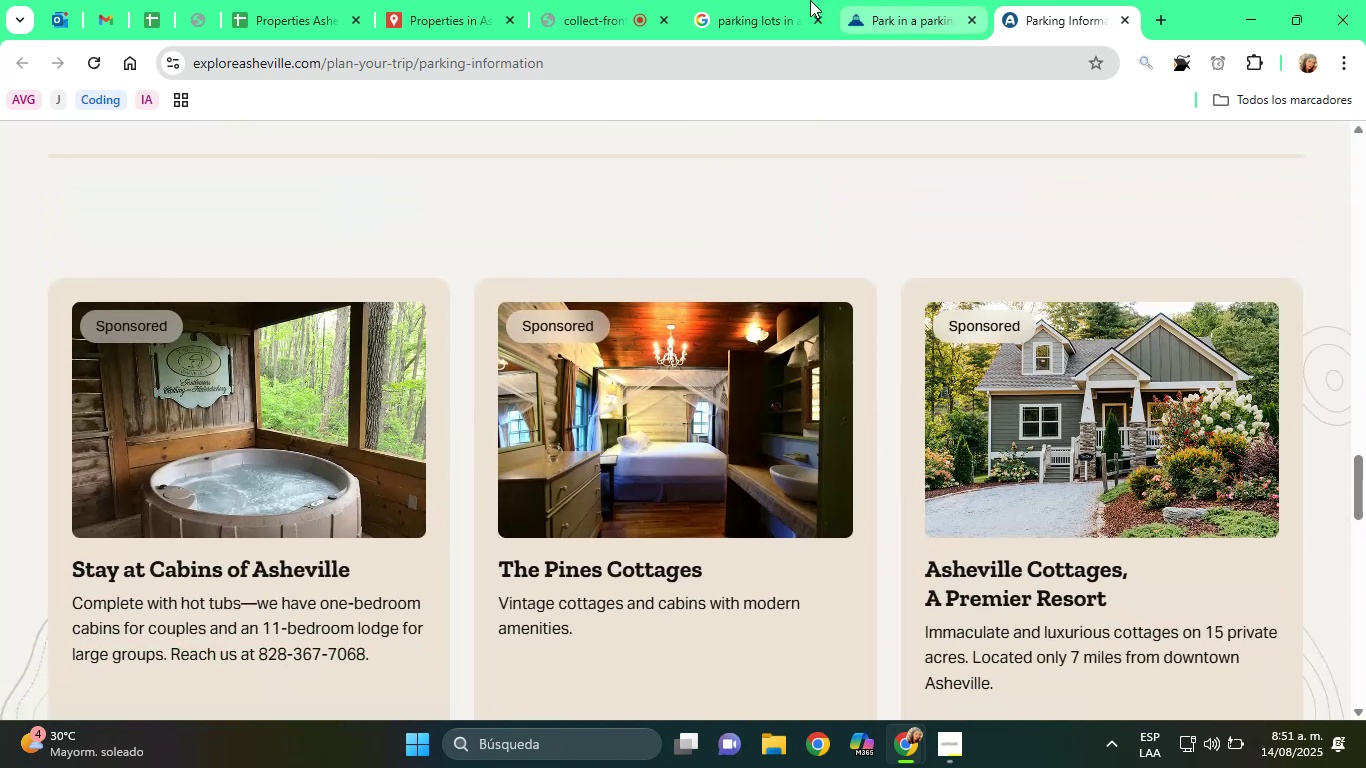 
left_click([671, 0])
 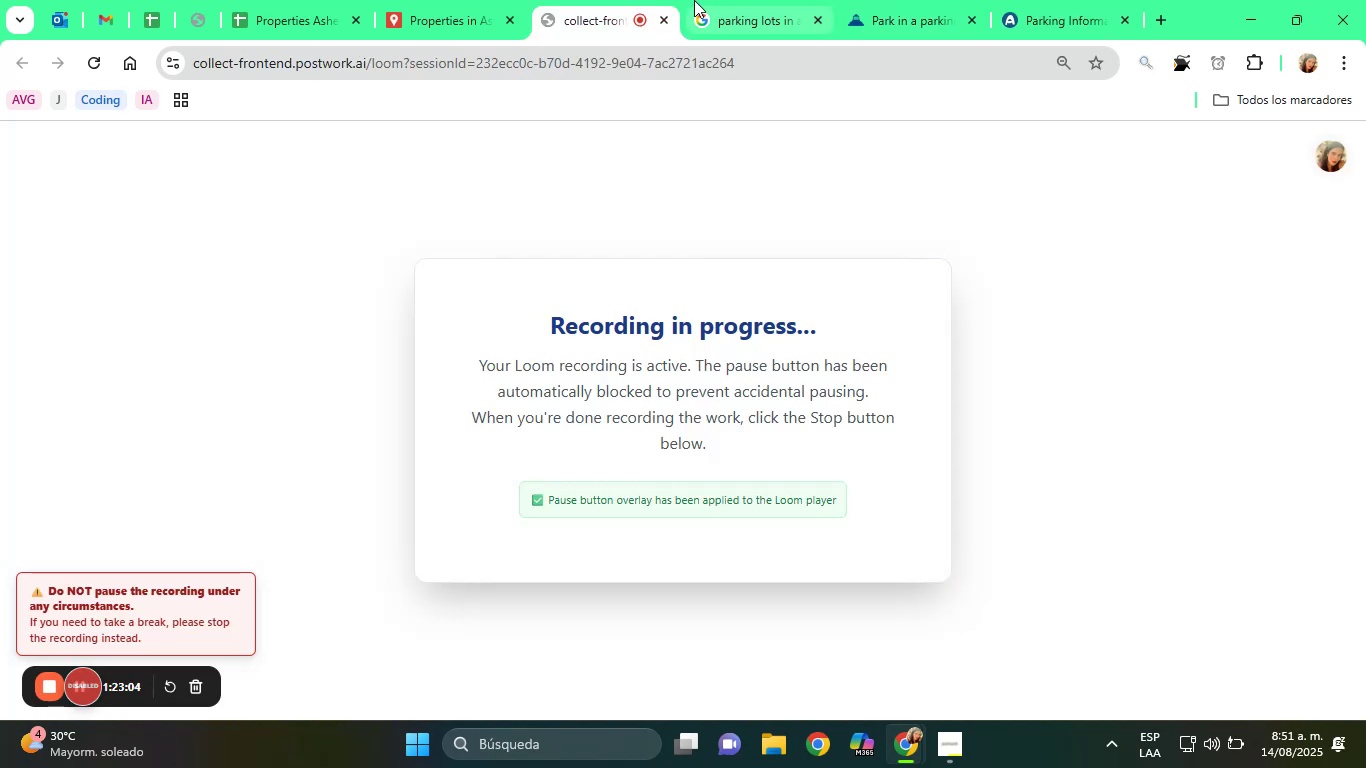 
left_click([728, 0])
 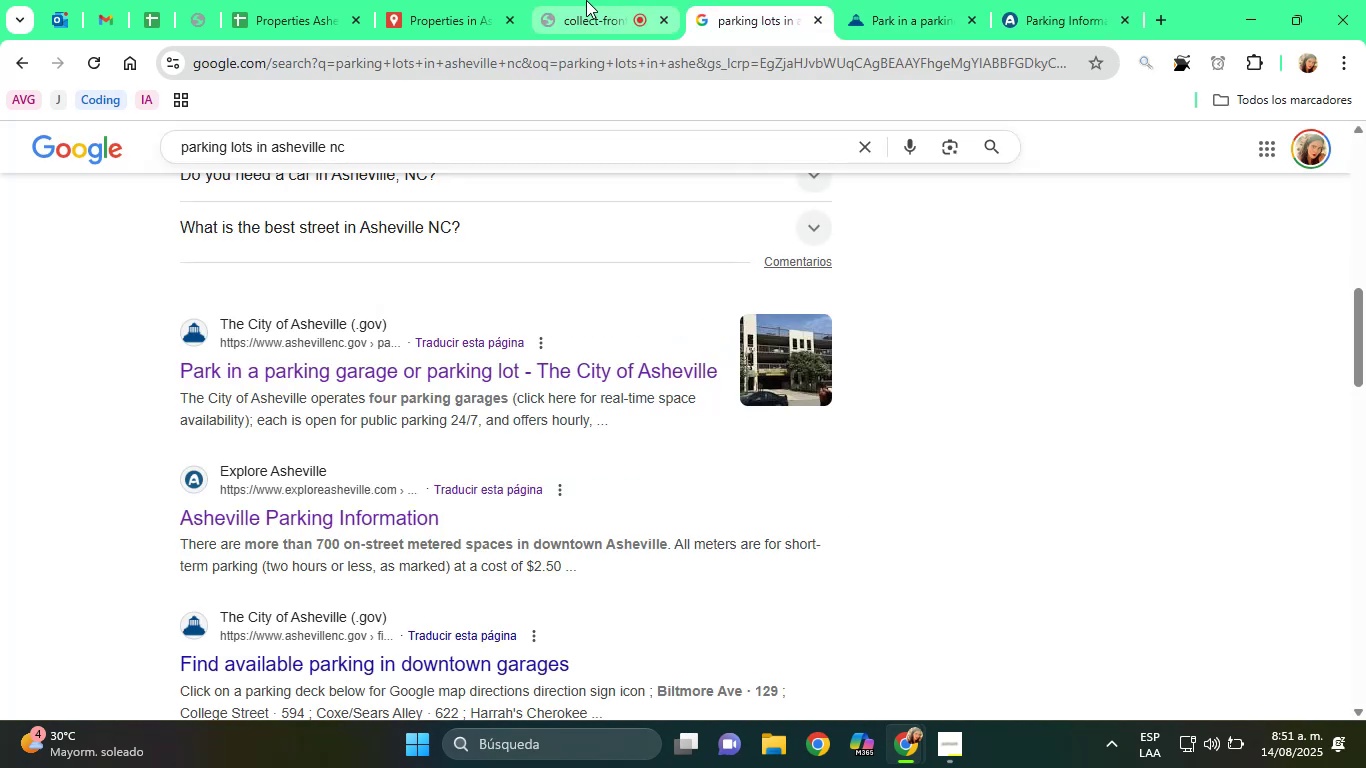 
left_click_drag(start_coordinate=[586, 0], to_coordinate=[1277, 13])
 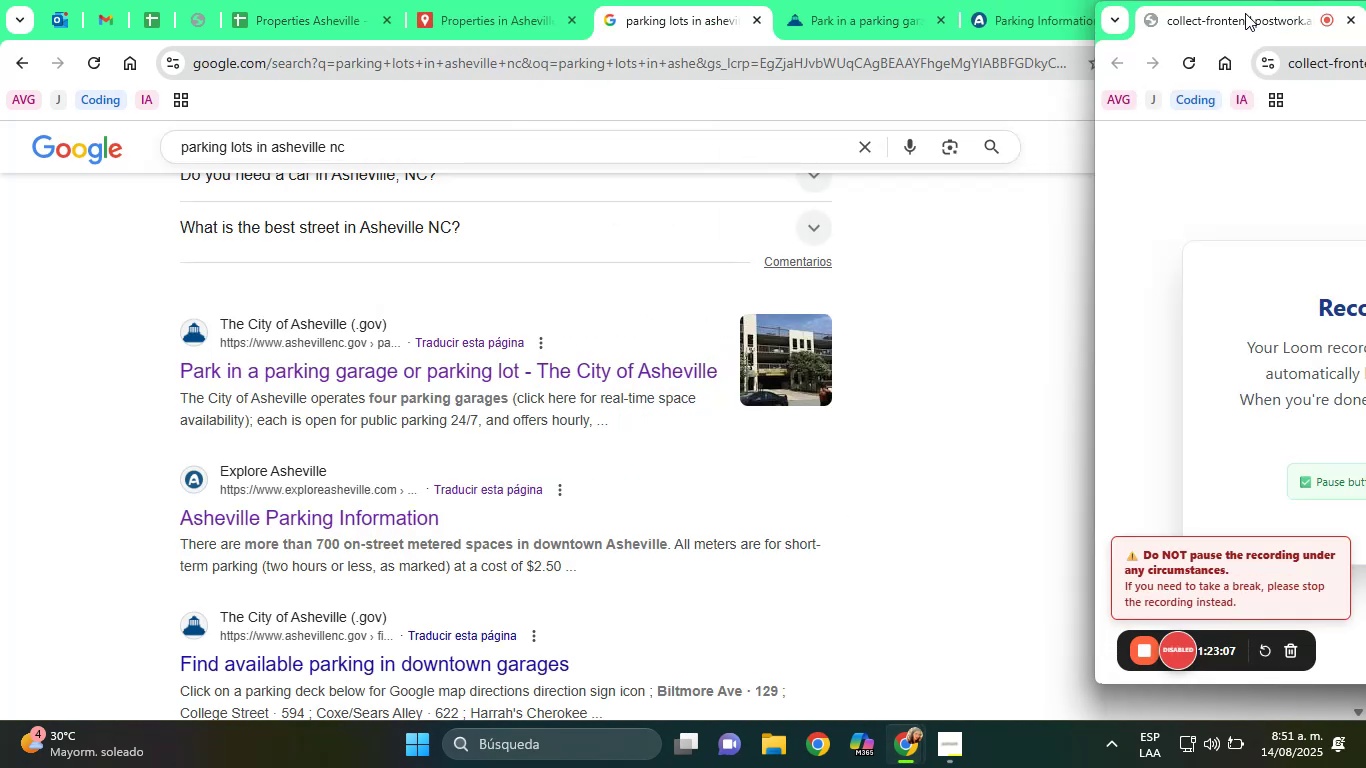 
left_click_drag(start_coordinate=[1206, 14], to_coordinate=[1137, 14])
 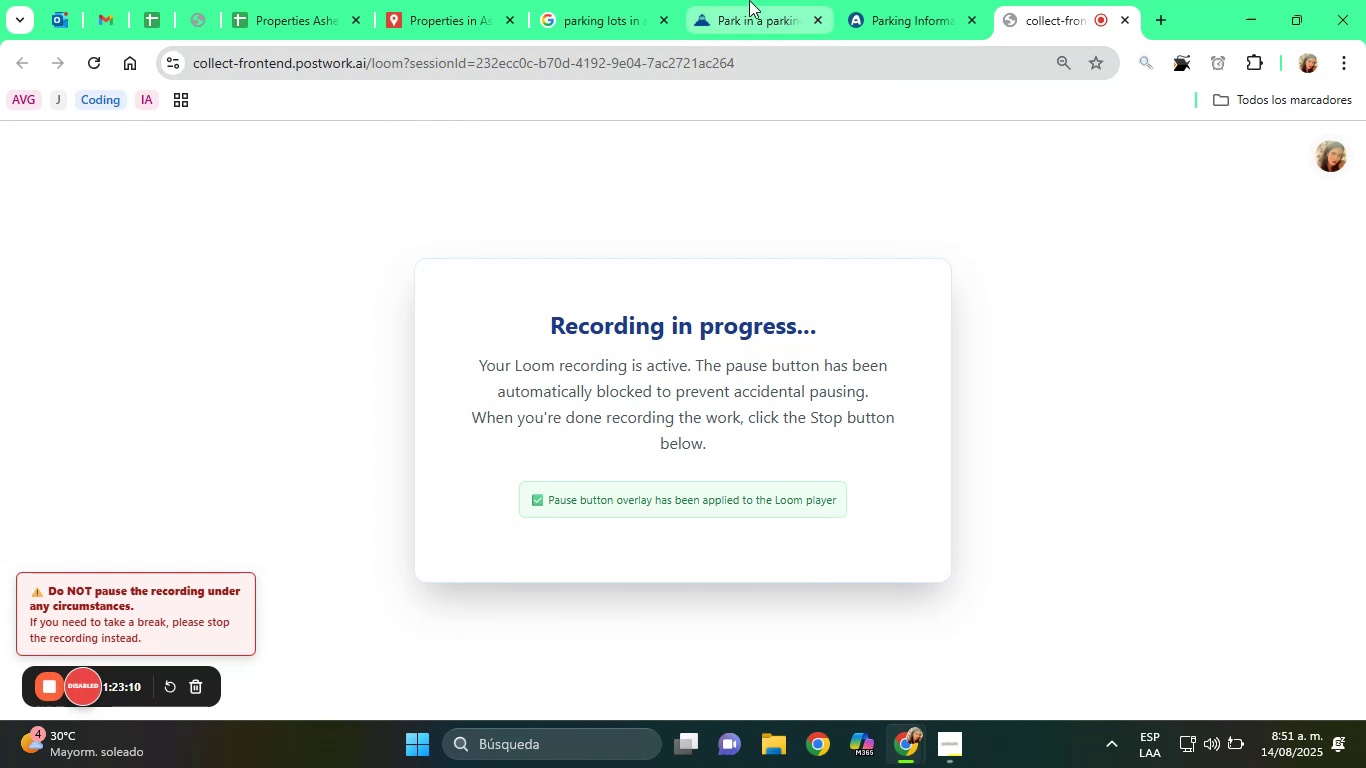 
left_click([548, 0])
 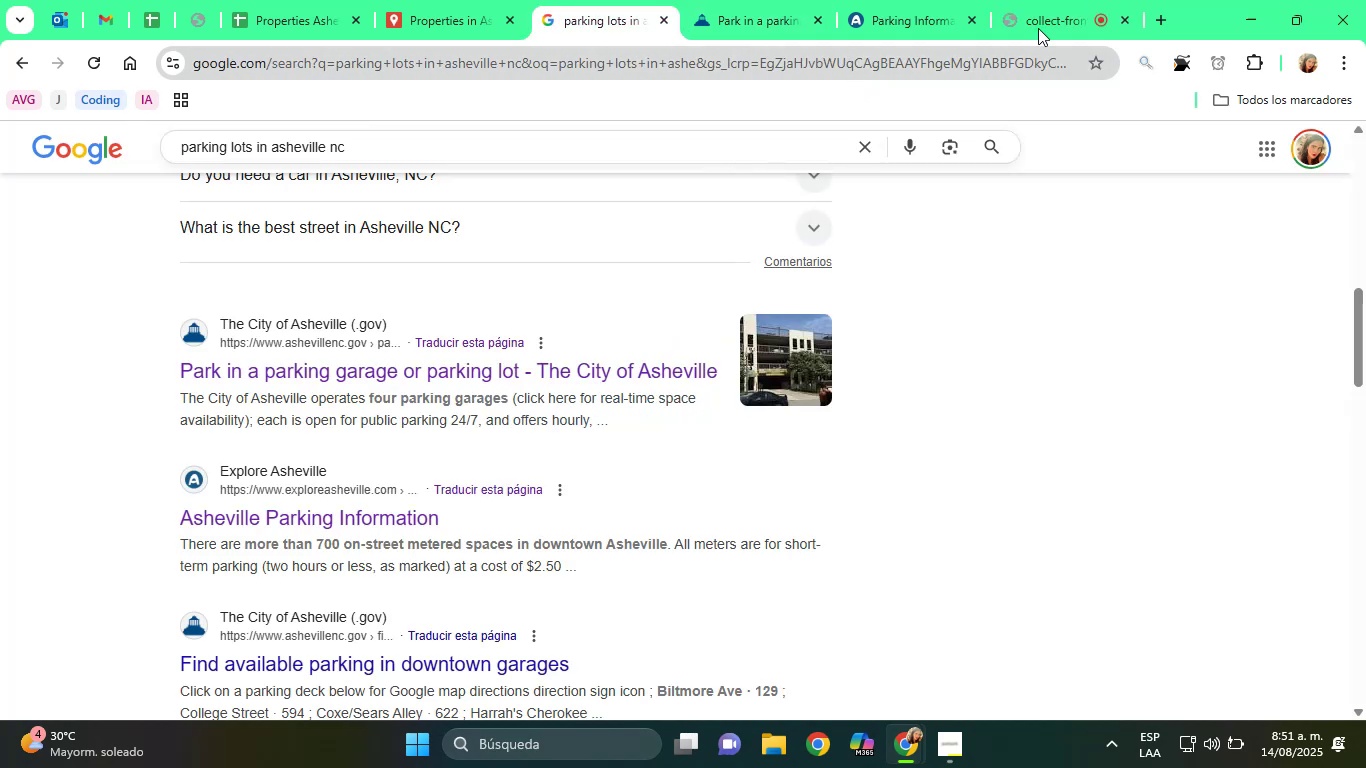 
left_click([1035, 0])
 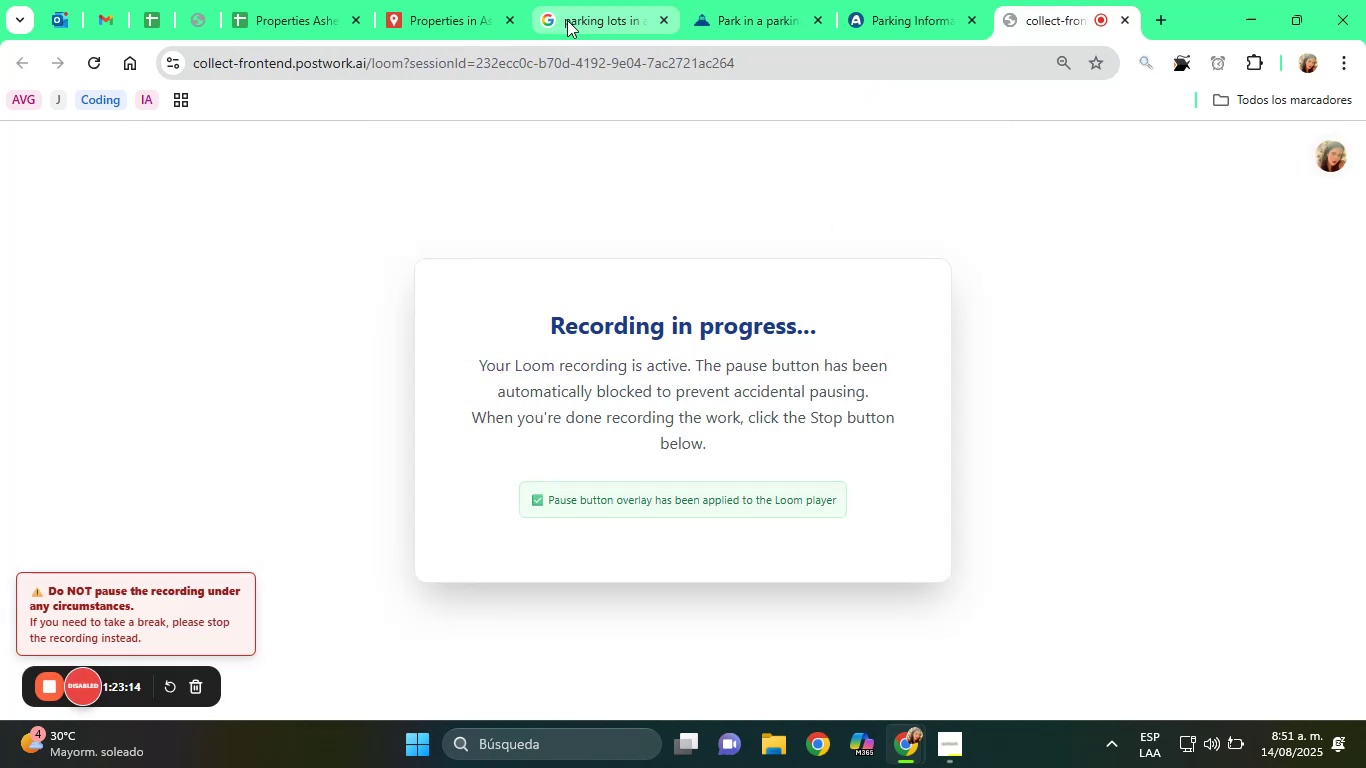 
left_click([575, 1])
 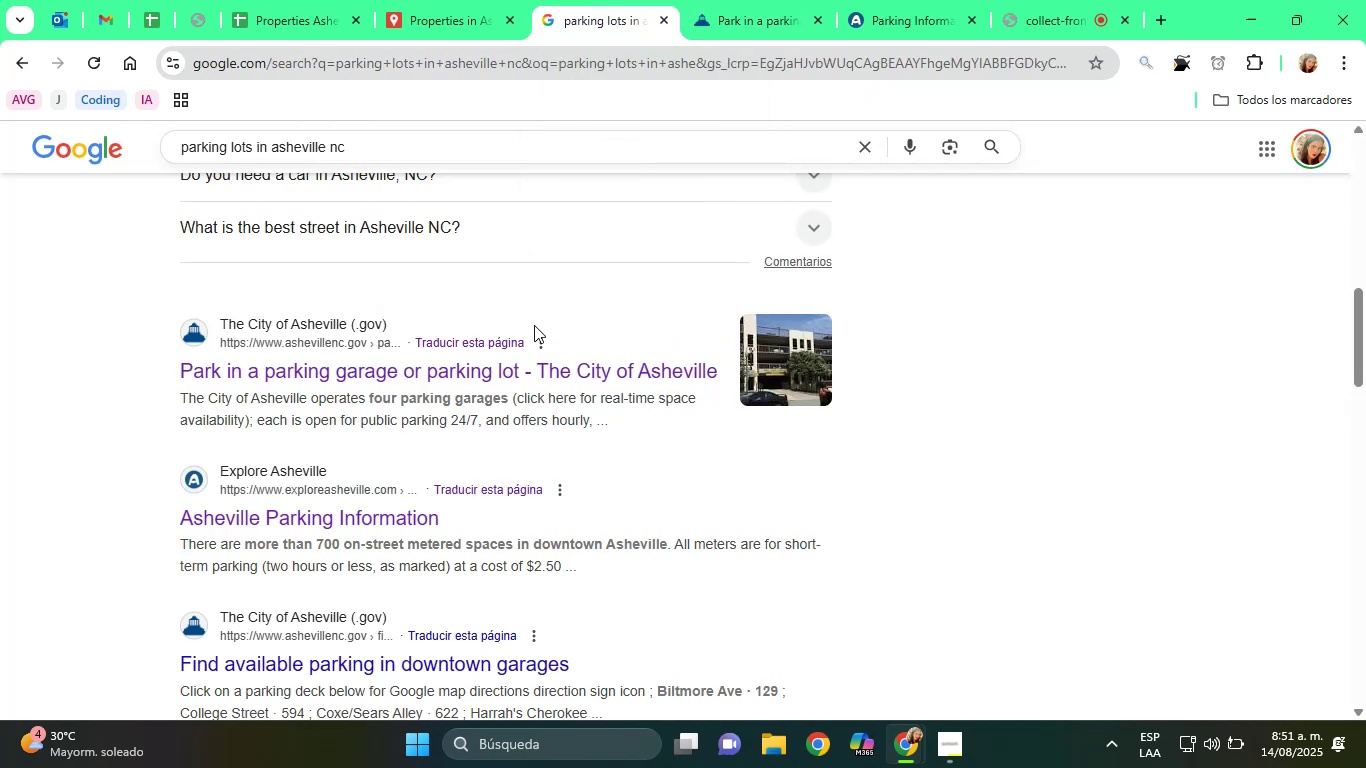 
scroll: coordinate [466, 515], scroll_direction: down, amount: 7.0
 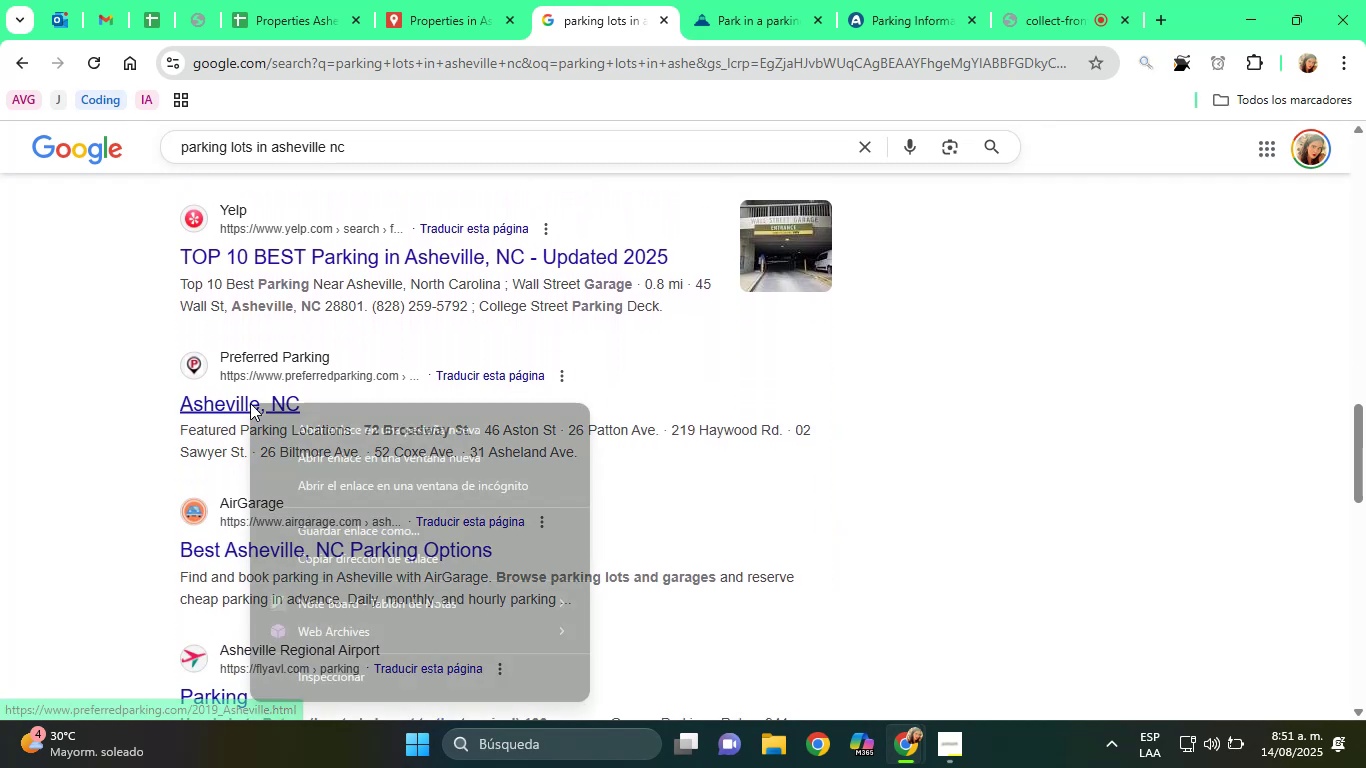 
left_click([320, 424])
 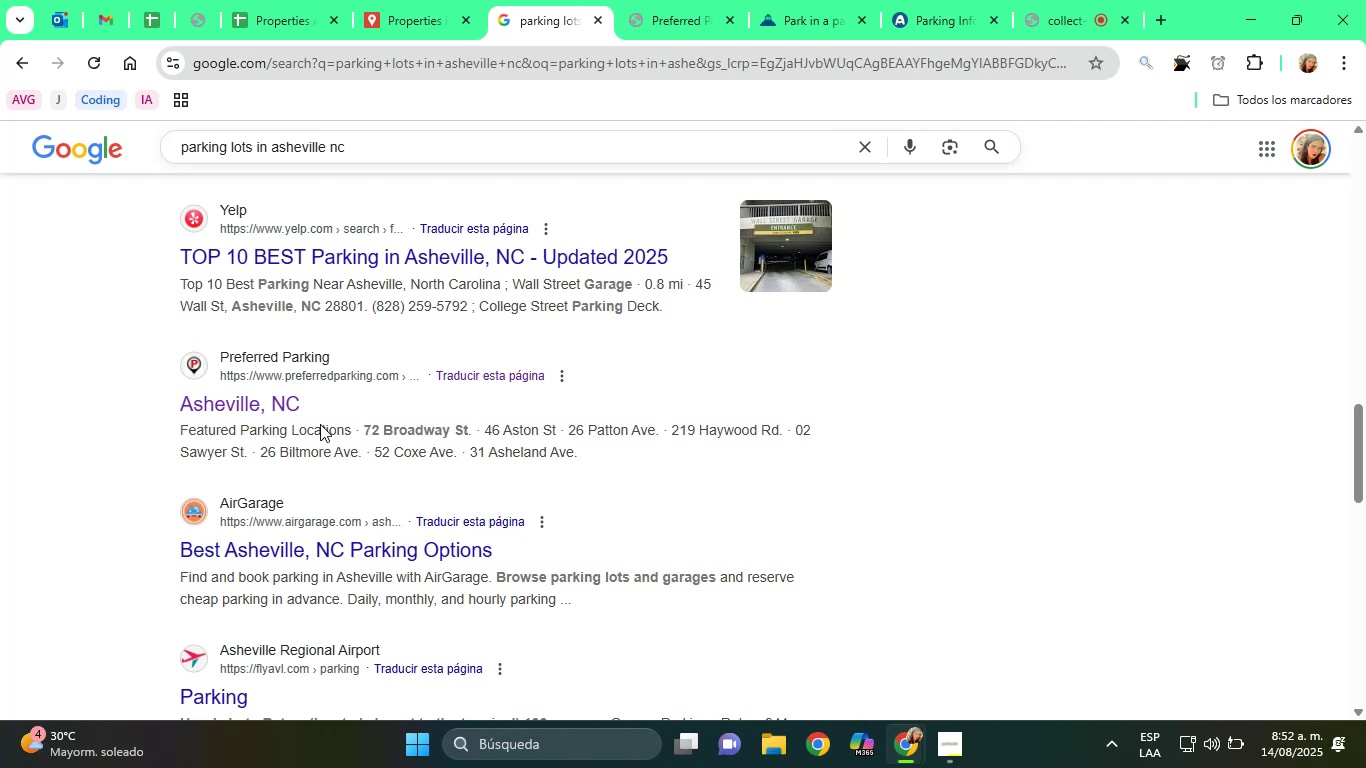 
wait(56.71)
 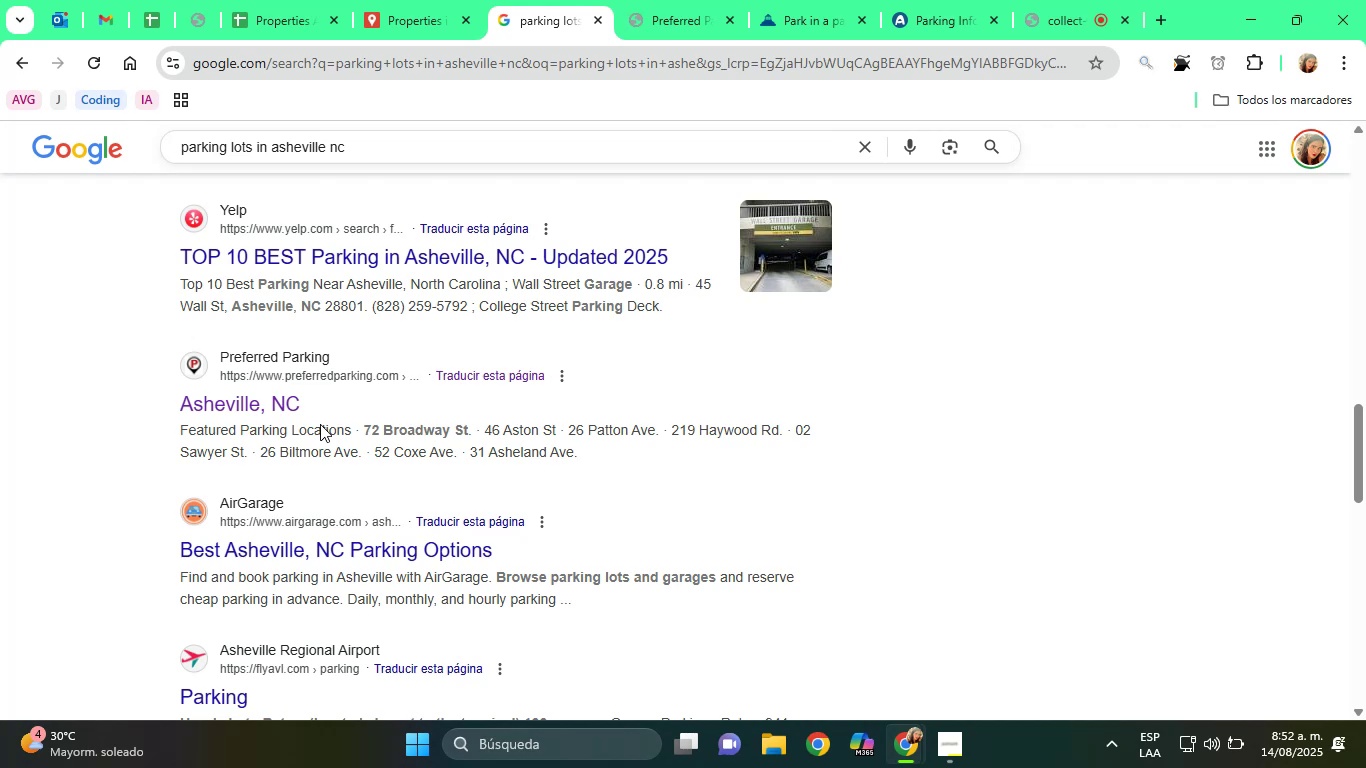 
scroll: coordinate [885, 564], scroll_direction: down, amount: 3.0
 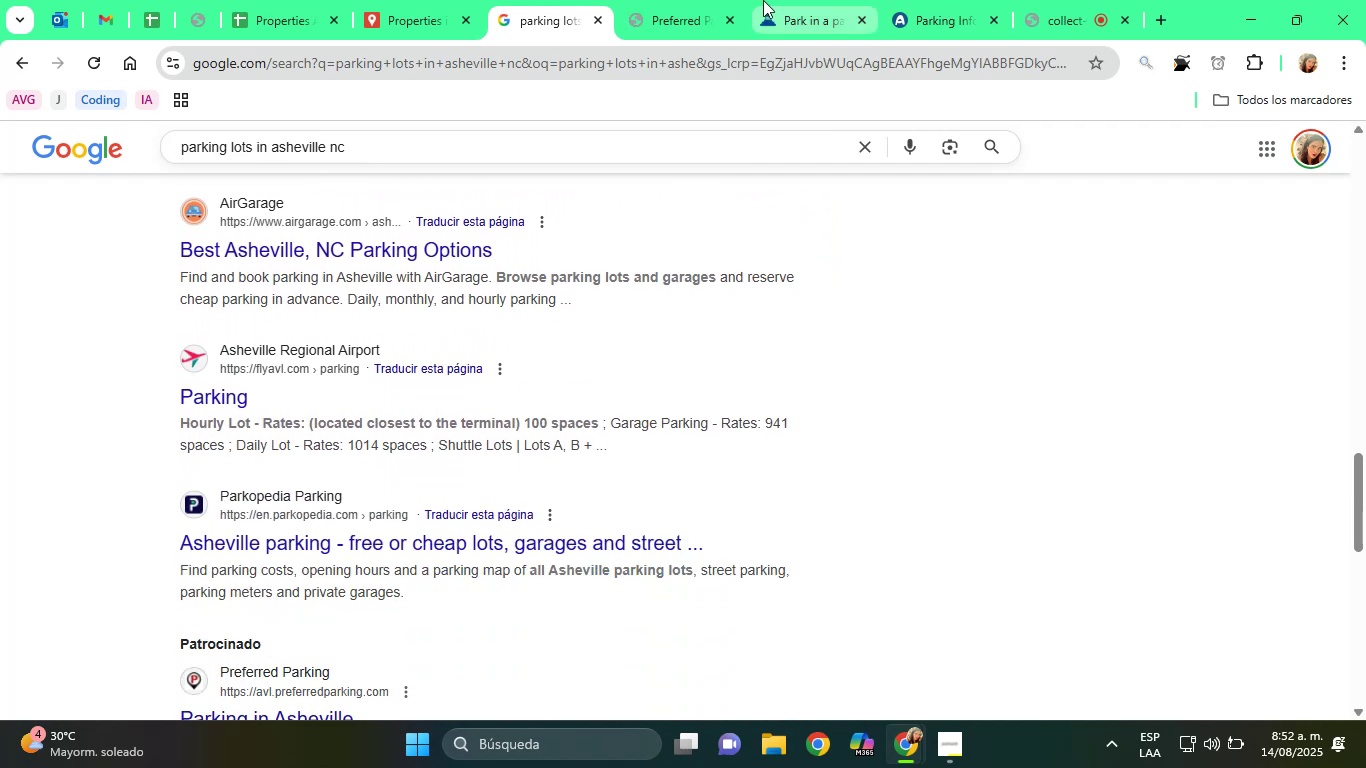 
left_click([704, 0])
 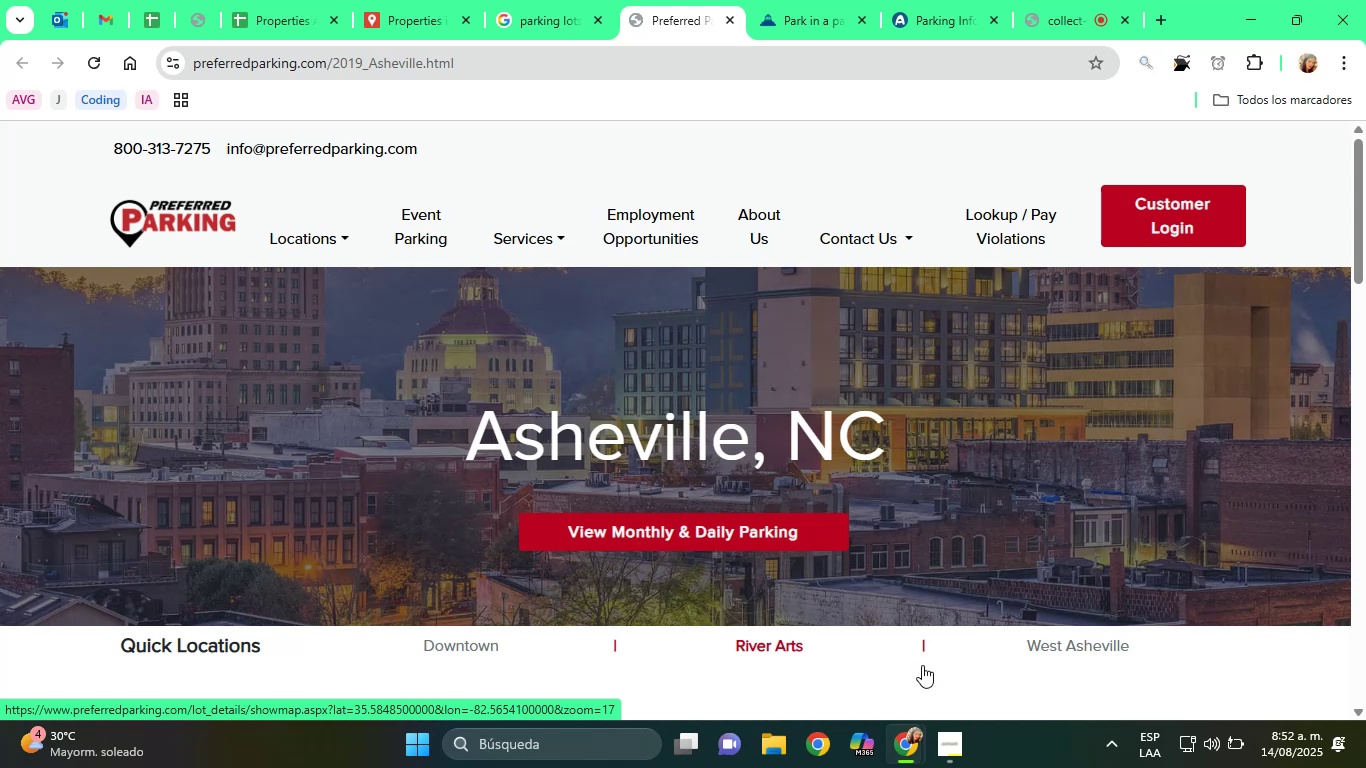 
wait(28.39)
 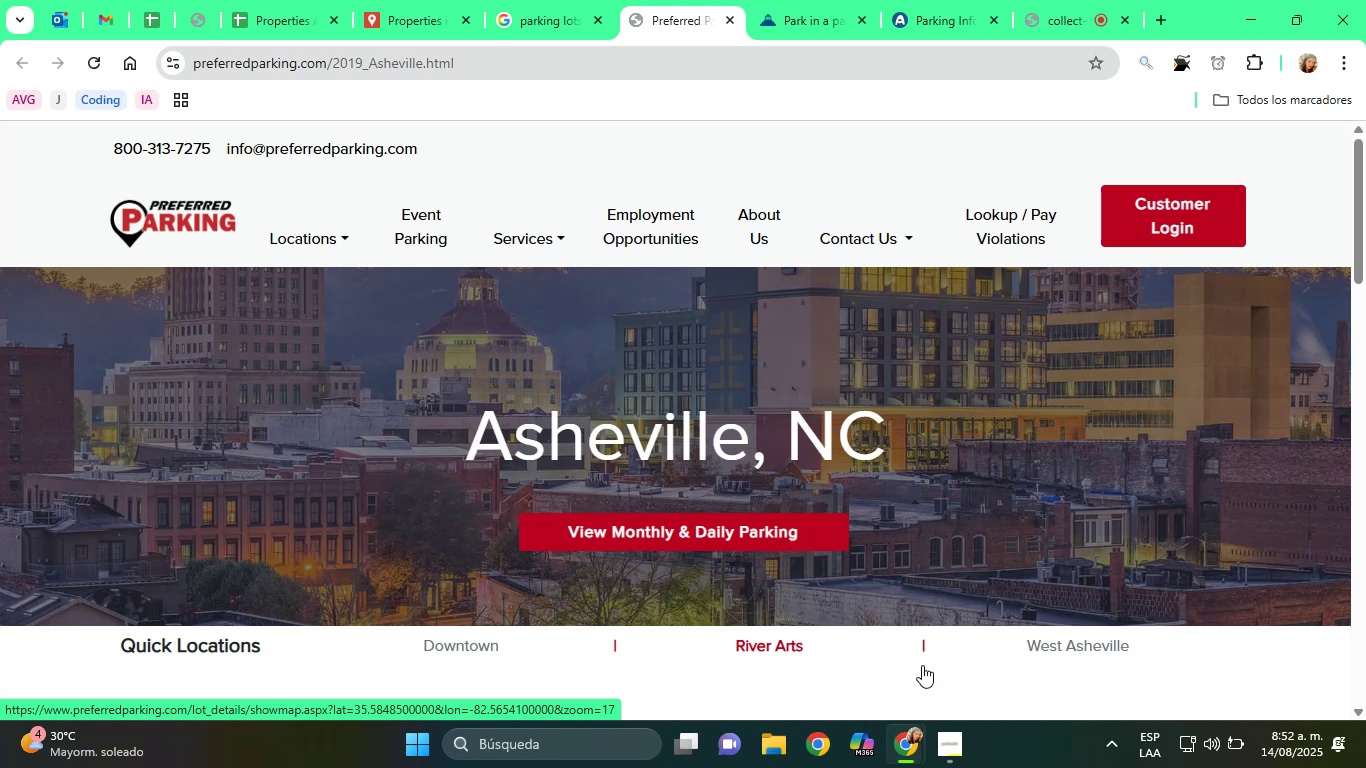 
scroll: coordinate [598, 359], scroll_direction: down, amount: 10.0
 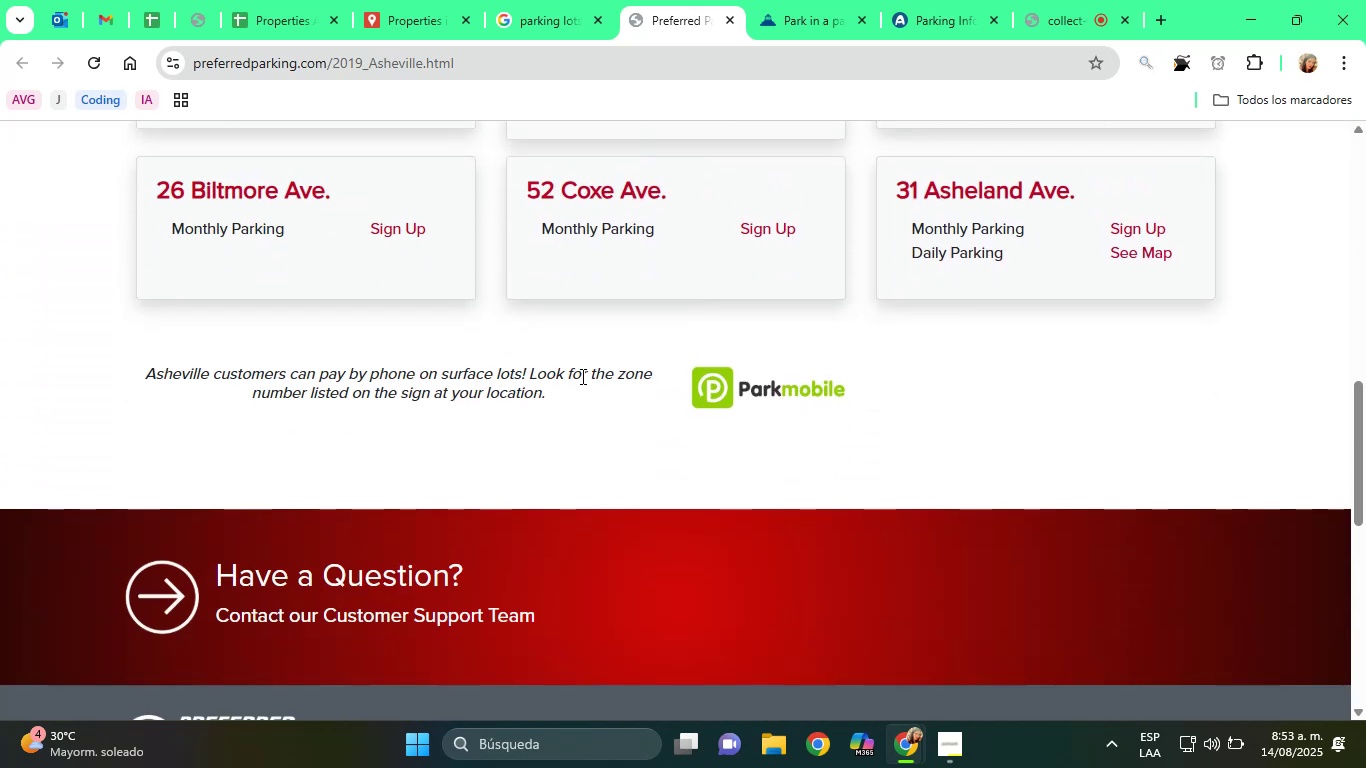 
scroll: coordinate [576, 380], scroll_direction: up, amount: 3.0
 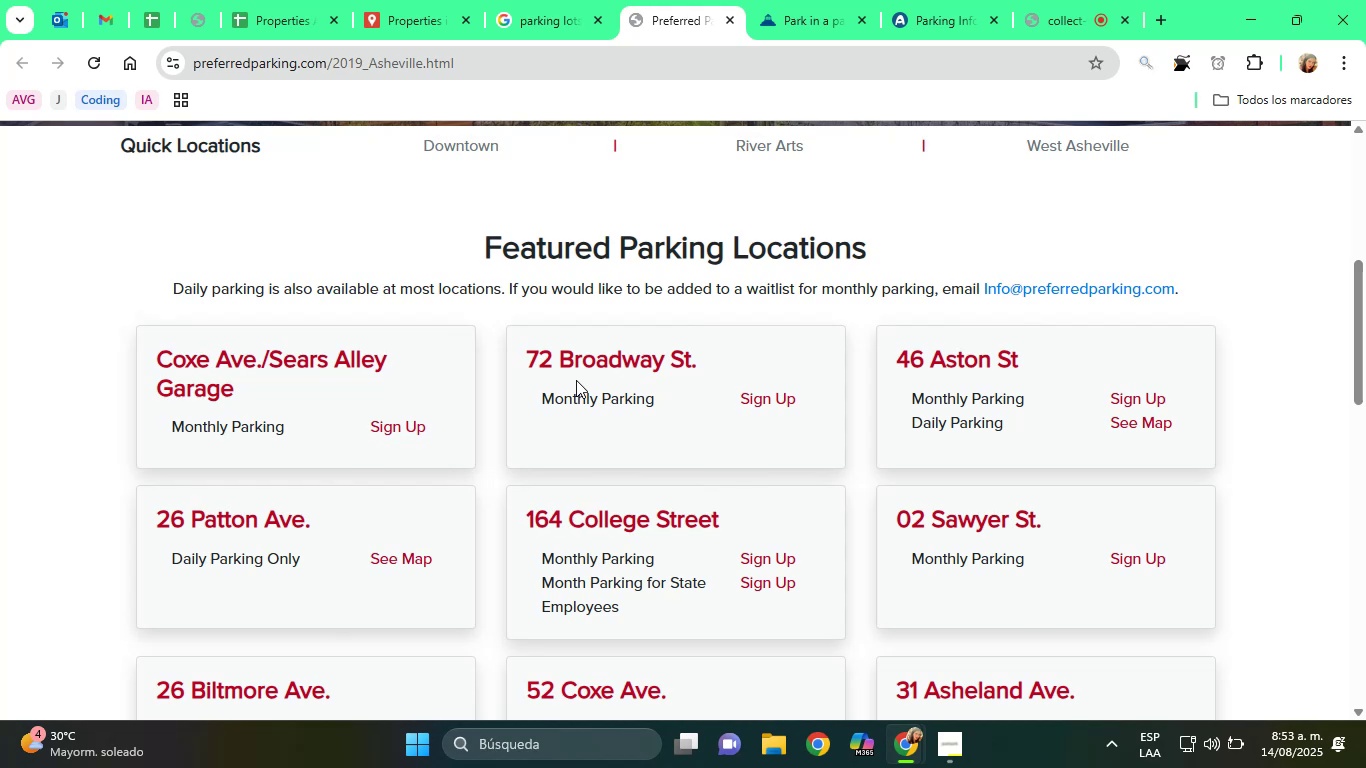 
wait(11.6)
 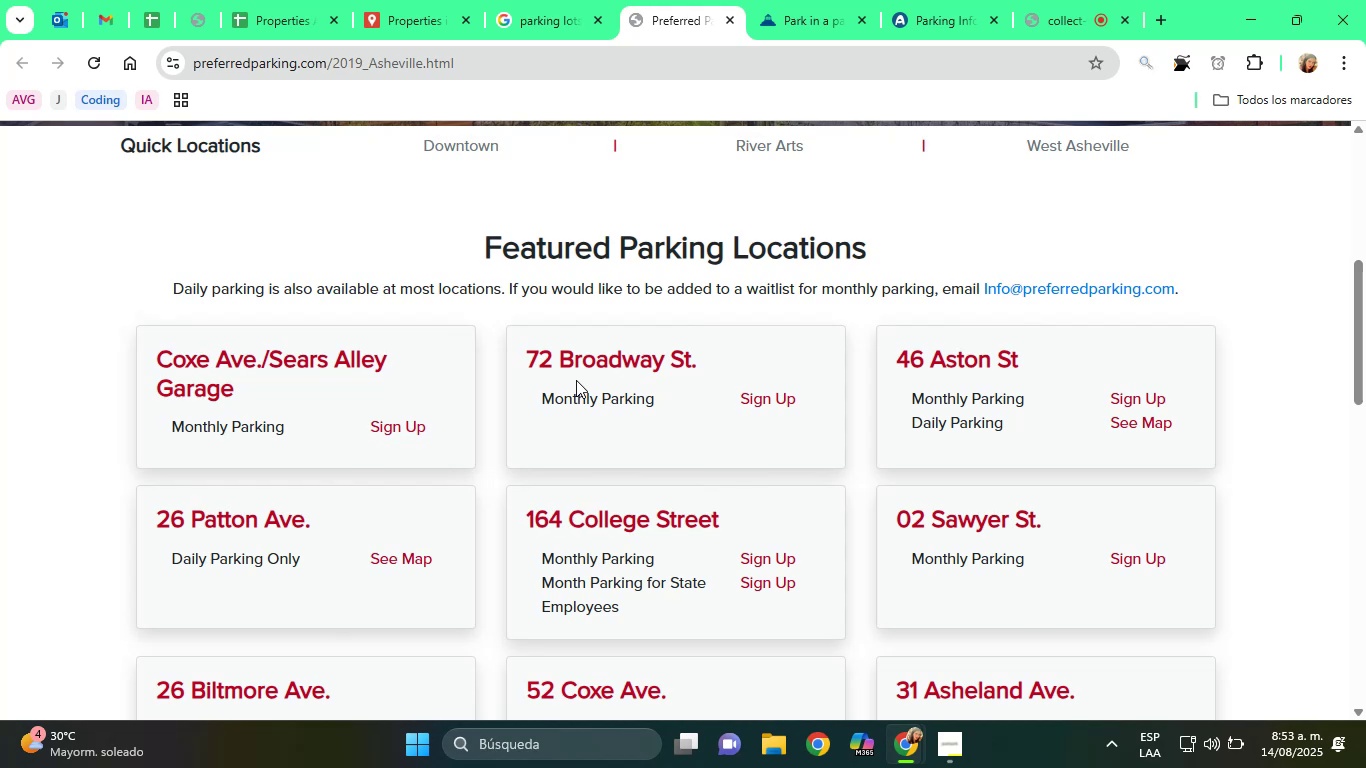 
scroll: coordinate [799, 261], scroll_direction: up, amount: 3.0
 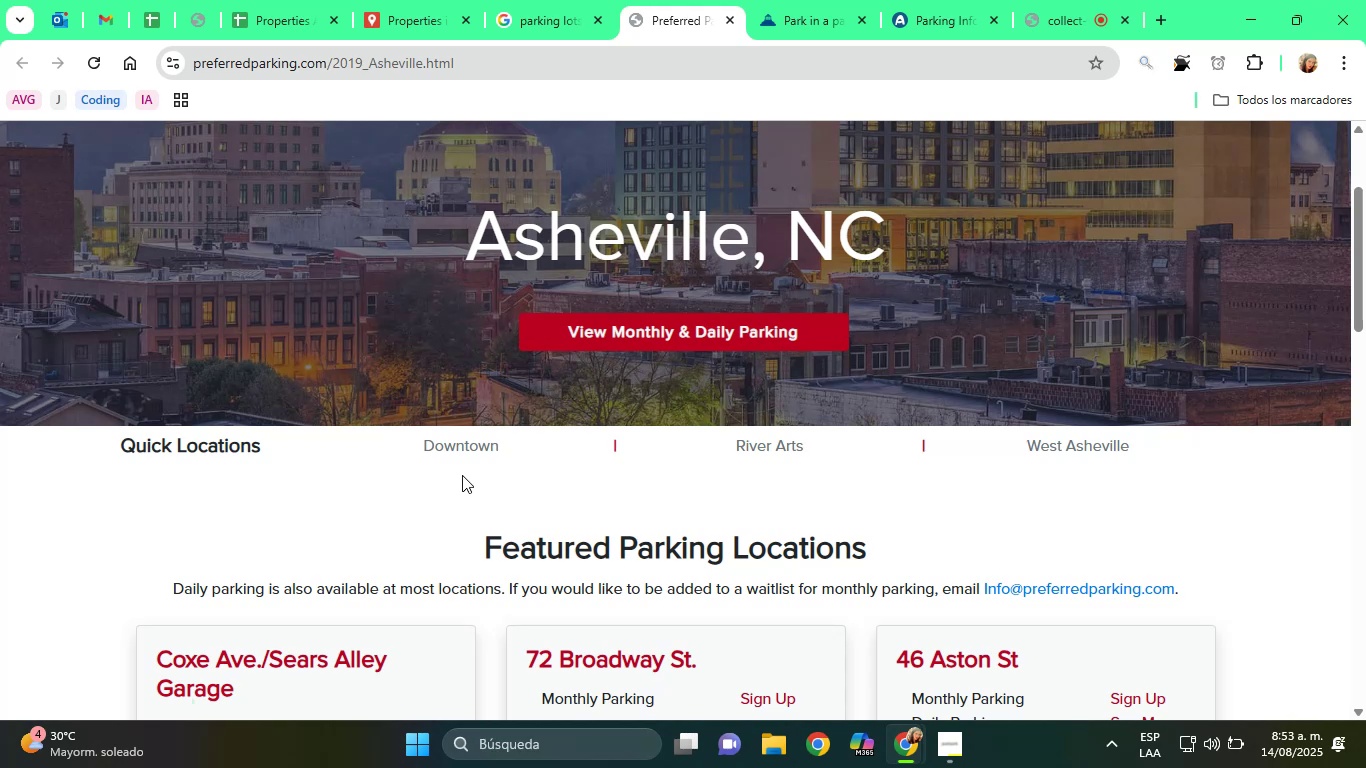 
left_click([465, 456])
 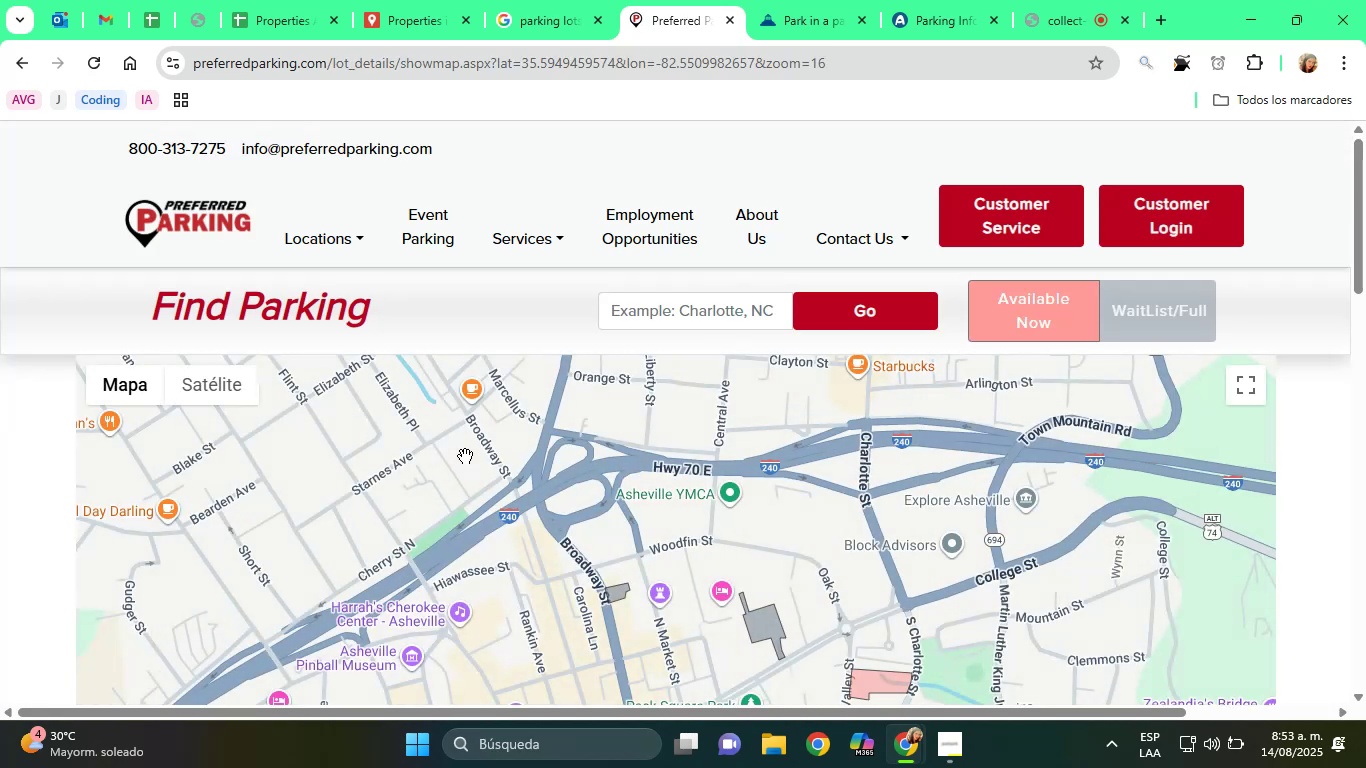 
wait(13.35)
 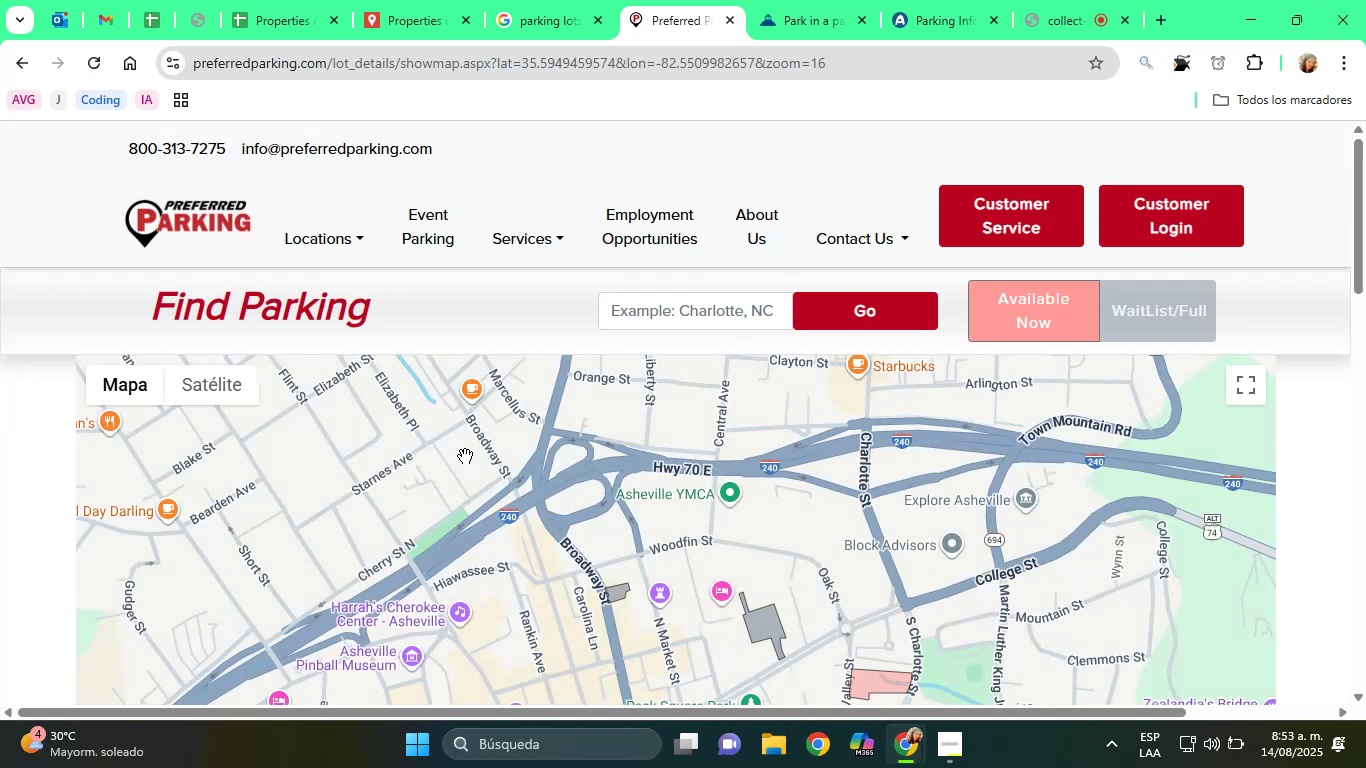 
scroll: coordinate [1365, 308], scroll_direction: down, amount: 7.0
 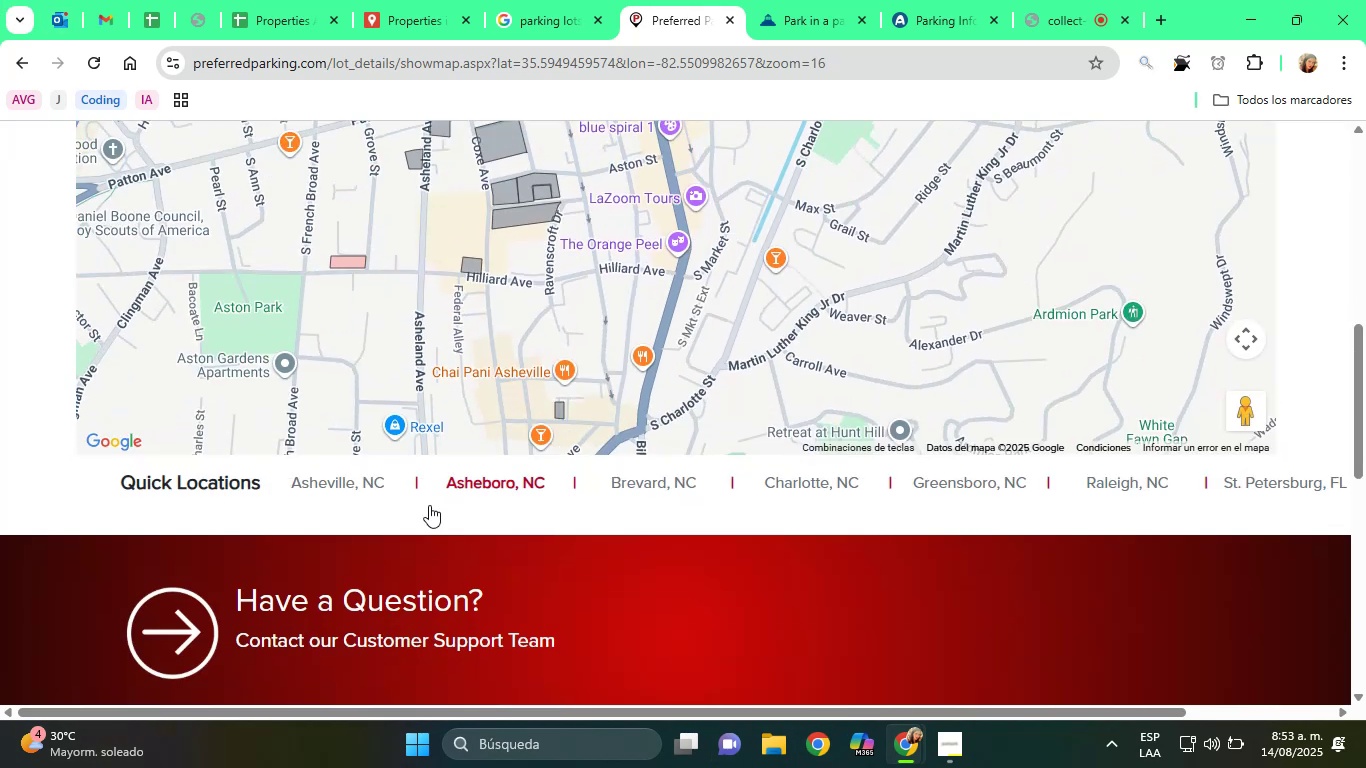 
scroll: coordinate [18, 353], scroll_direction: up, amount: 10.0
 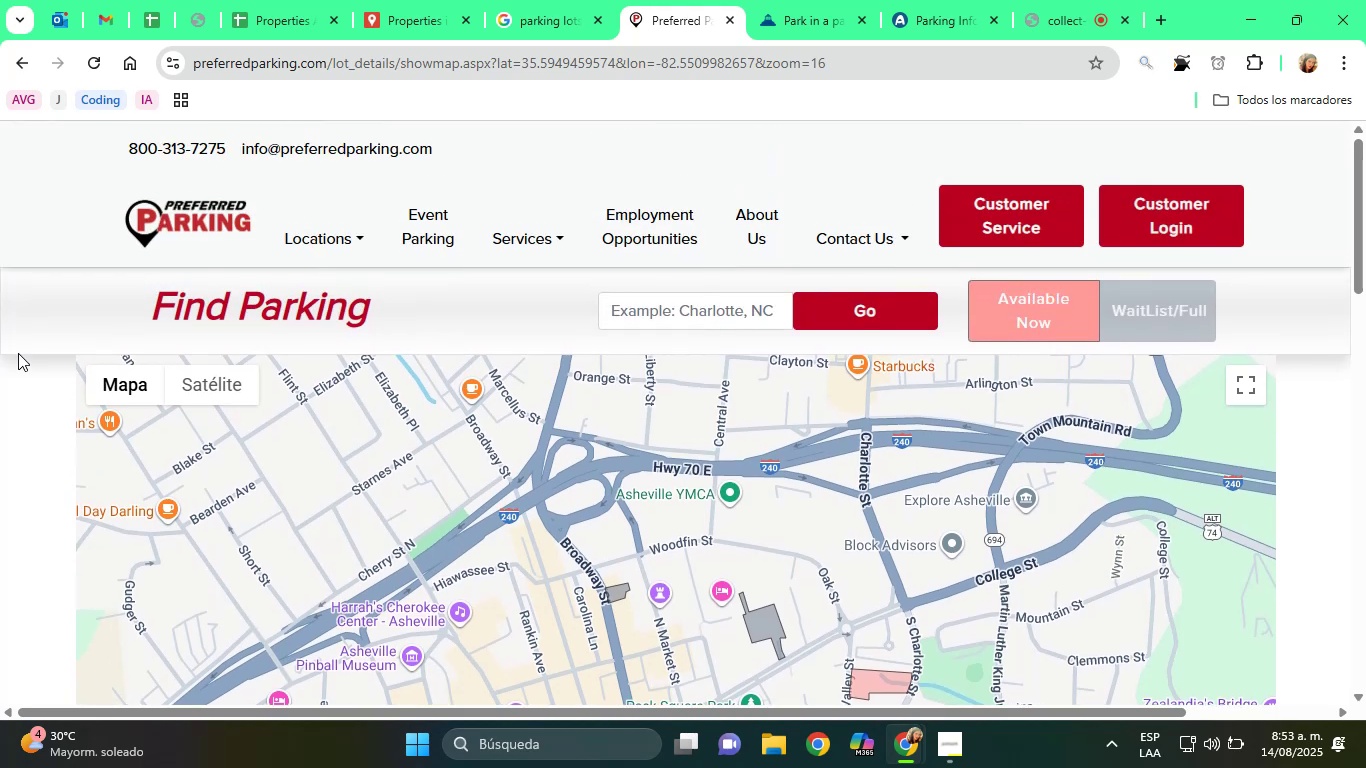 
scroll: coordinate [18, 353], scroll_direction: down, amount: 6.0
 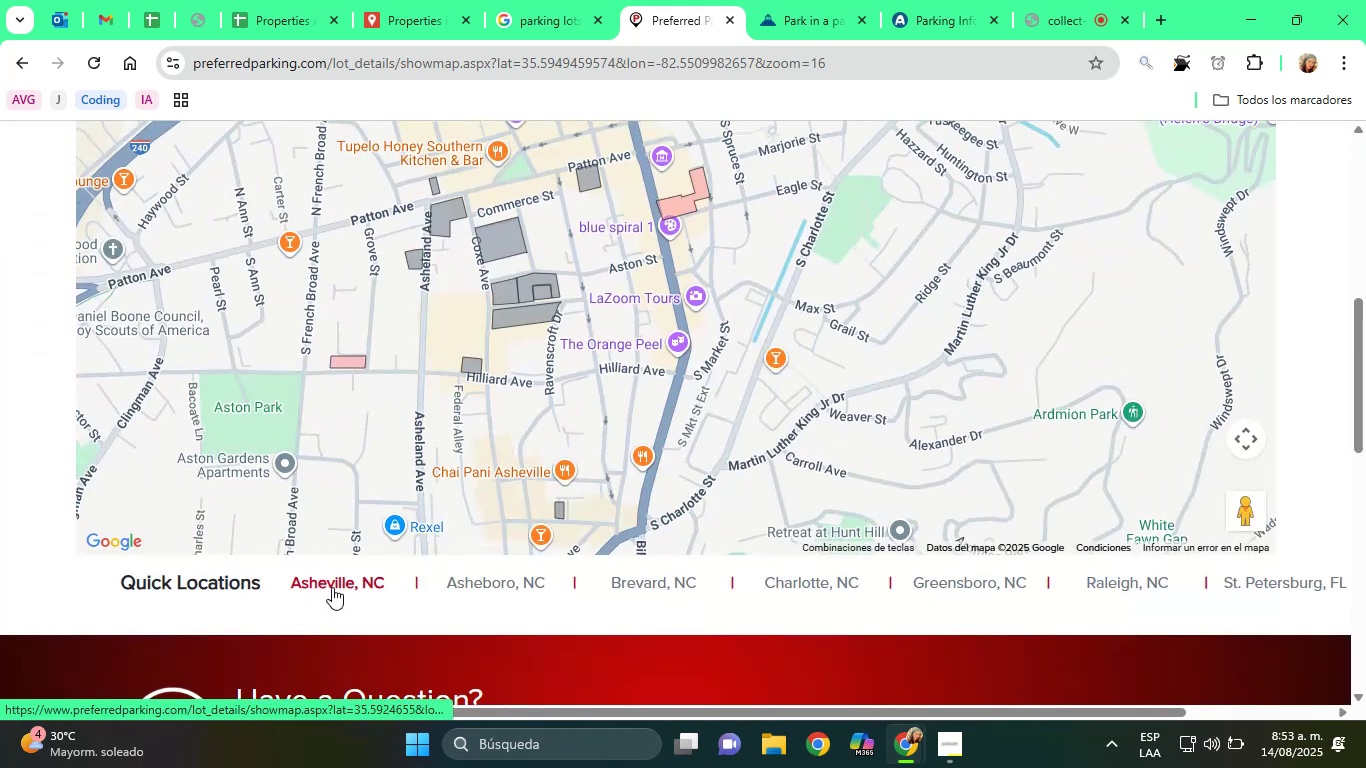 
left_click([328, 576])
 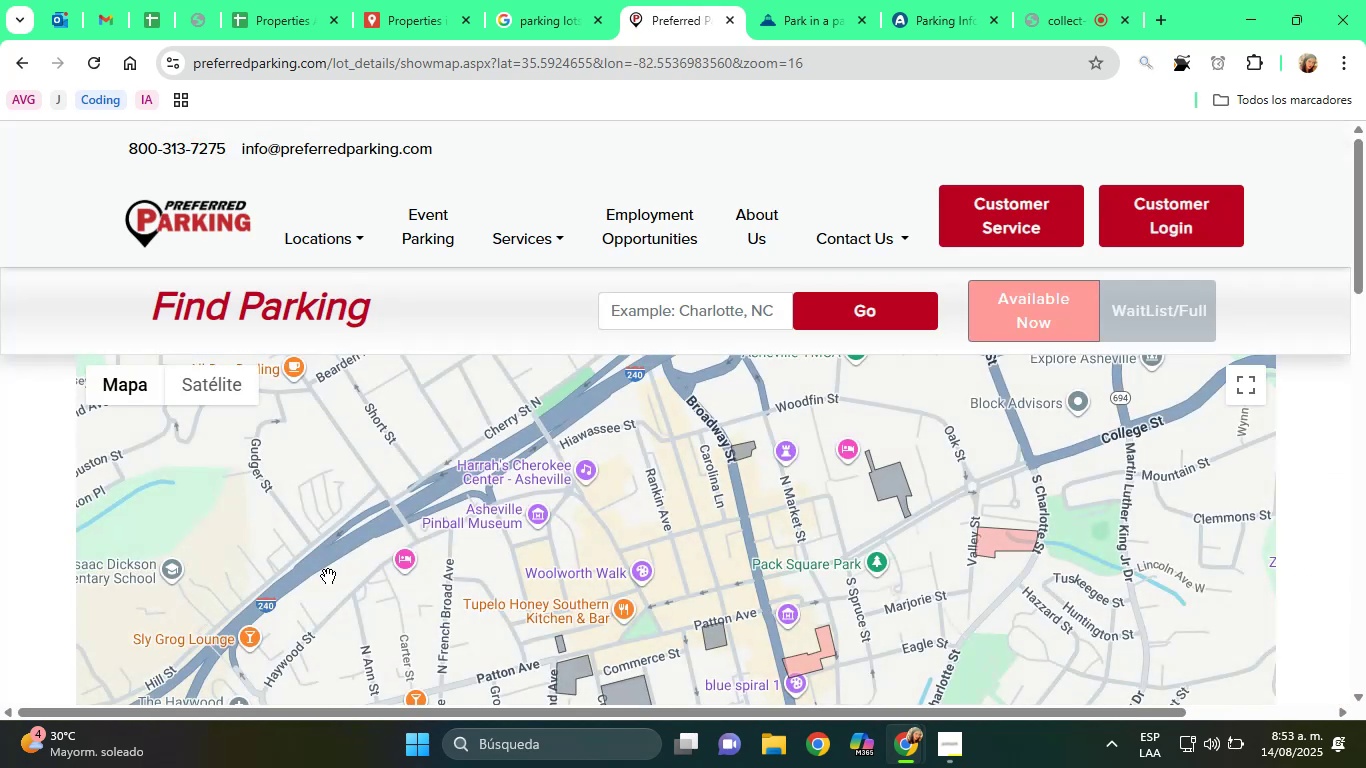 
wait(5.71)
 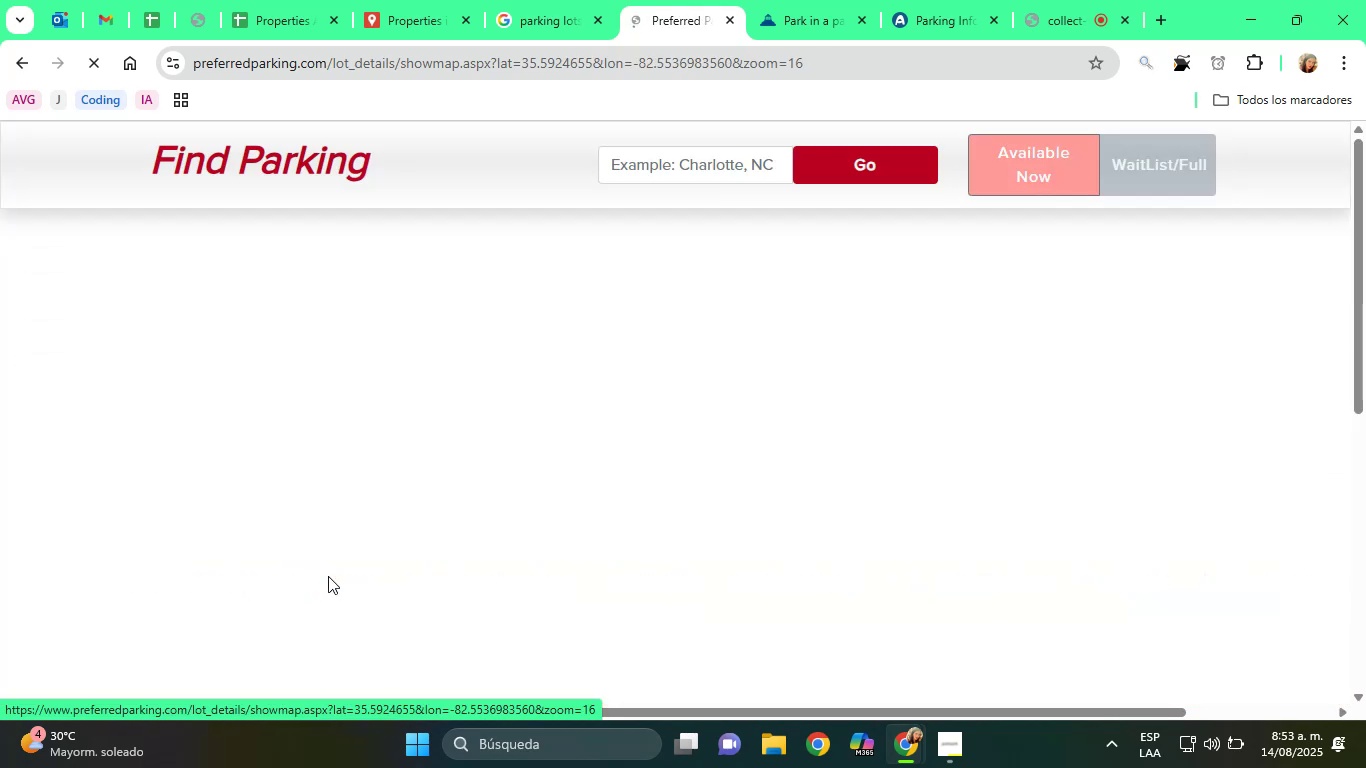 
scroll: coordinate [1182, 372], scroll_direction: down, amount: 8.0
 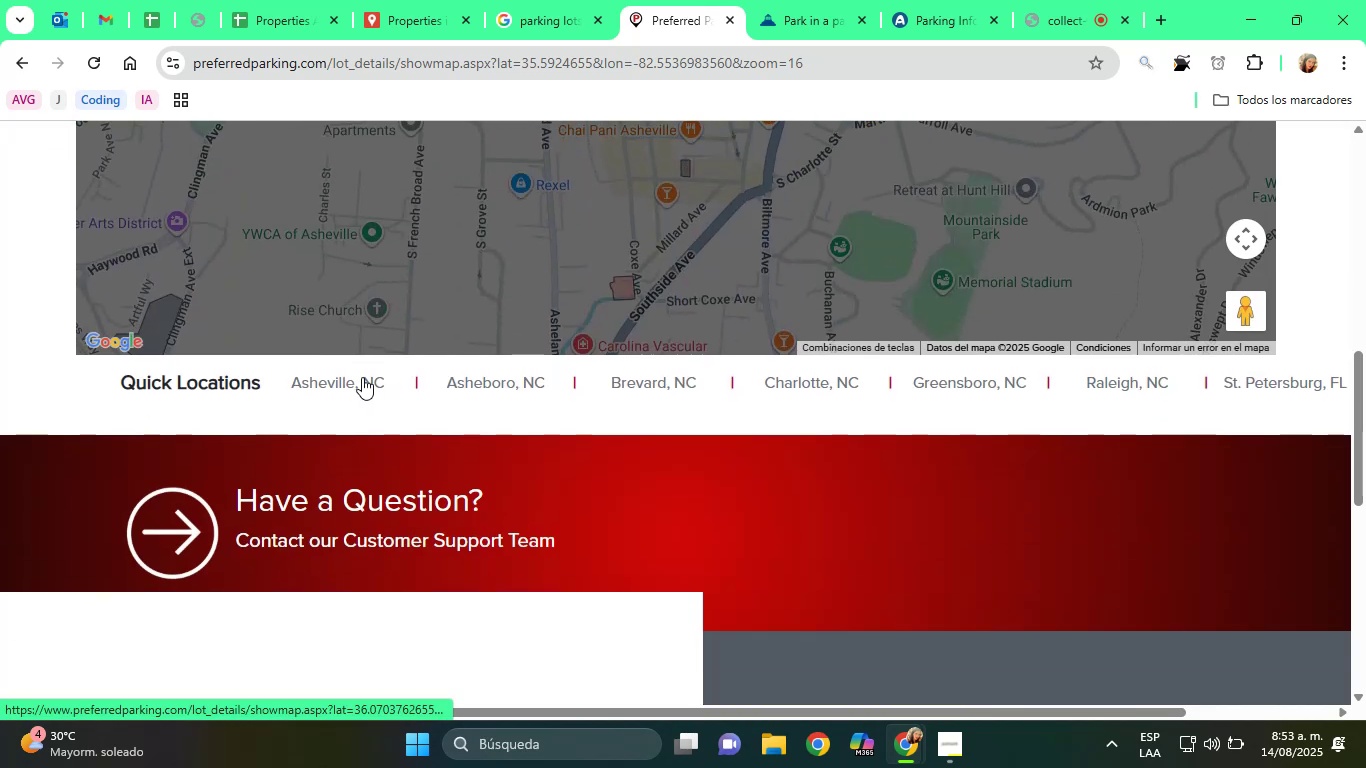 
scroll: coordinate [361, 379], scroll_direction: up, amount: 3.0
 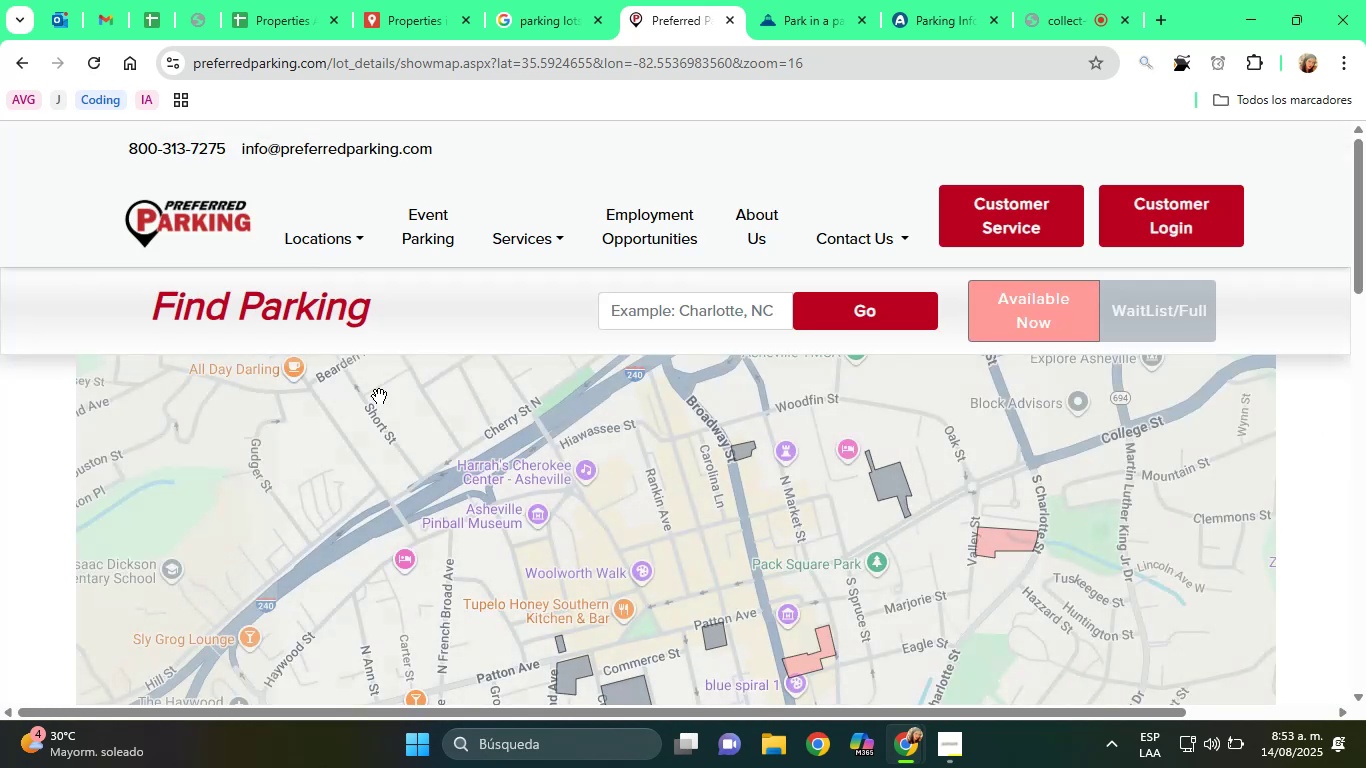 
scroll: coordinate [918, 511], scroll_direction: down, amount: 4.0
 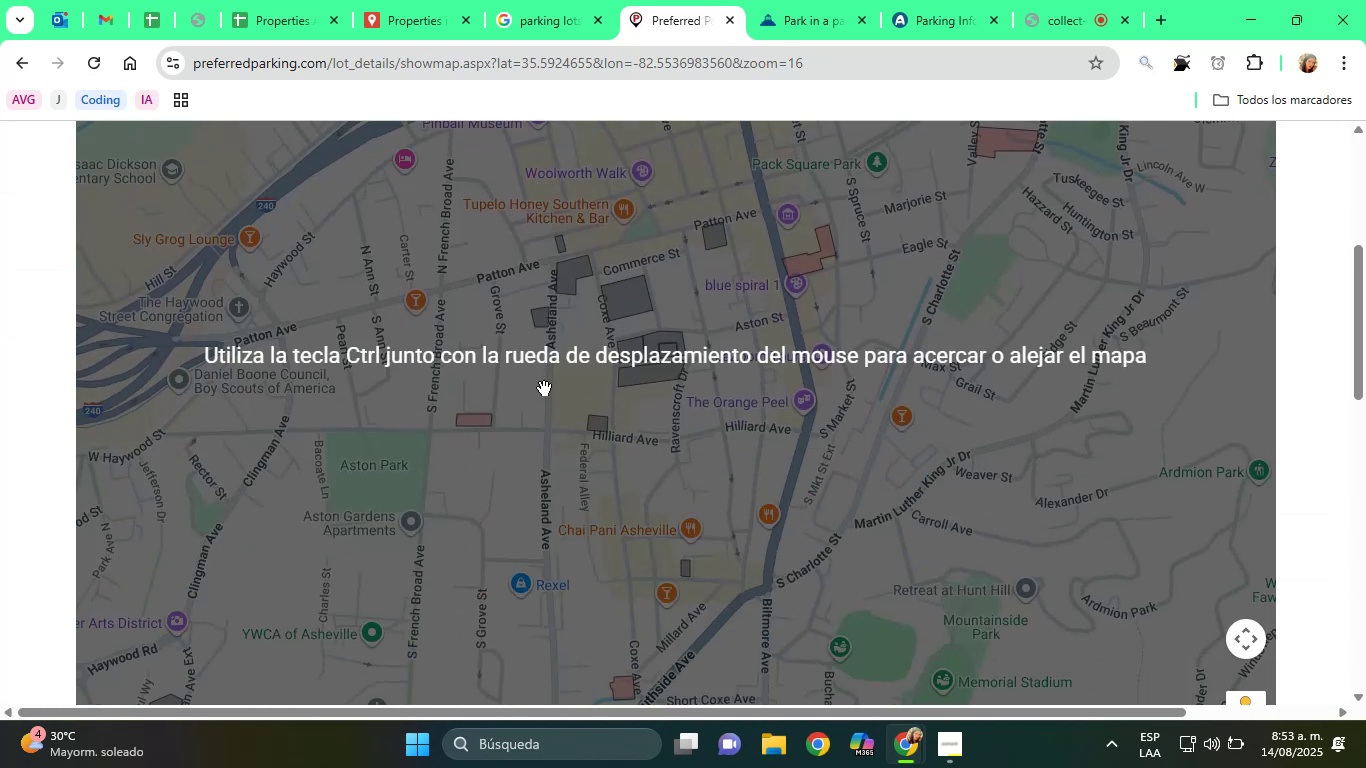 
scroll: coordinate [544, 388], scroll_direction: up, amount: 1.0
 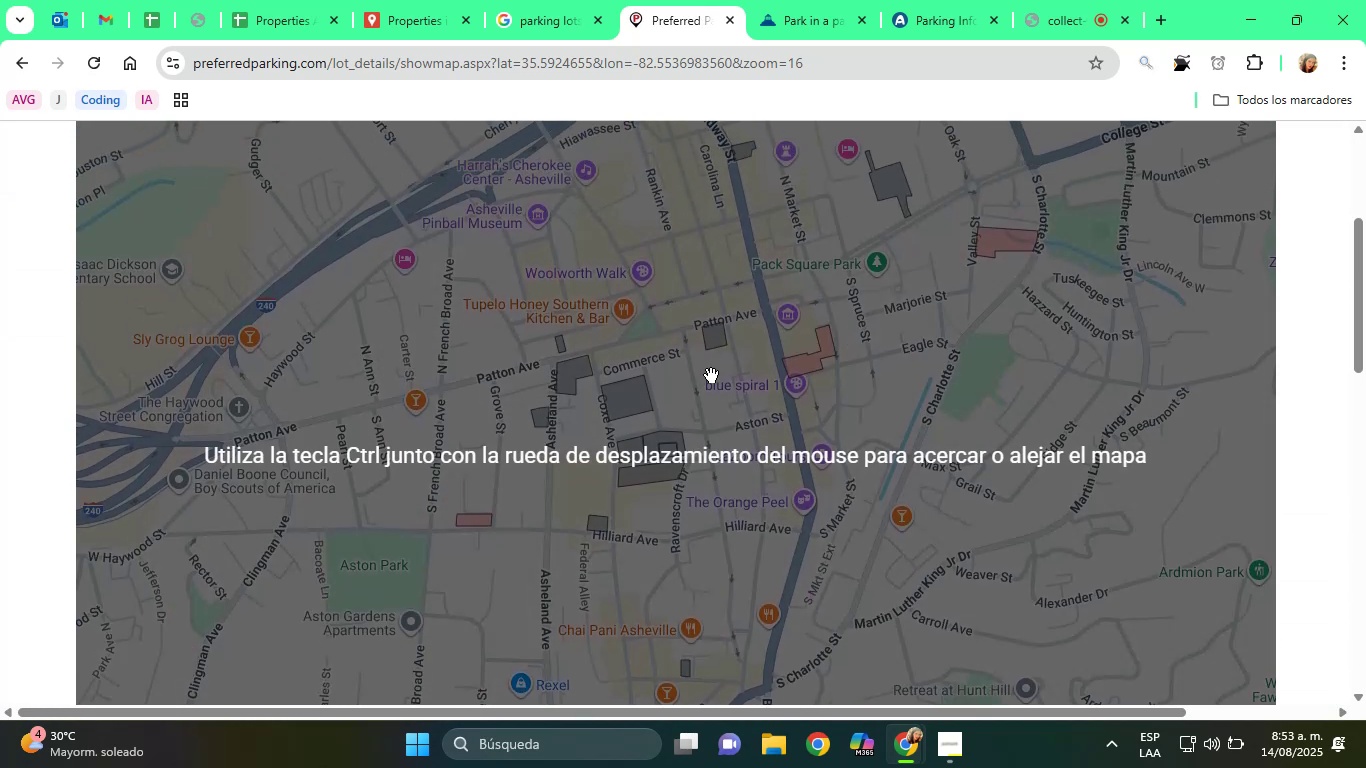 
left_click_drag(start_coordinate=[769, 387], to_coordinate=[829, 492])
 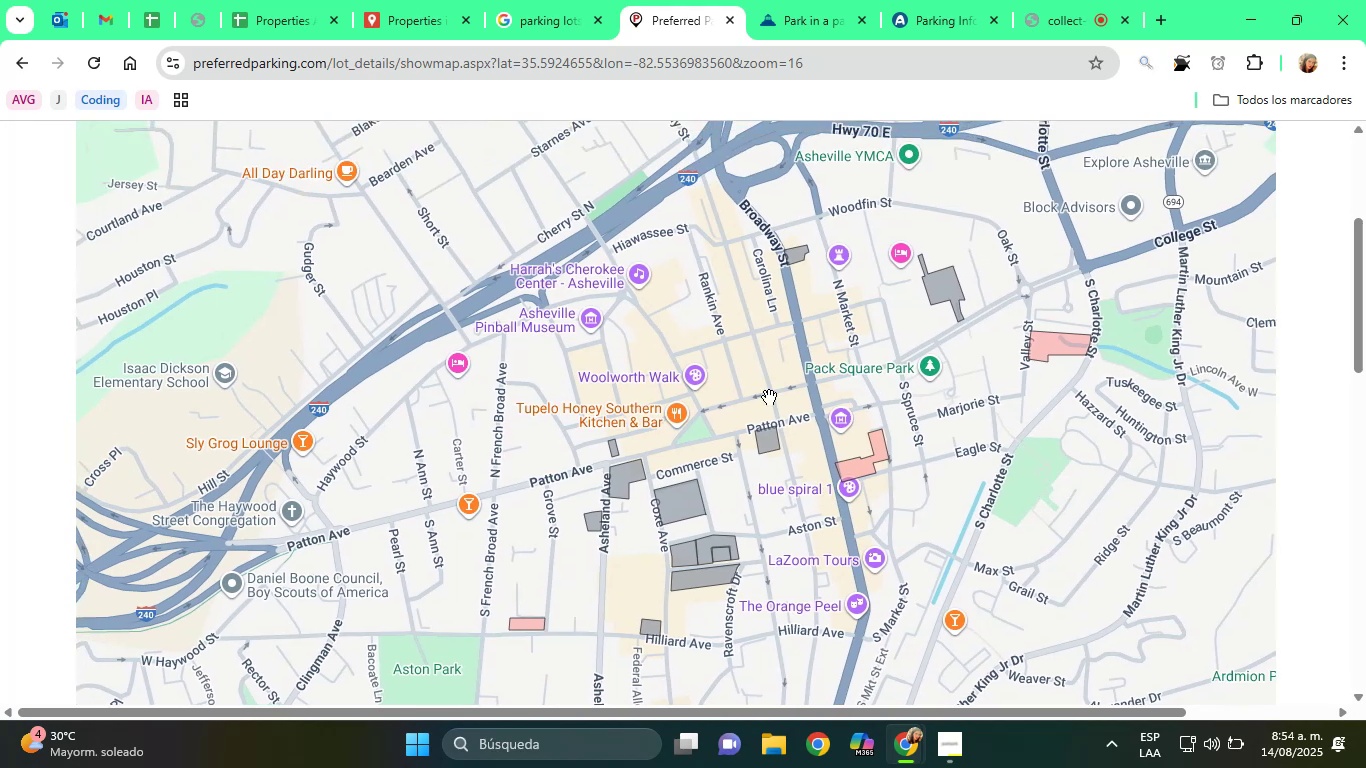 
left_click_drag(start_coordinate=[725, 361], to_coordinate=[841, 416])
 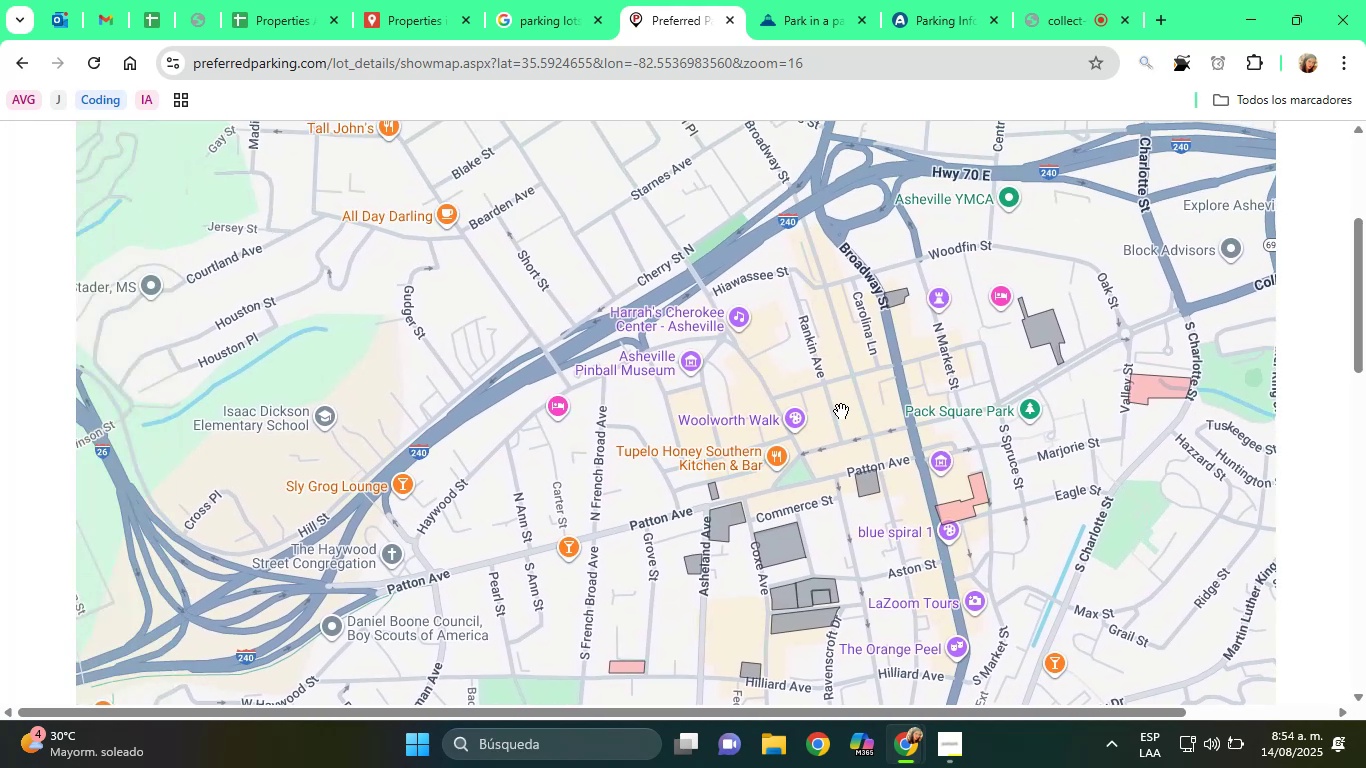 
scroll: coordinate [832, 401], scroll_direction: down, amount: 3.0
 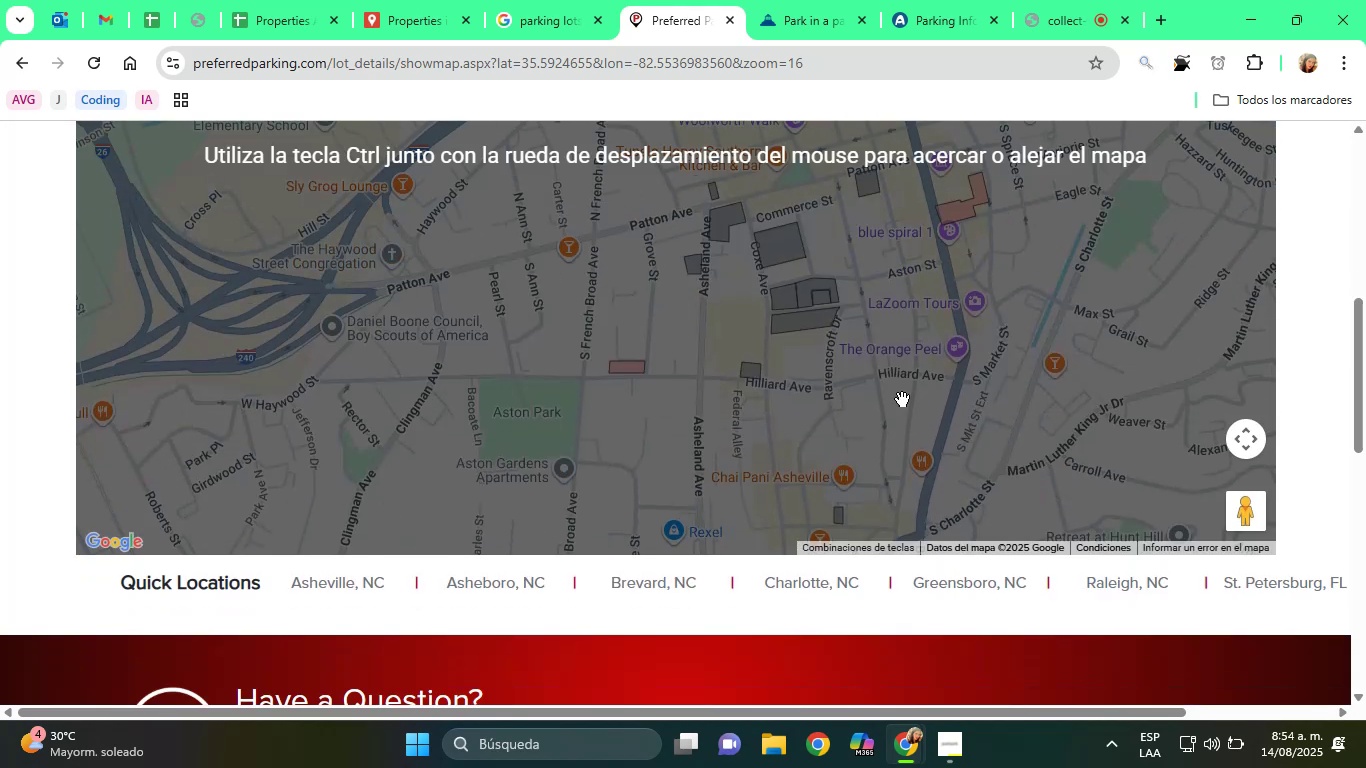 
scroll: coordinate [1101, 405], scroll_direction: up, amount: 6.0
 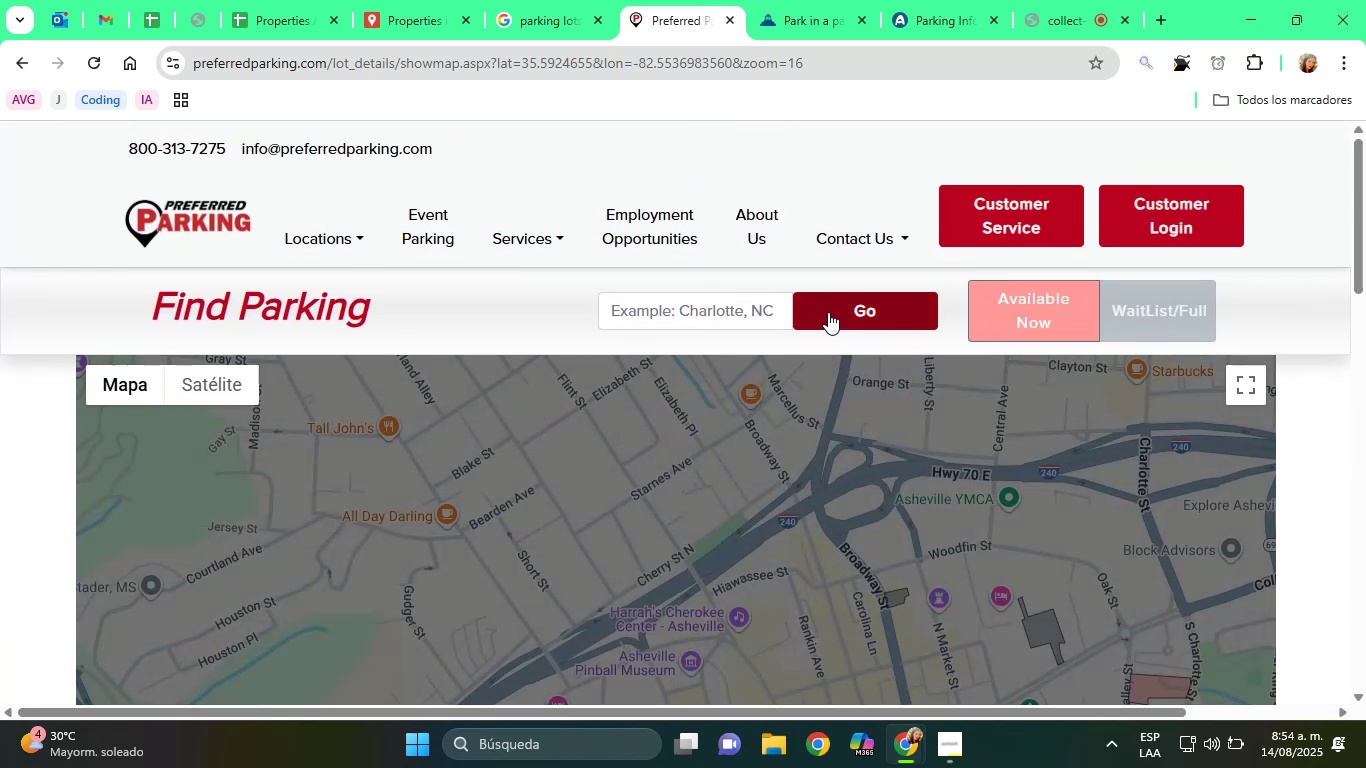 
left_click([717, 307])
 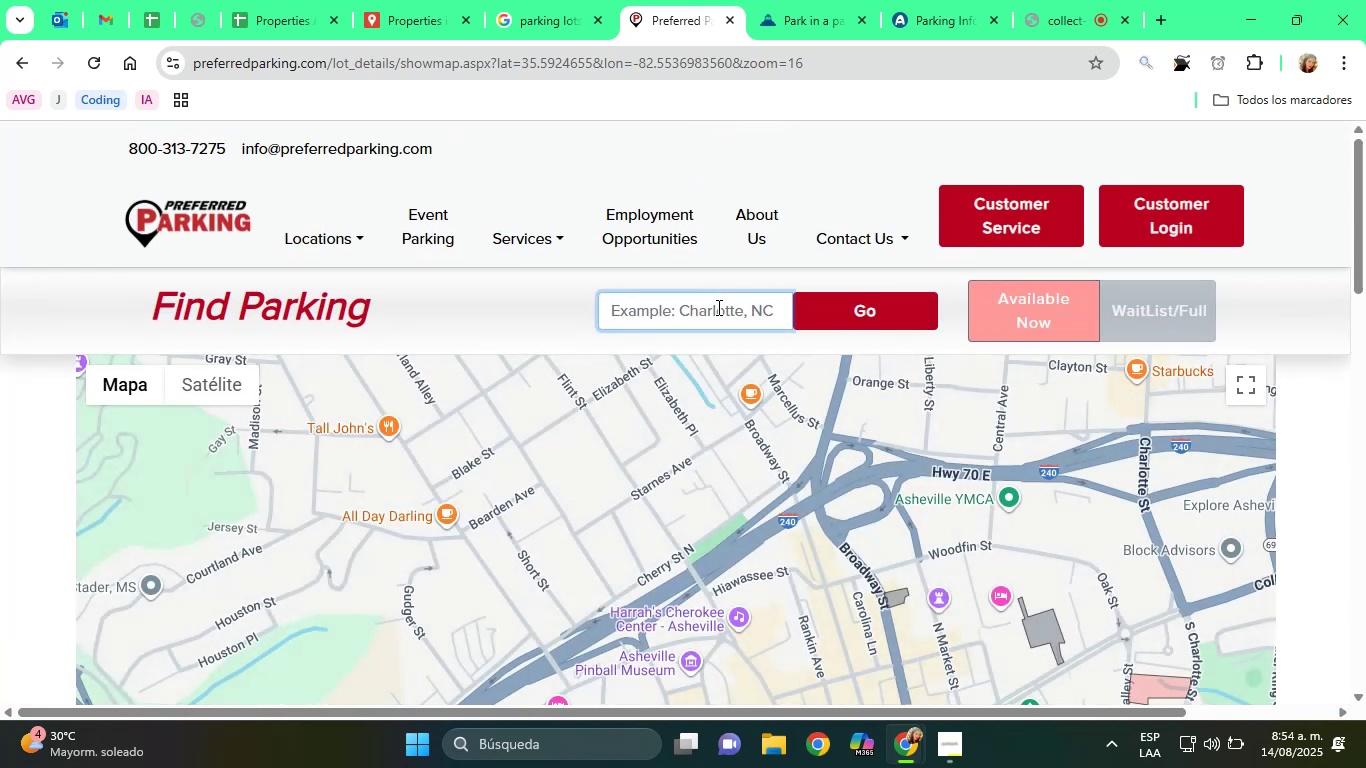 
type(asheville)
 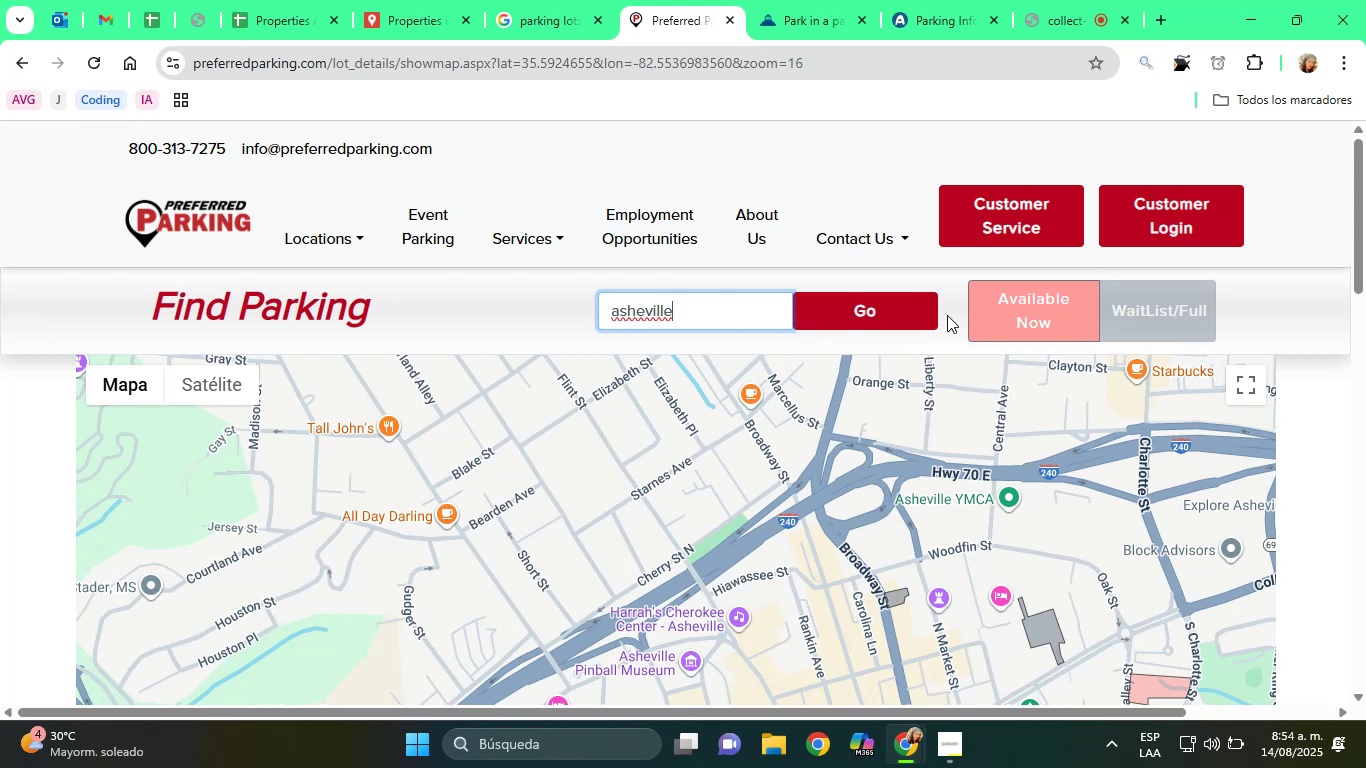 
left_click([845, 307])
 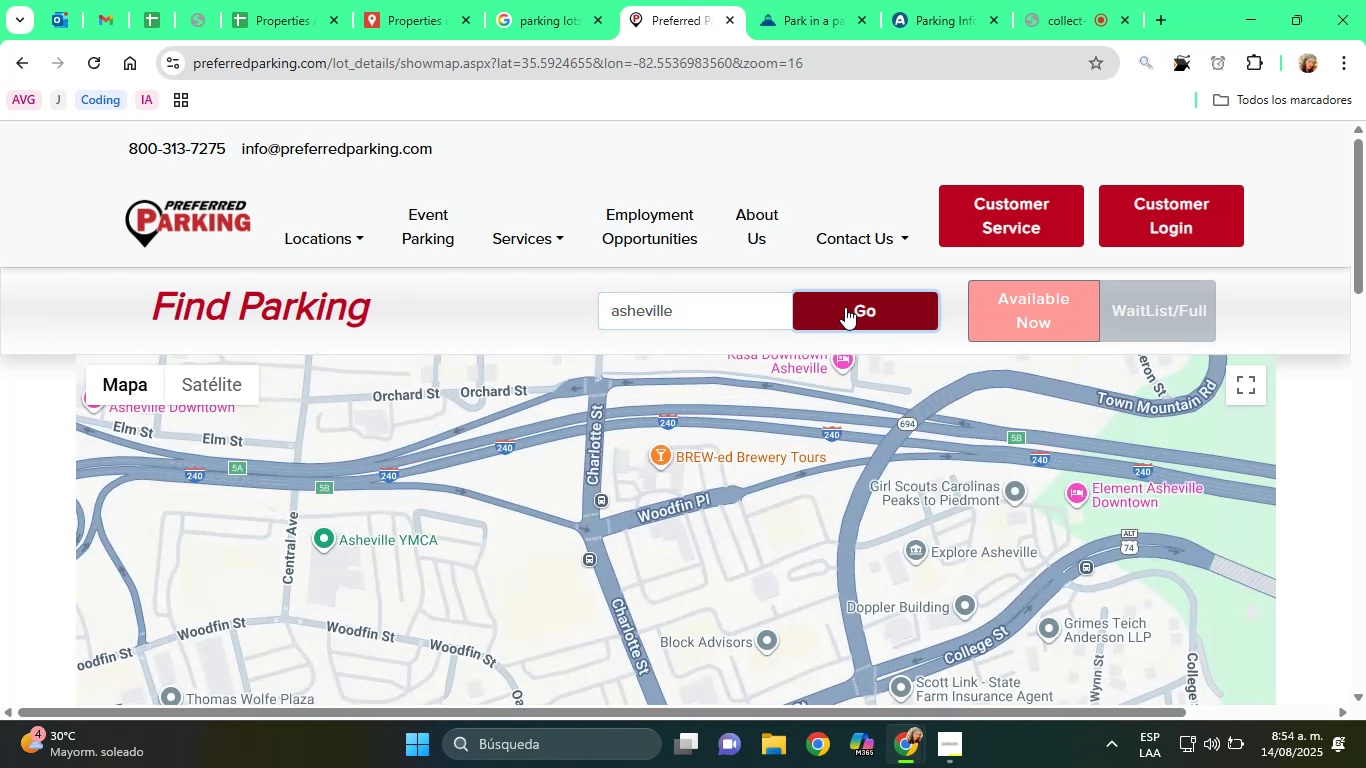 
scroll: coordinate [1228, 403], scroll_direction: down, amount: 3.0
 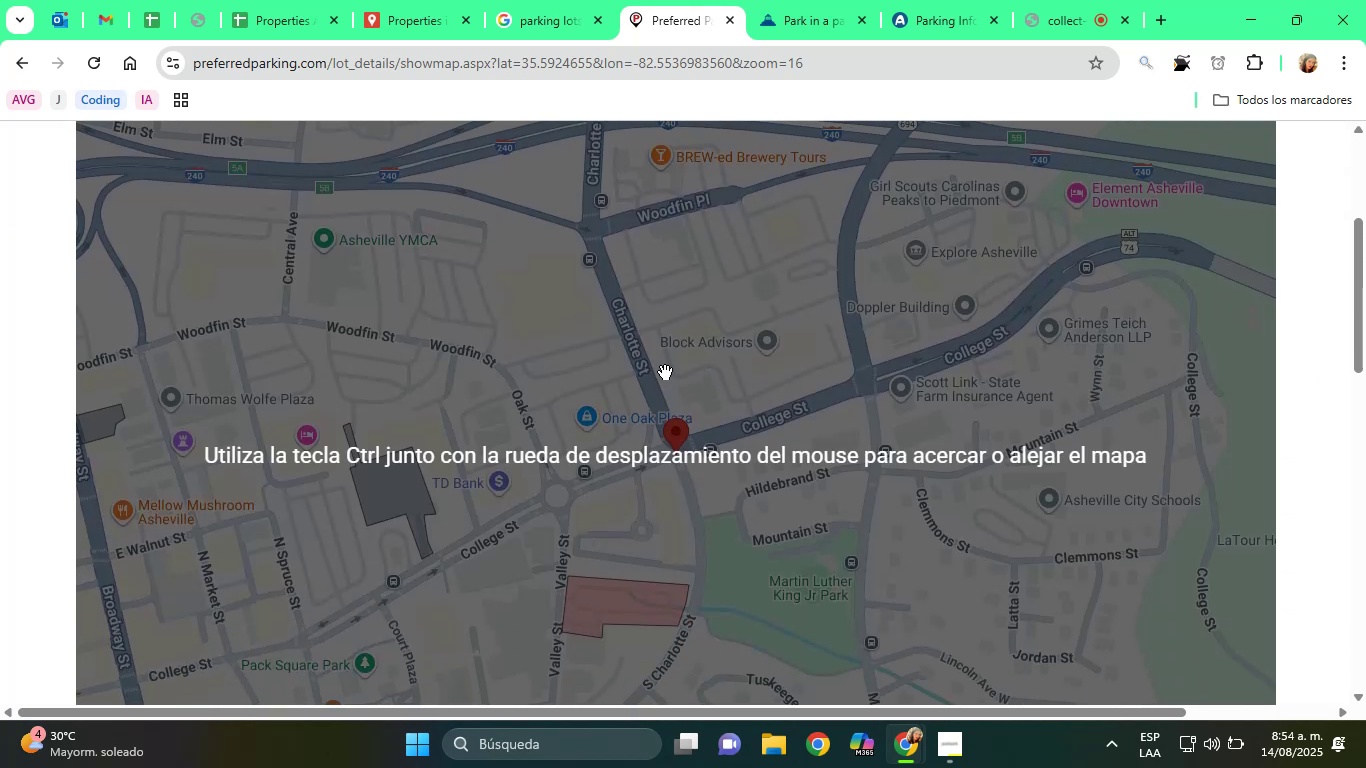 
left_click([665, 372])
 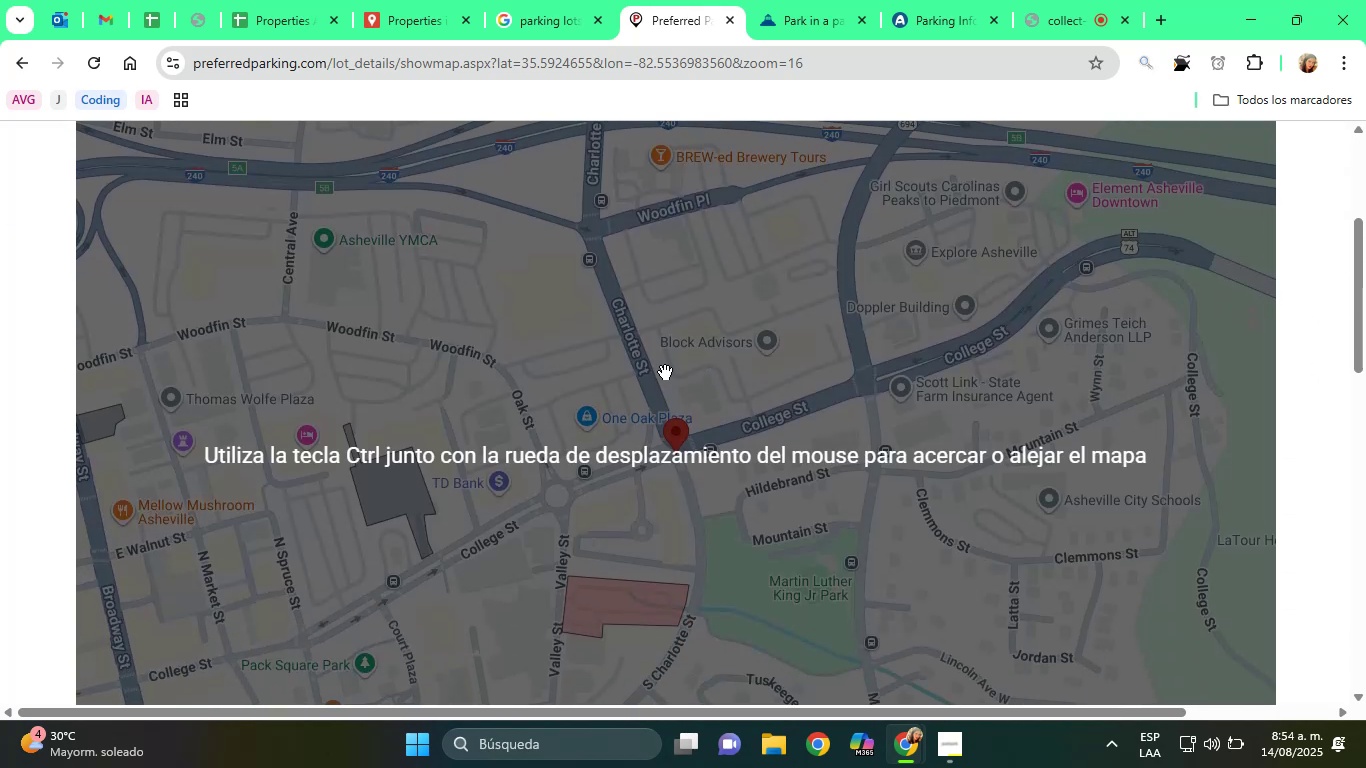 
scroll: coordinate [635, 232], scroll_direction: up, amount: 12.0
 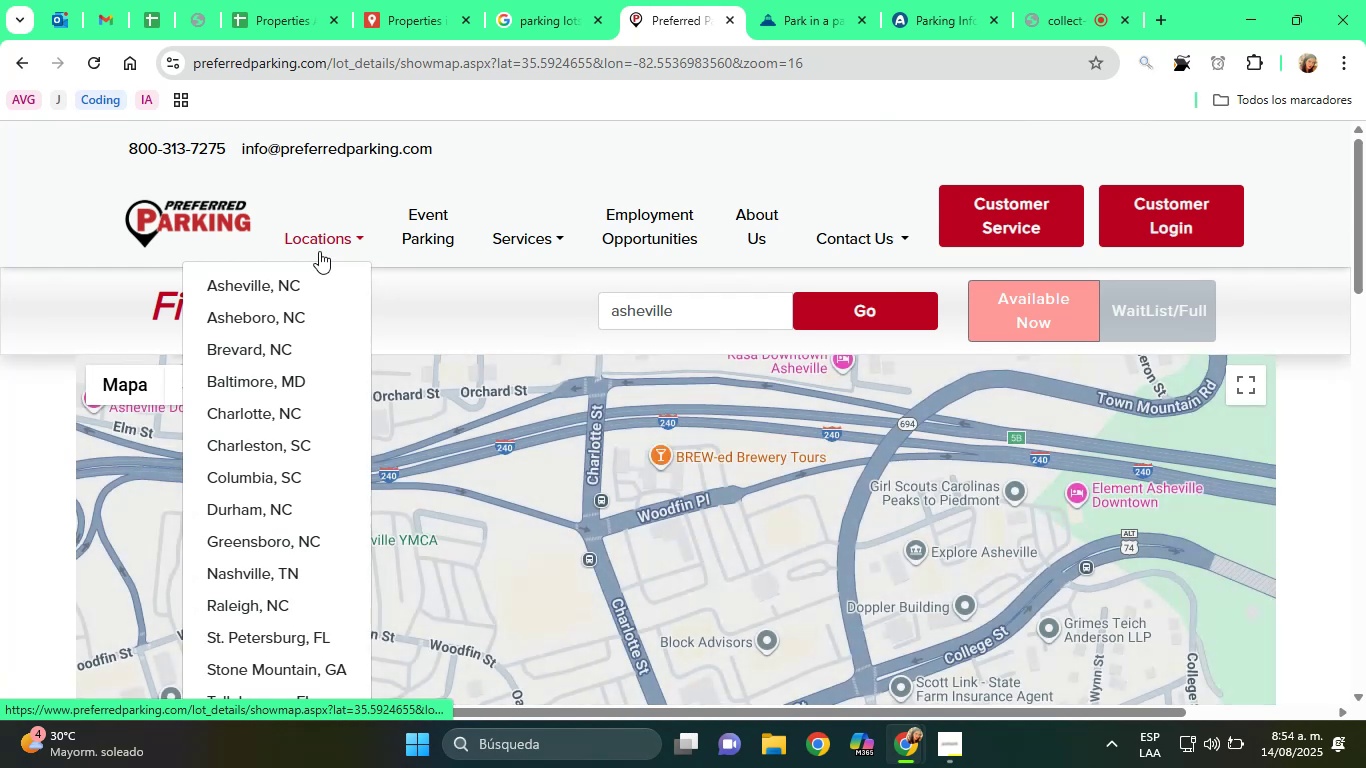 
left_click([283, 285])
 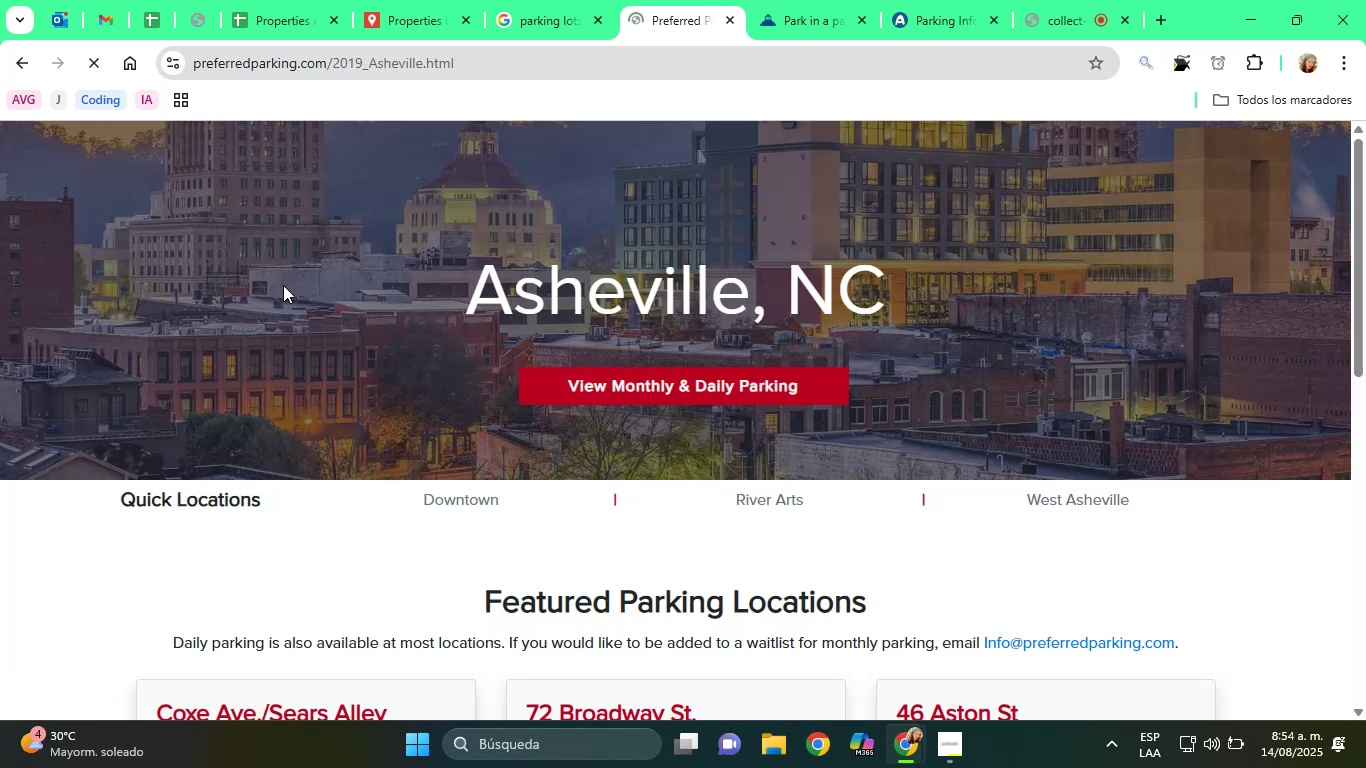 
scroll: coordinate [483, 355], scroll_direction: down, amount: 3.0
 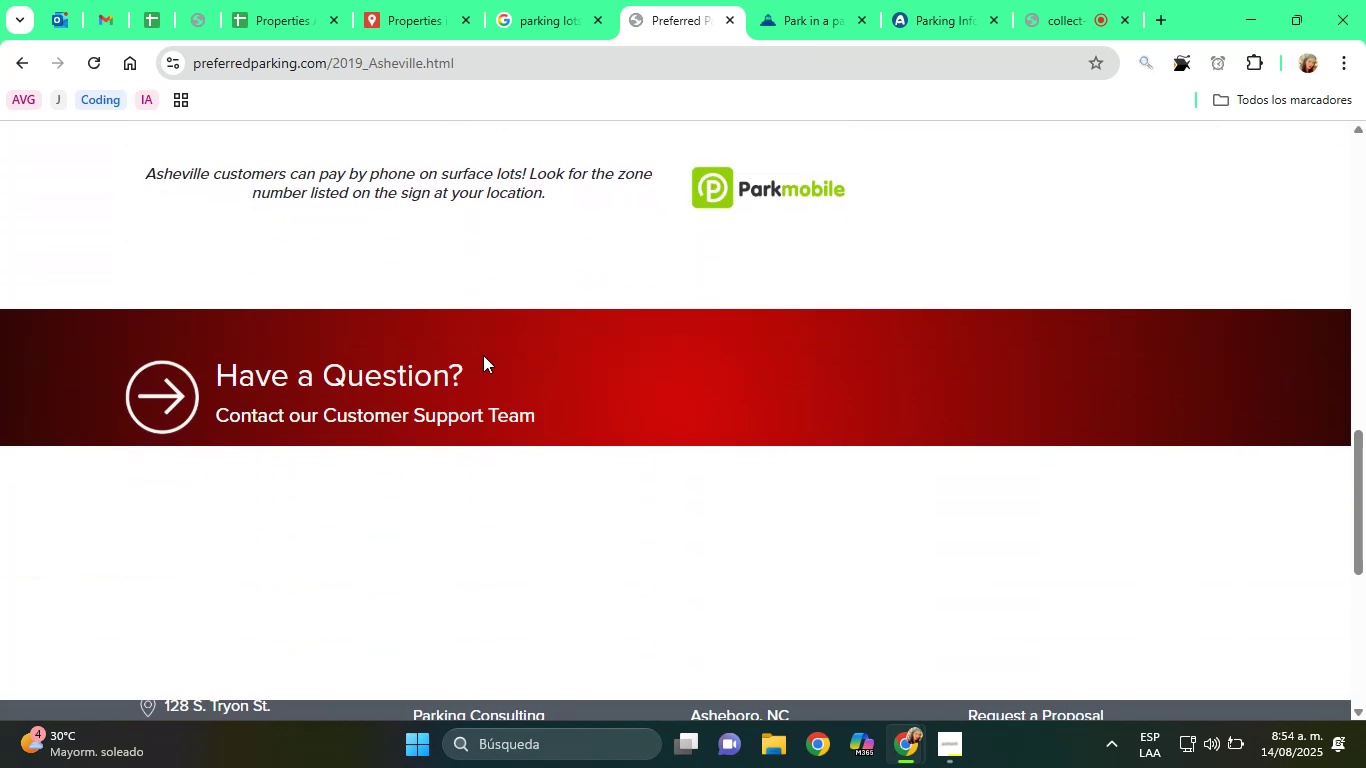 
scroll: coordinate [494, 345], scroll_direction: up, amount: 9.0
 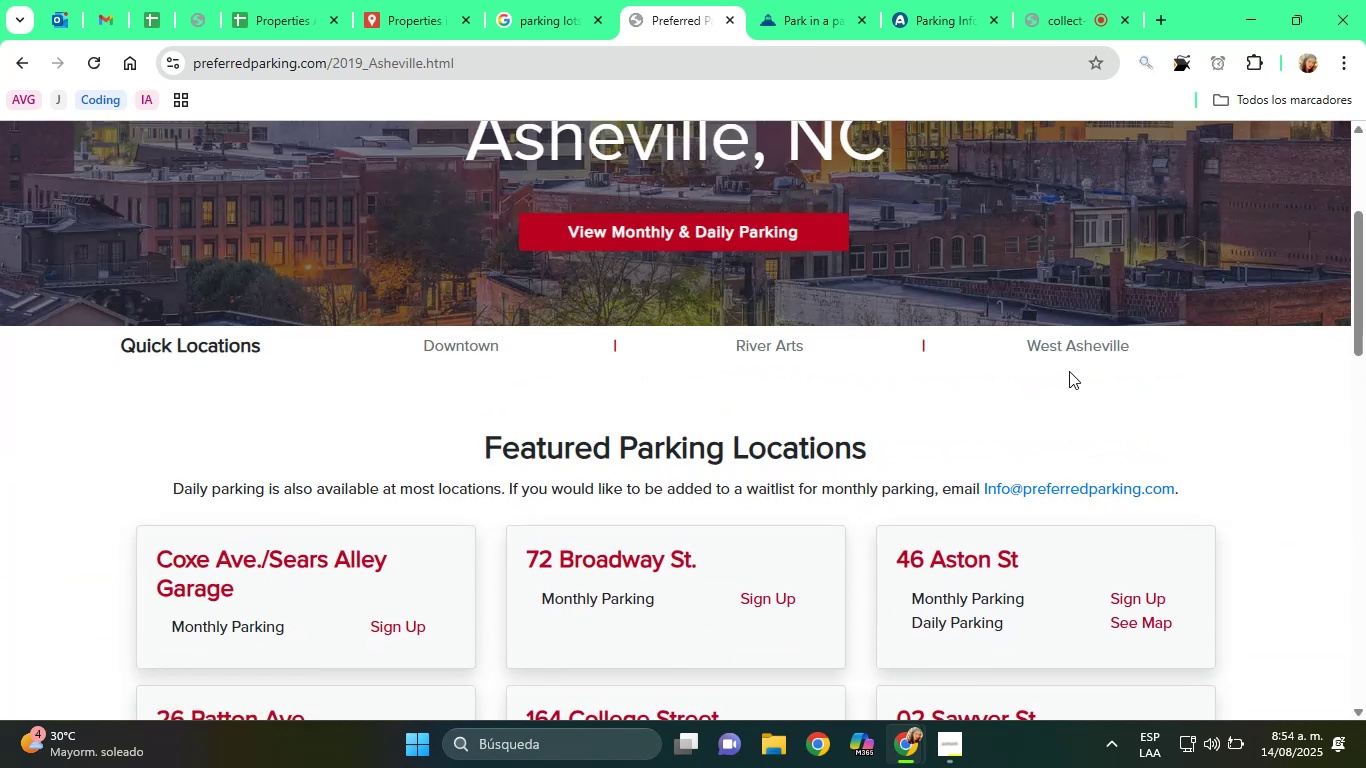 
left_click([1077, 350])
 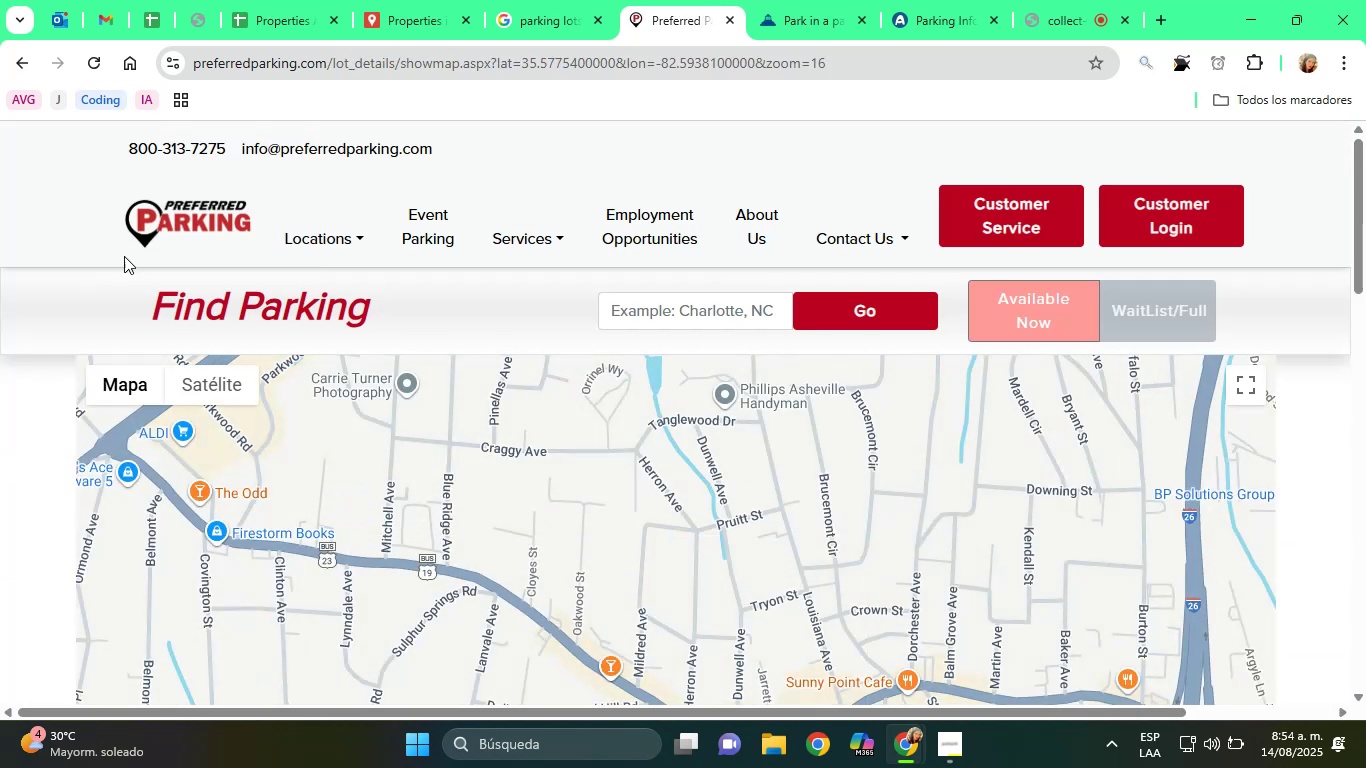 
left_click([31, 55])
 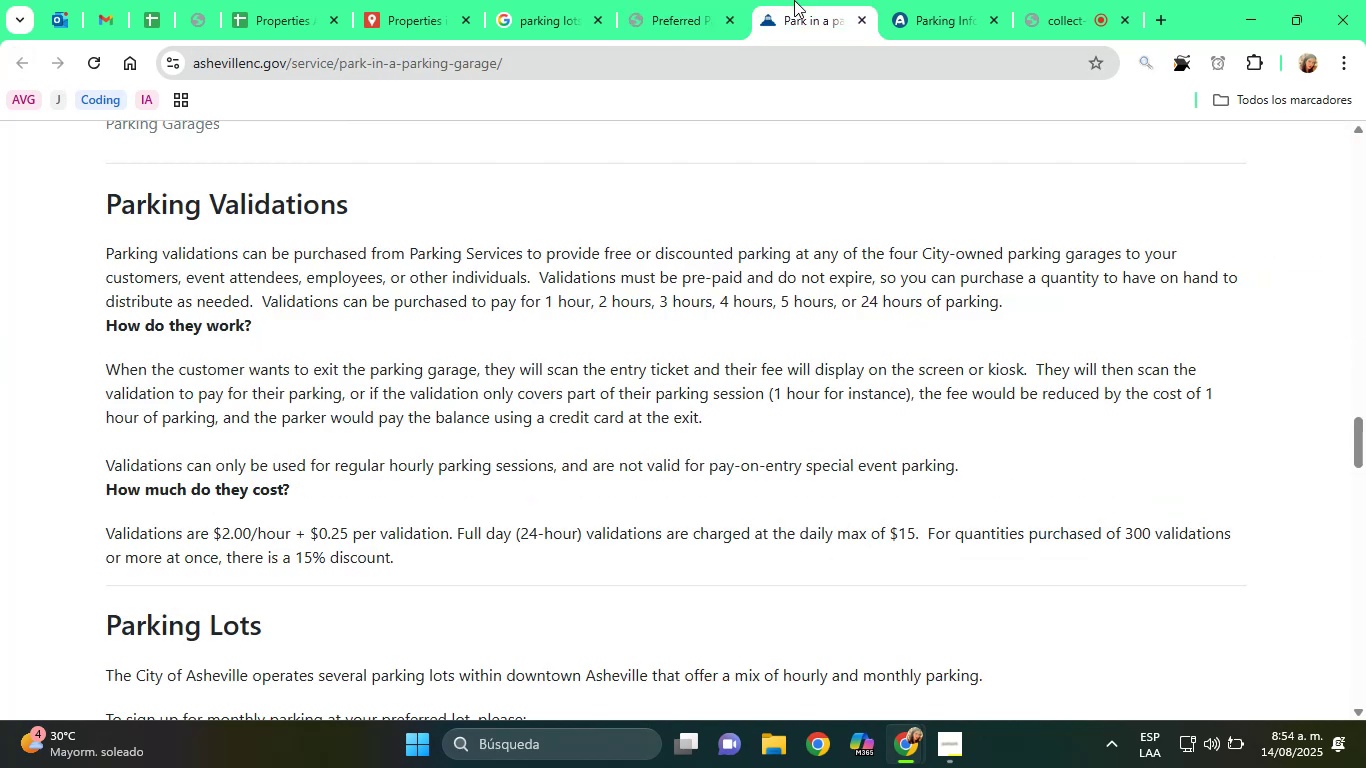 
scroll: coordinate [641, 358], scroll_direction: up, amount: 4.0
 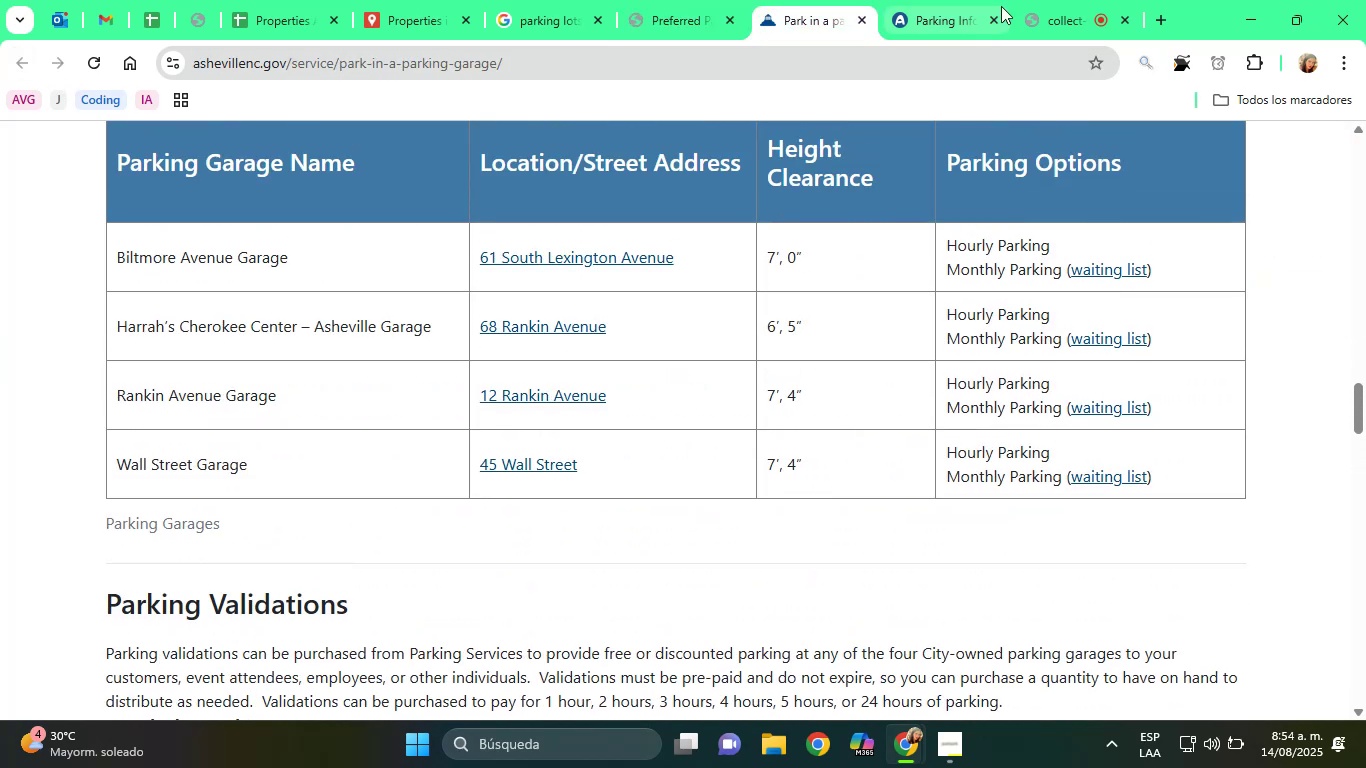 
left_click([950, 0])
 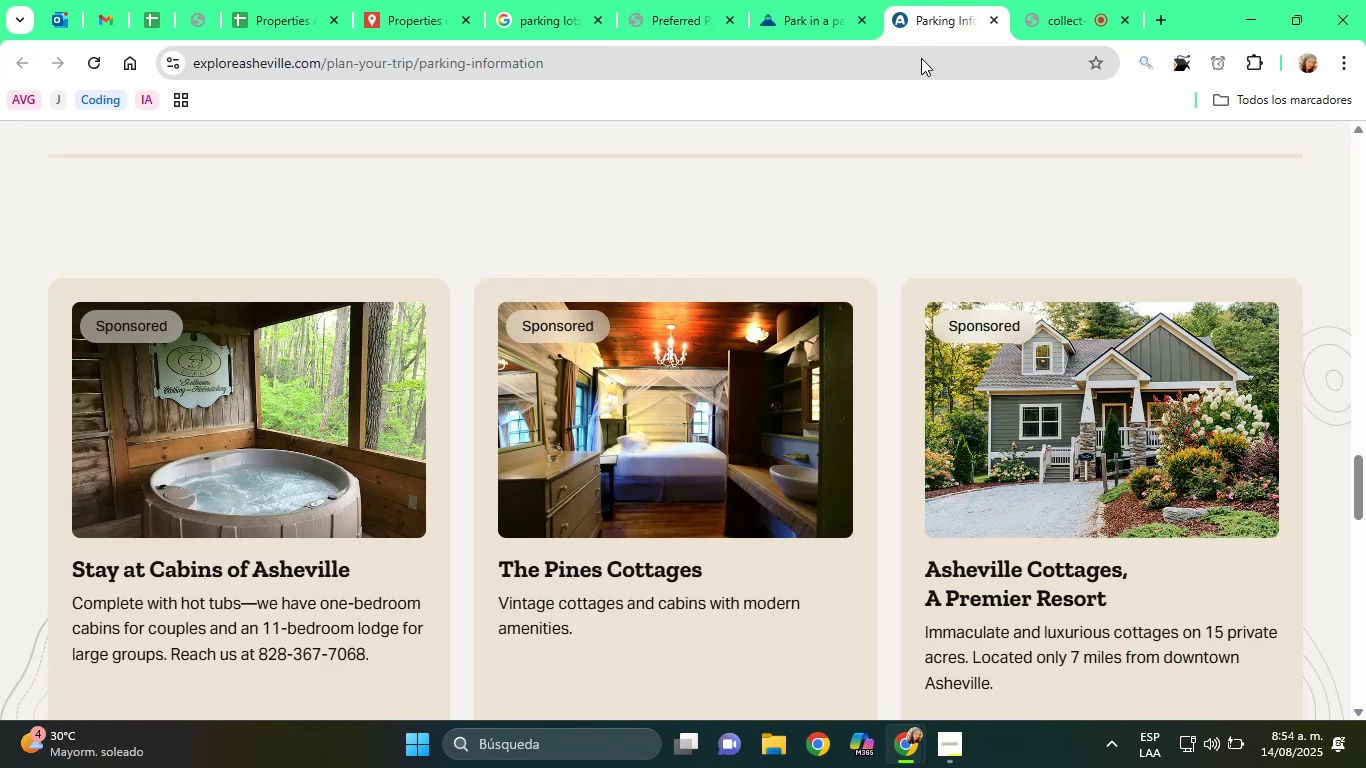 
scroll: coordinate [837, 494], scroll_direction: up, amount: 22.0
 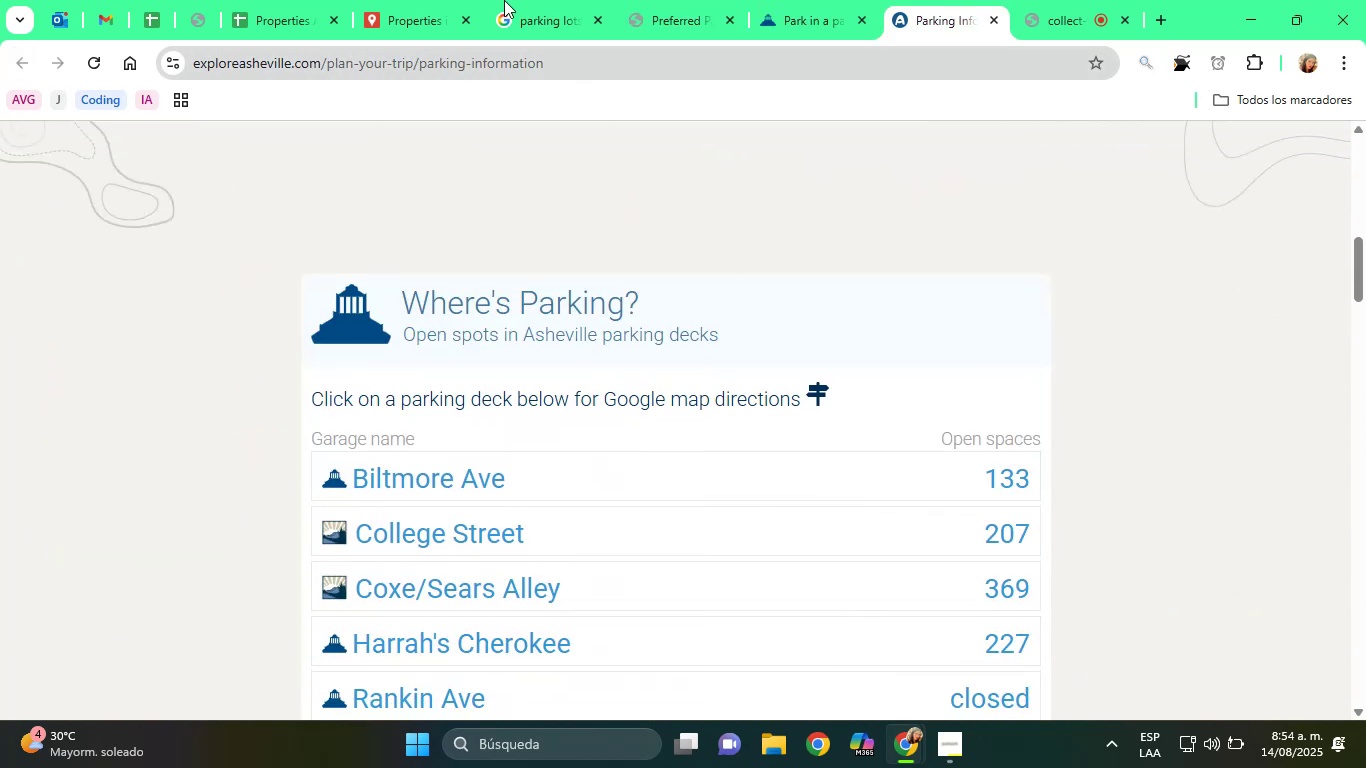 
left_click([503, 0])
 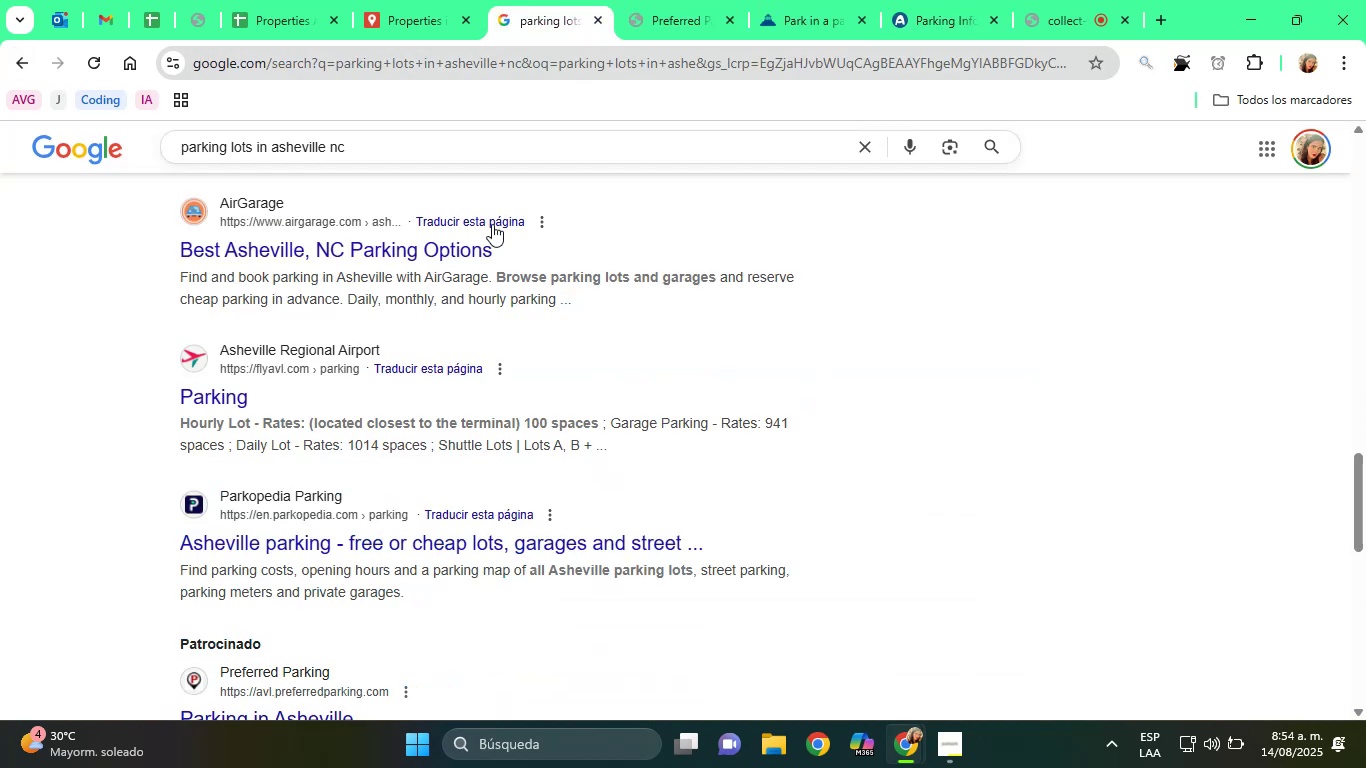 
scroll: coordinate [417, 256], scroll_direction: up, amount: 2.0
 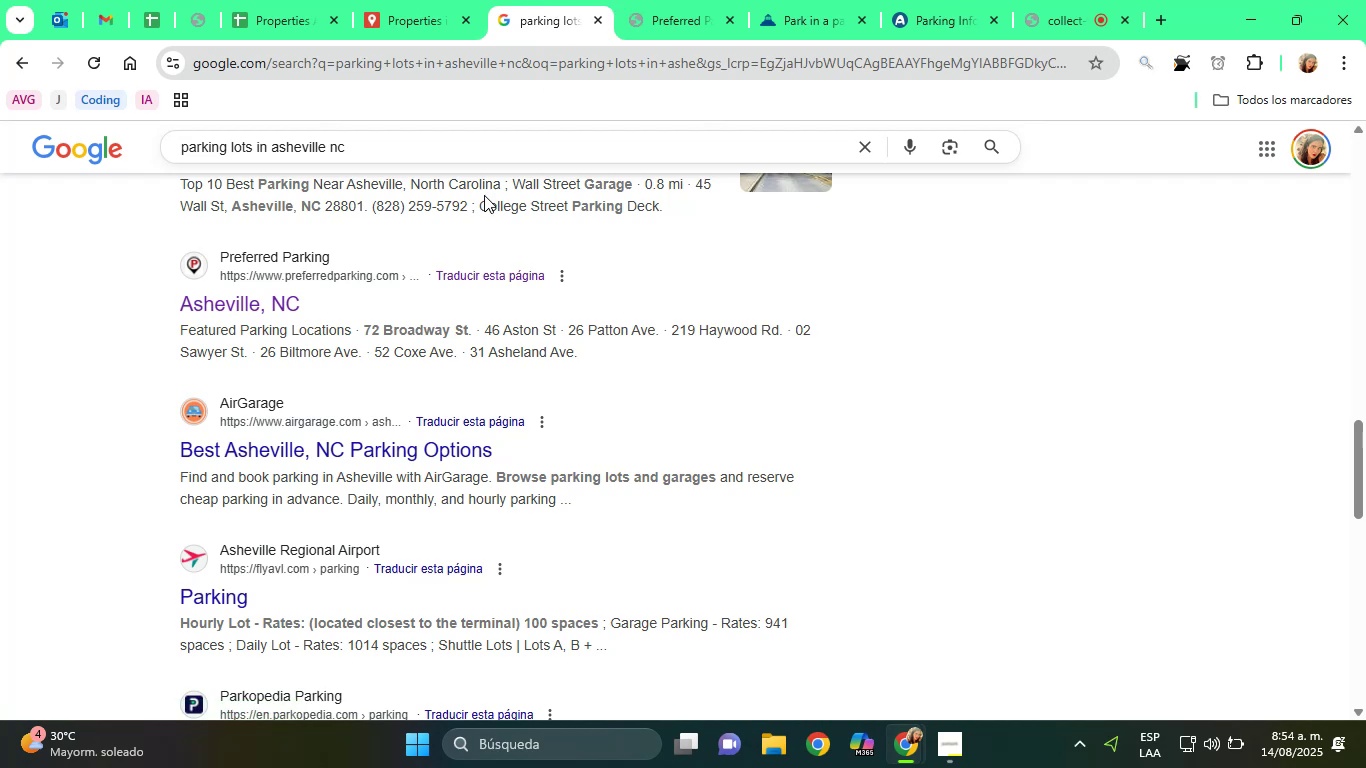 
right_click([332, 435])
 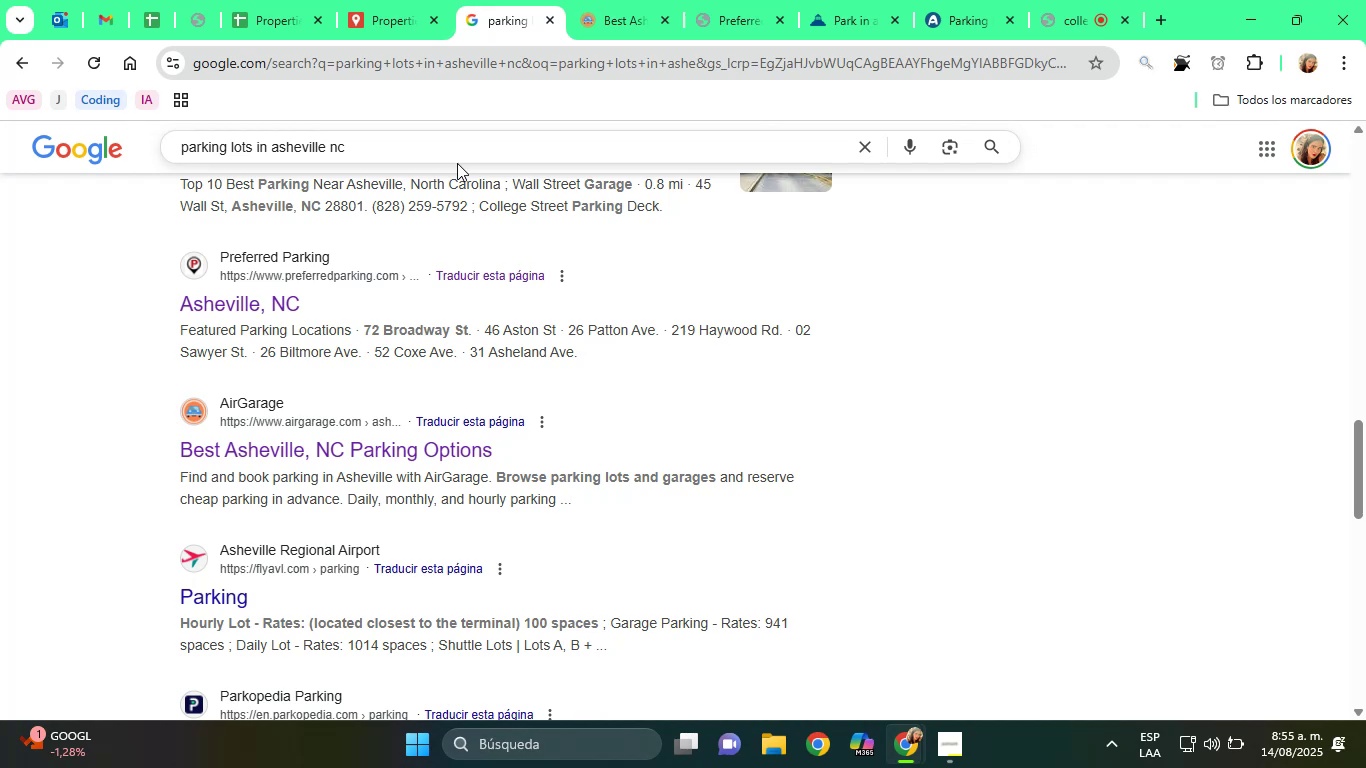 
wait(76.99)
 